 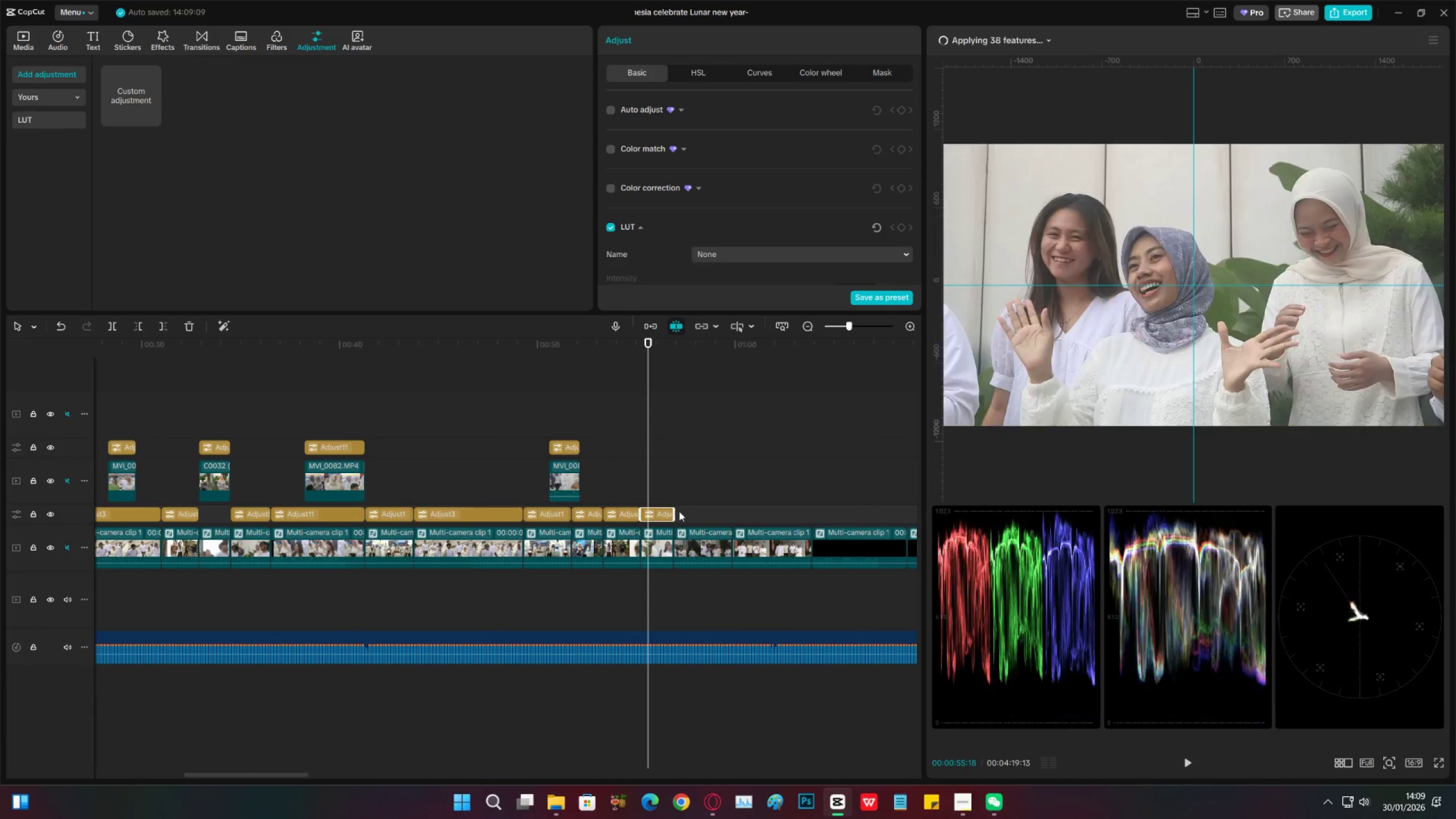 
scroll: coordinate [721, 215], scroll_direction: down, amount: 25.0
 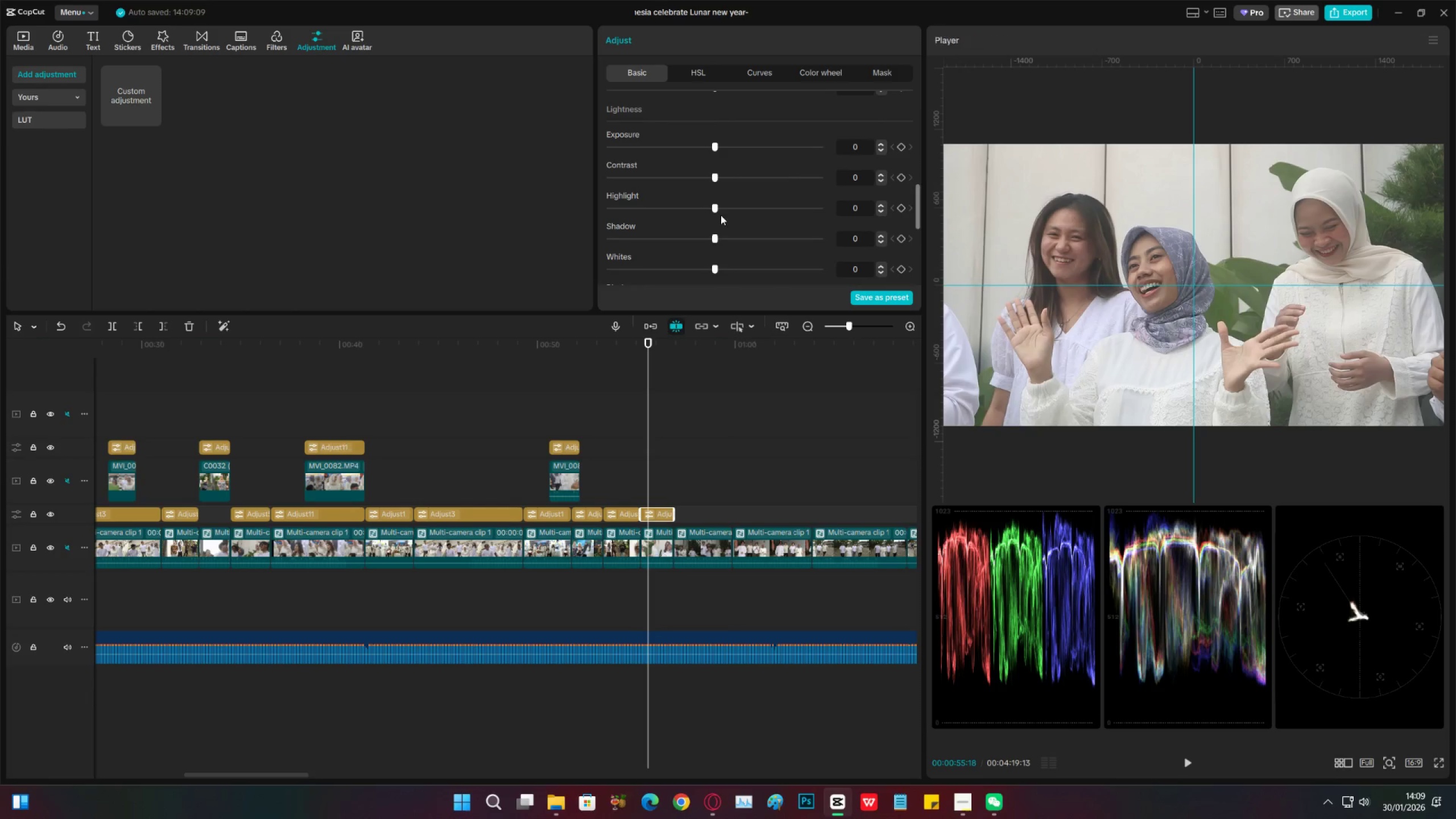 
scroll: coordinate [717, 215], scroll_direction: up, amount: 8.0
 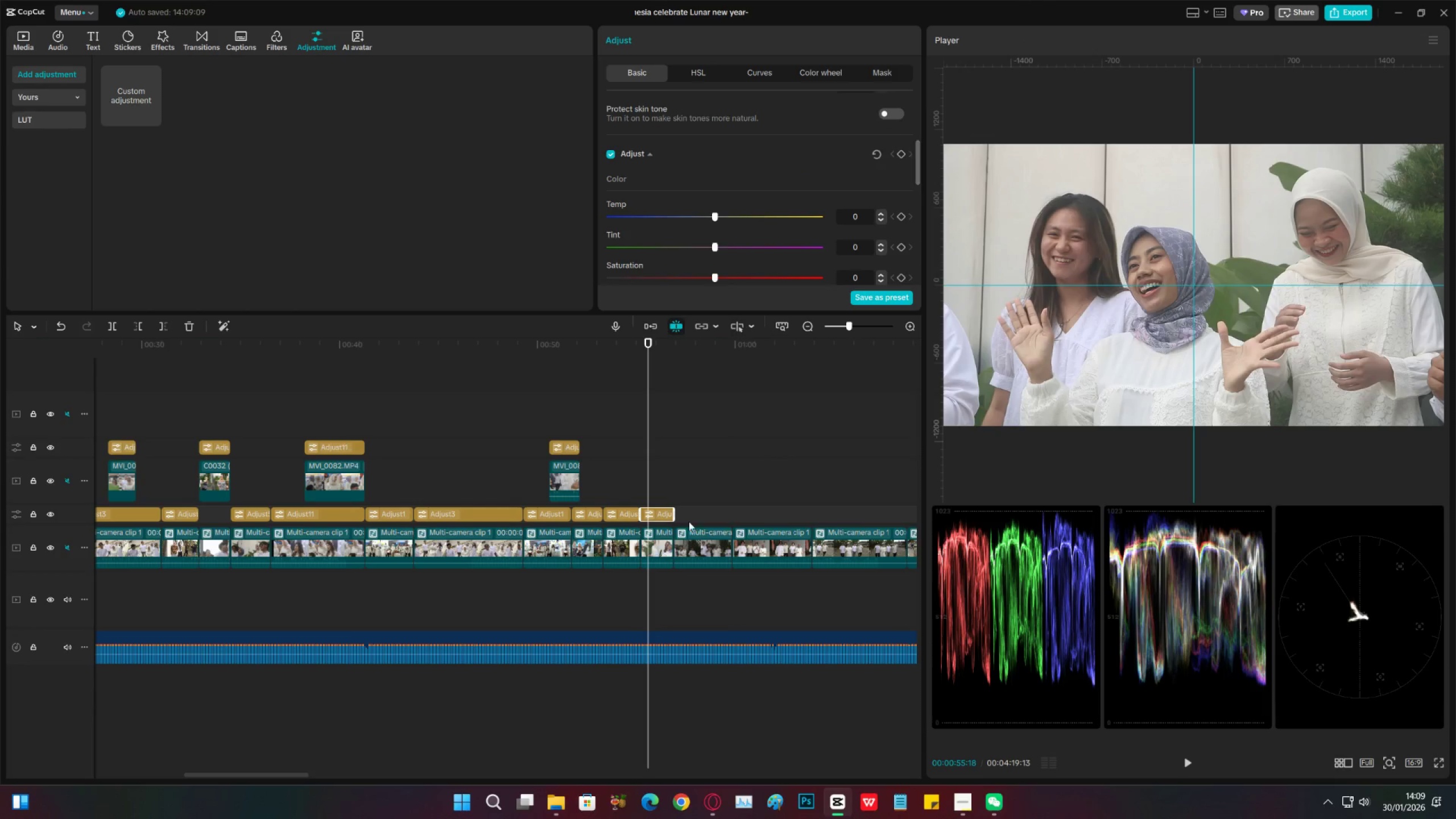 
left_click([595, 414])
 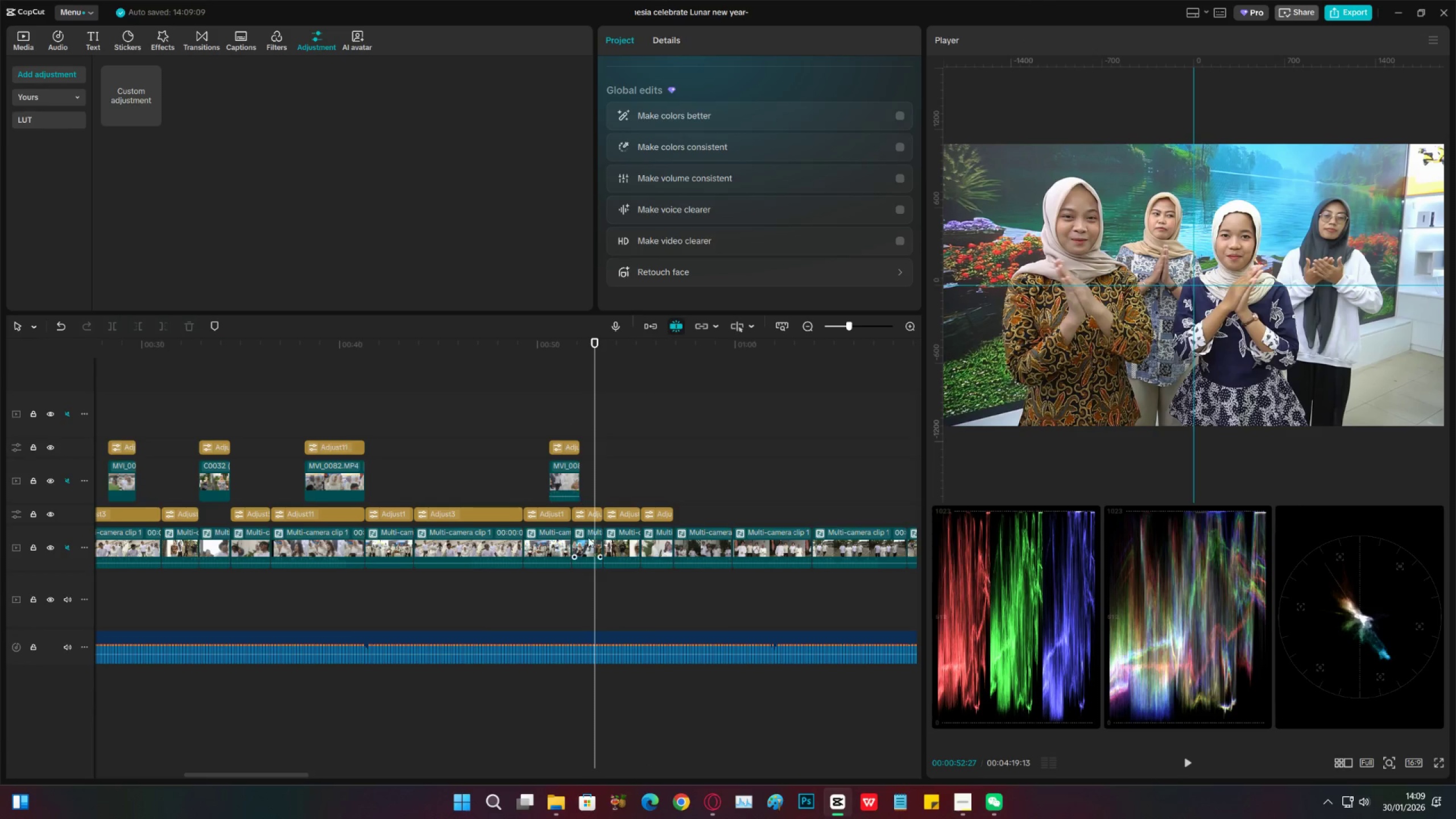 
left_click([575, 537])
 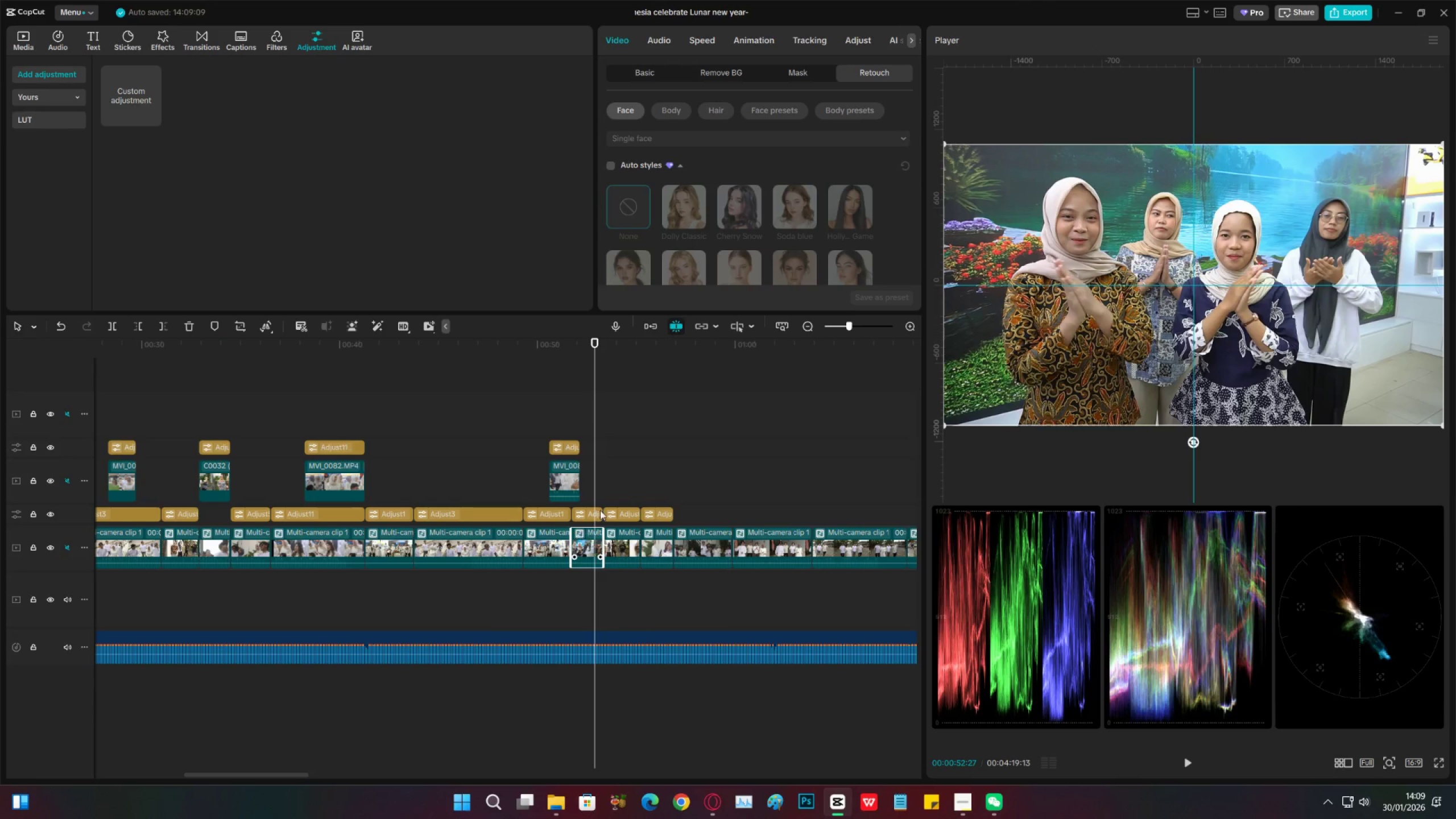 
scroll: coordinate [702, 234], scroll_direction: down, amount: 5.0
 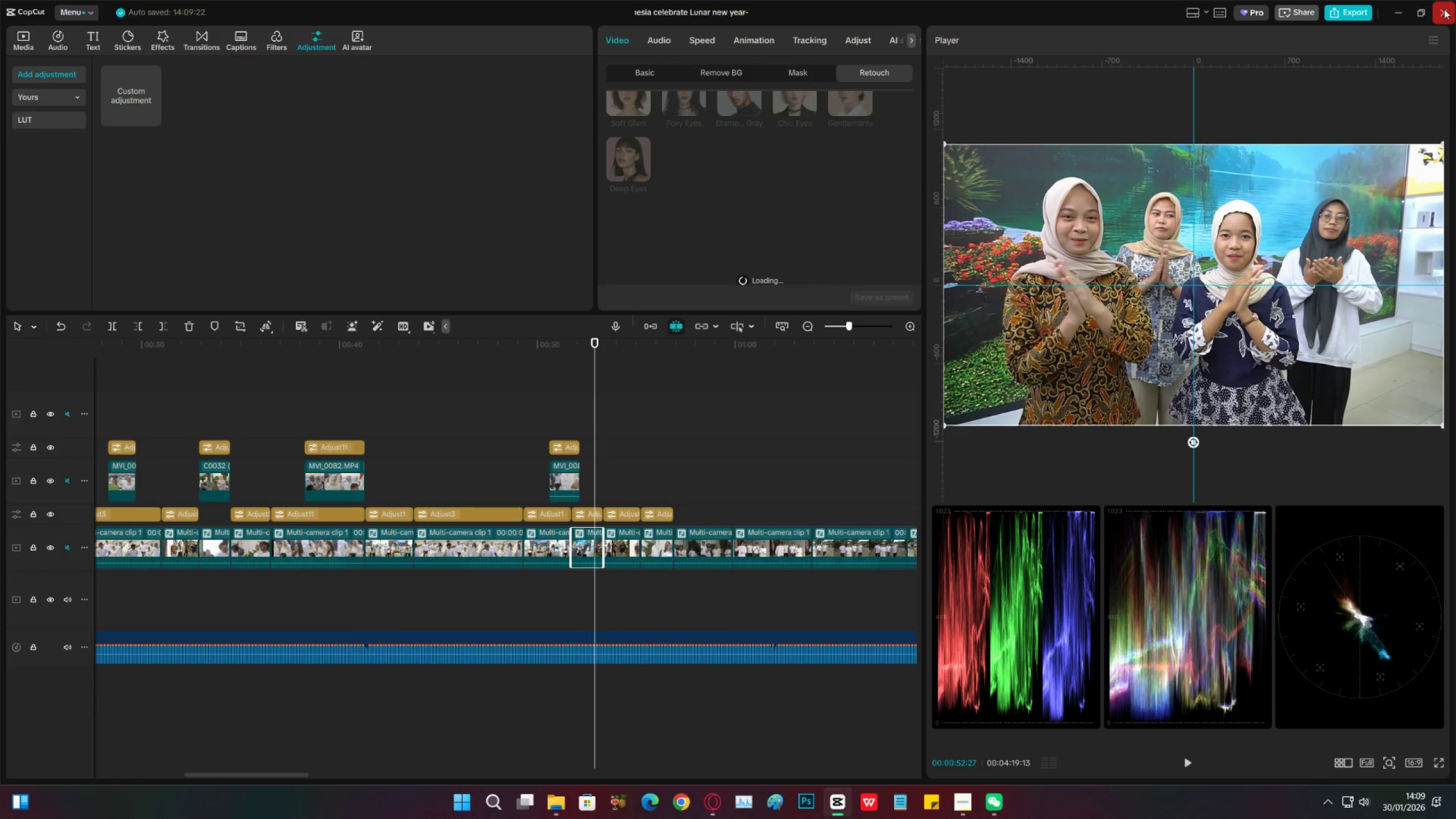 
left_click([1444, 9])
 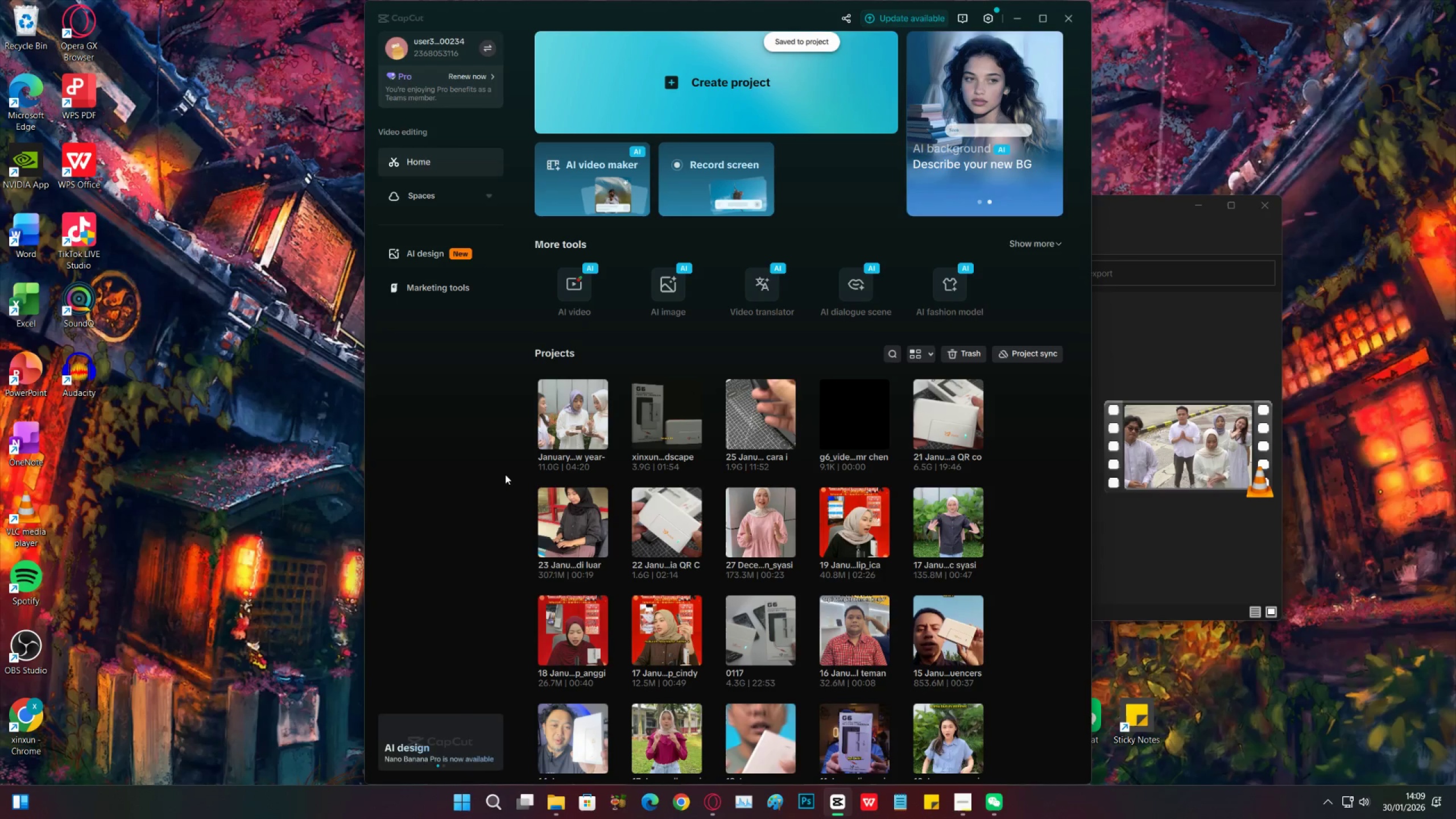 
left_click([1066, 16])
 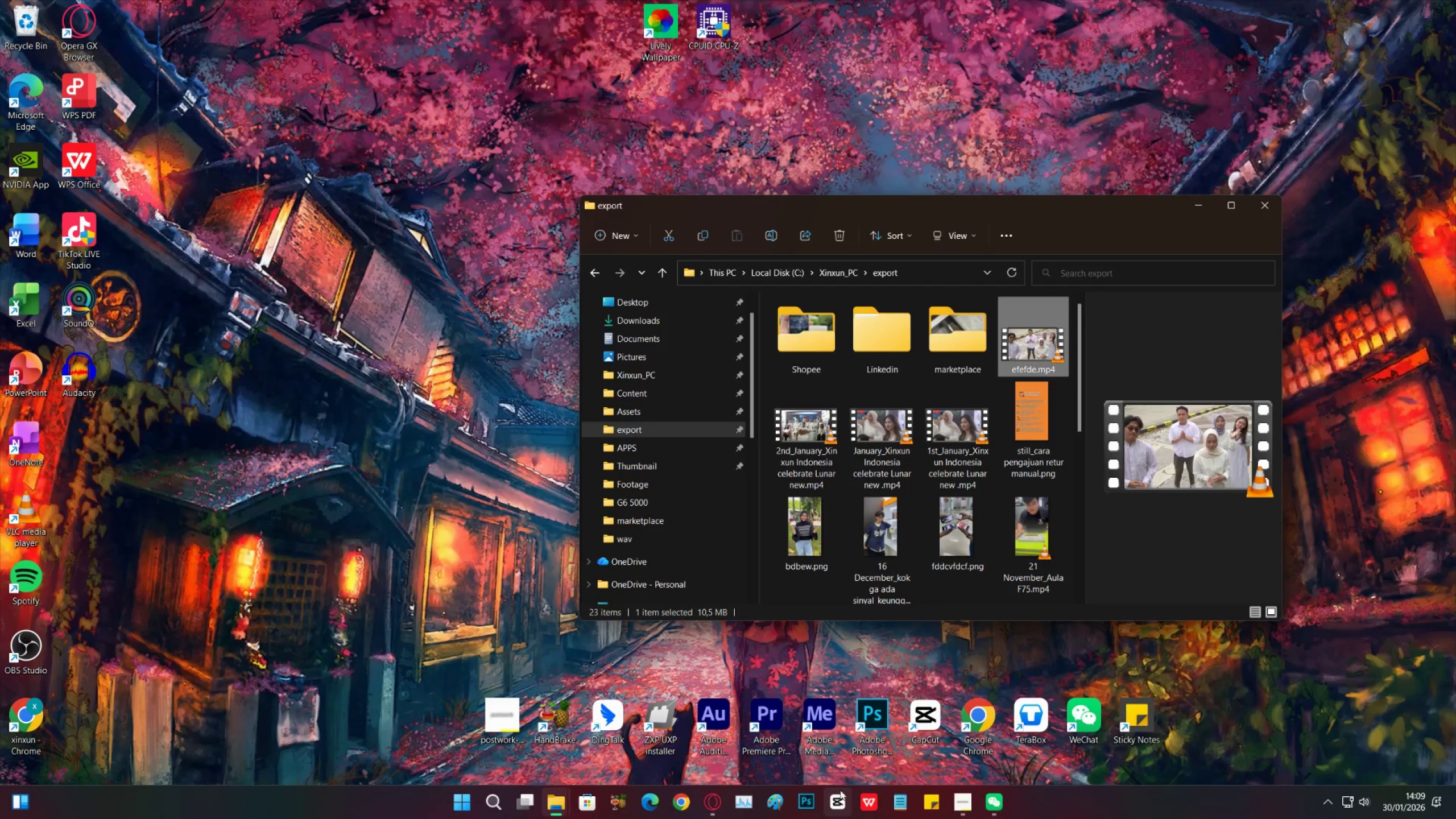 
left_click([841, 798])
 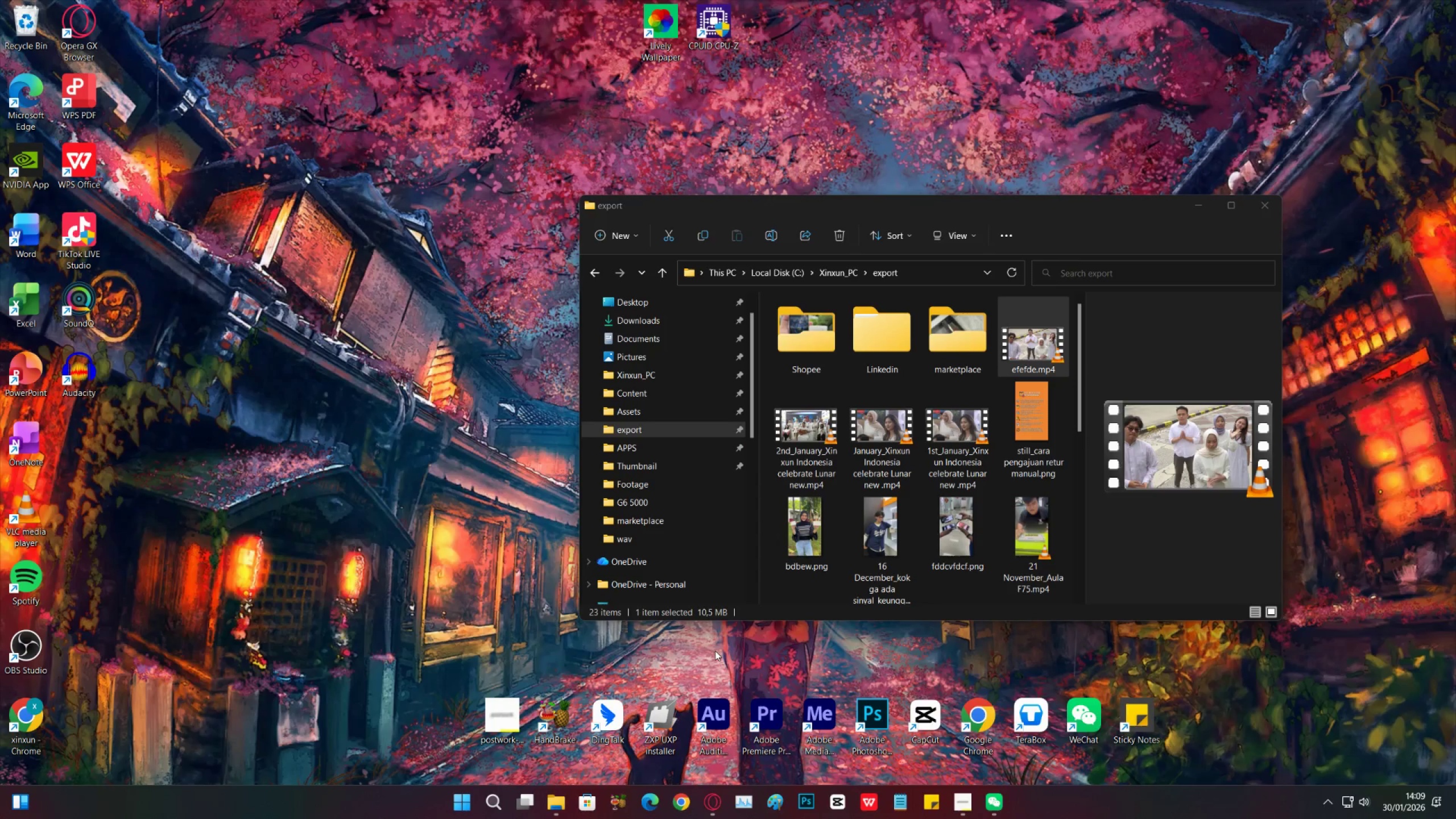 
wait(21.28)
 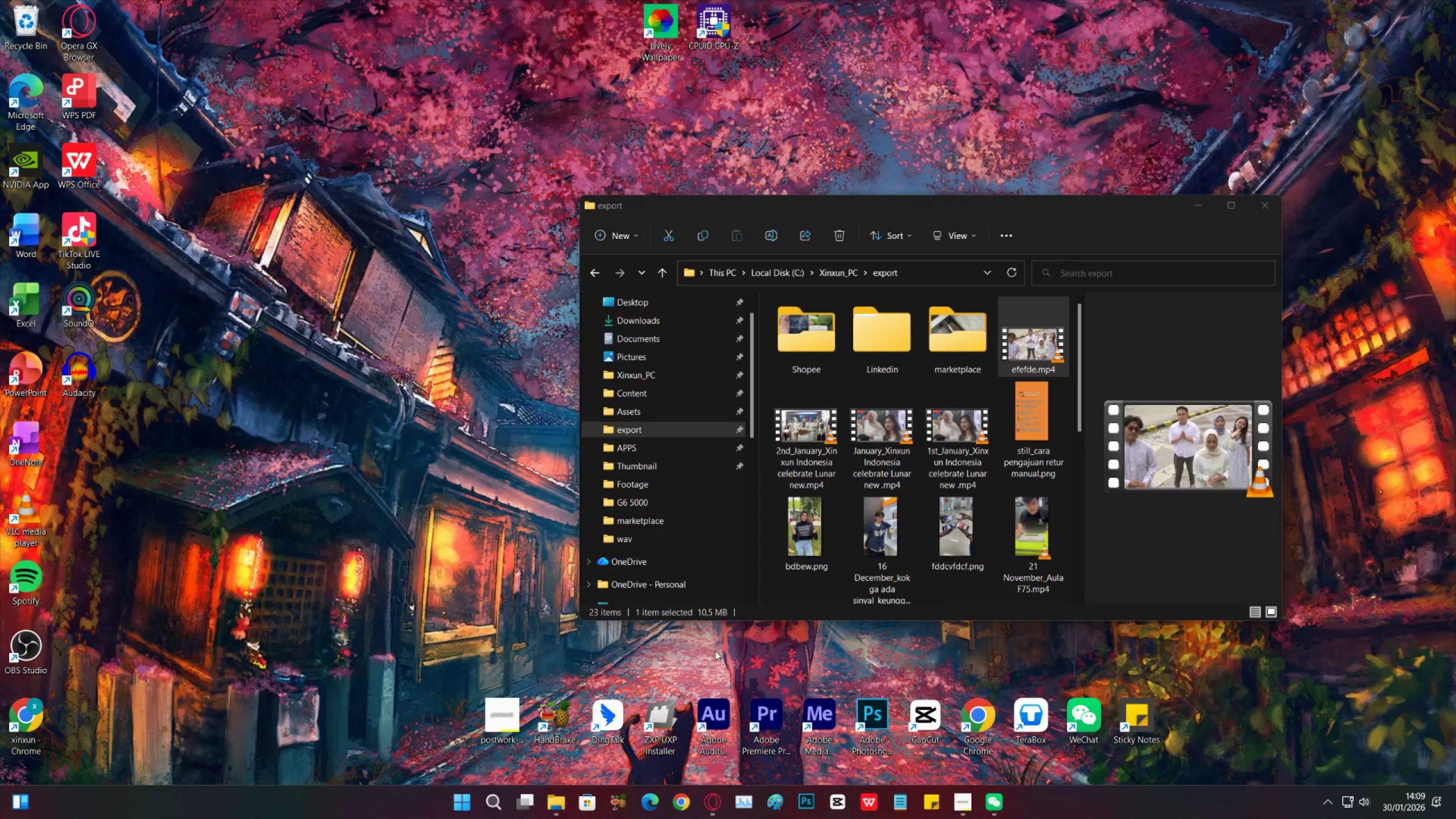 
left_click([835, 797])
 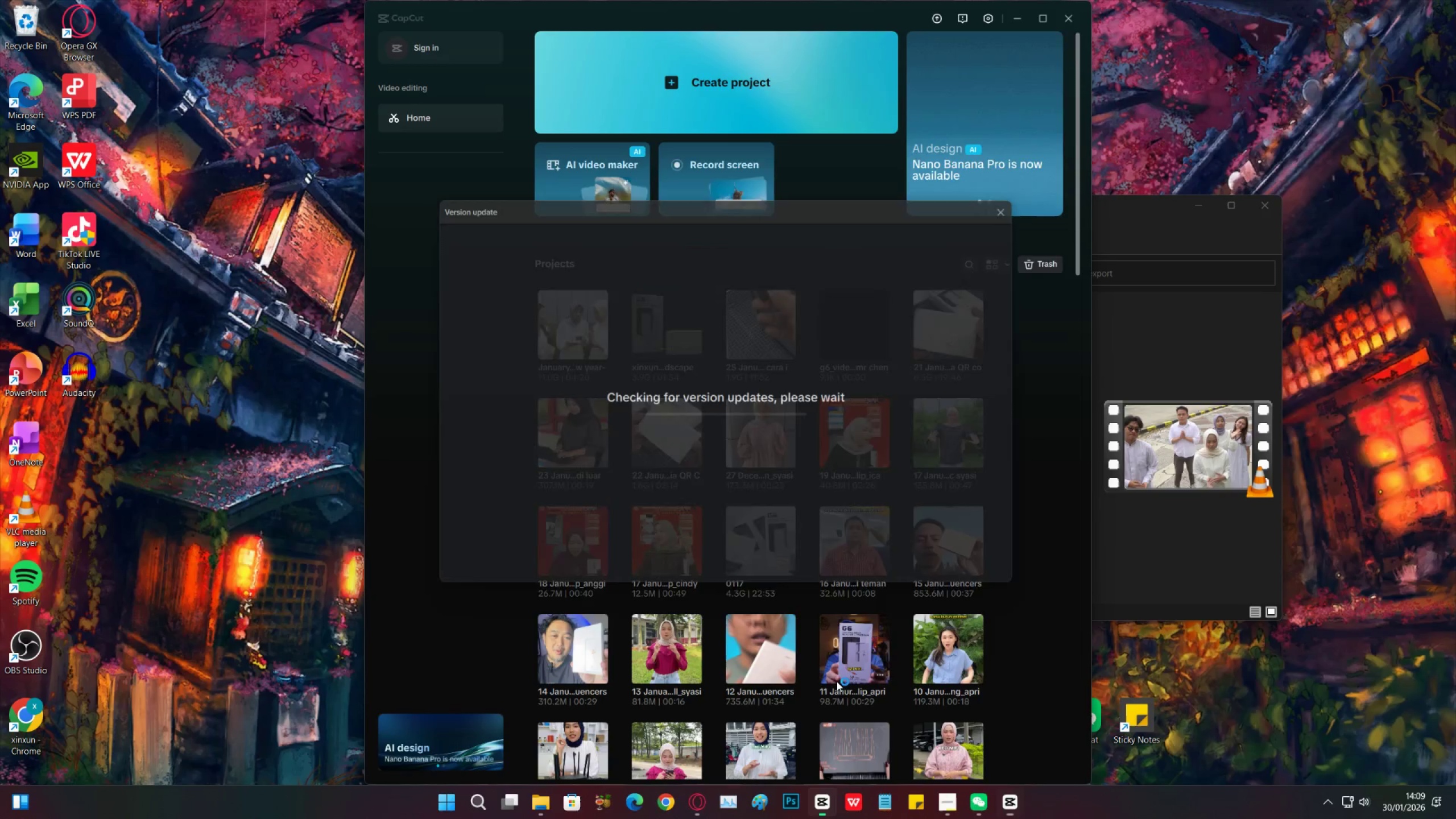 
left_click([1014, 203])
 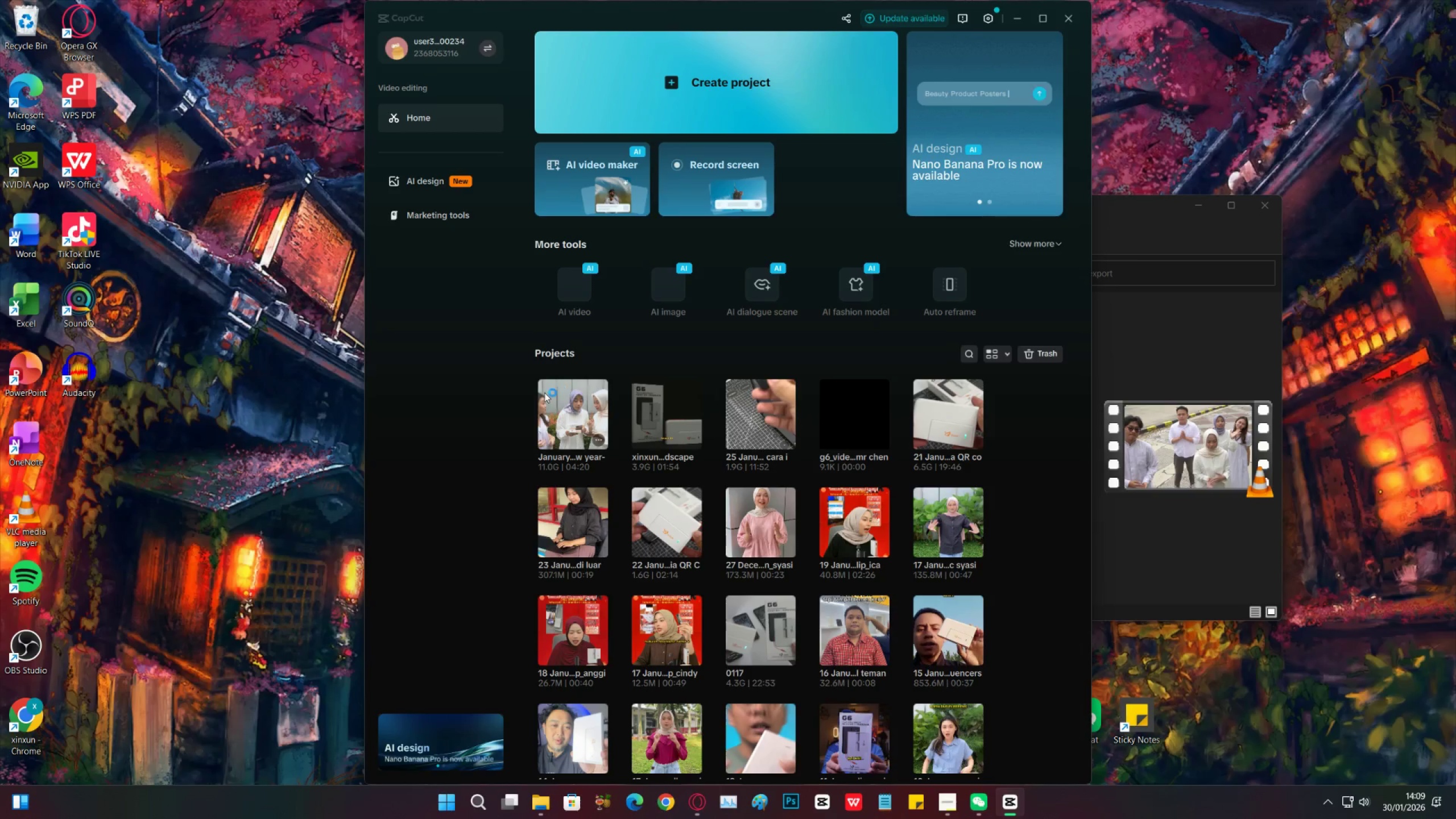 
left_click([552, 394])
 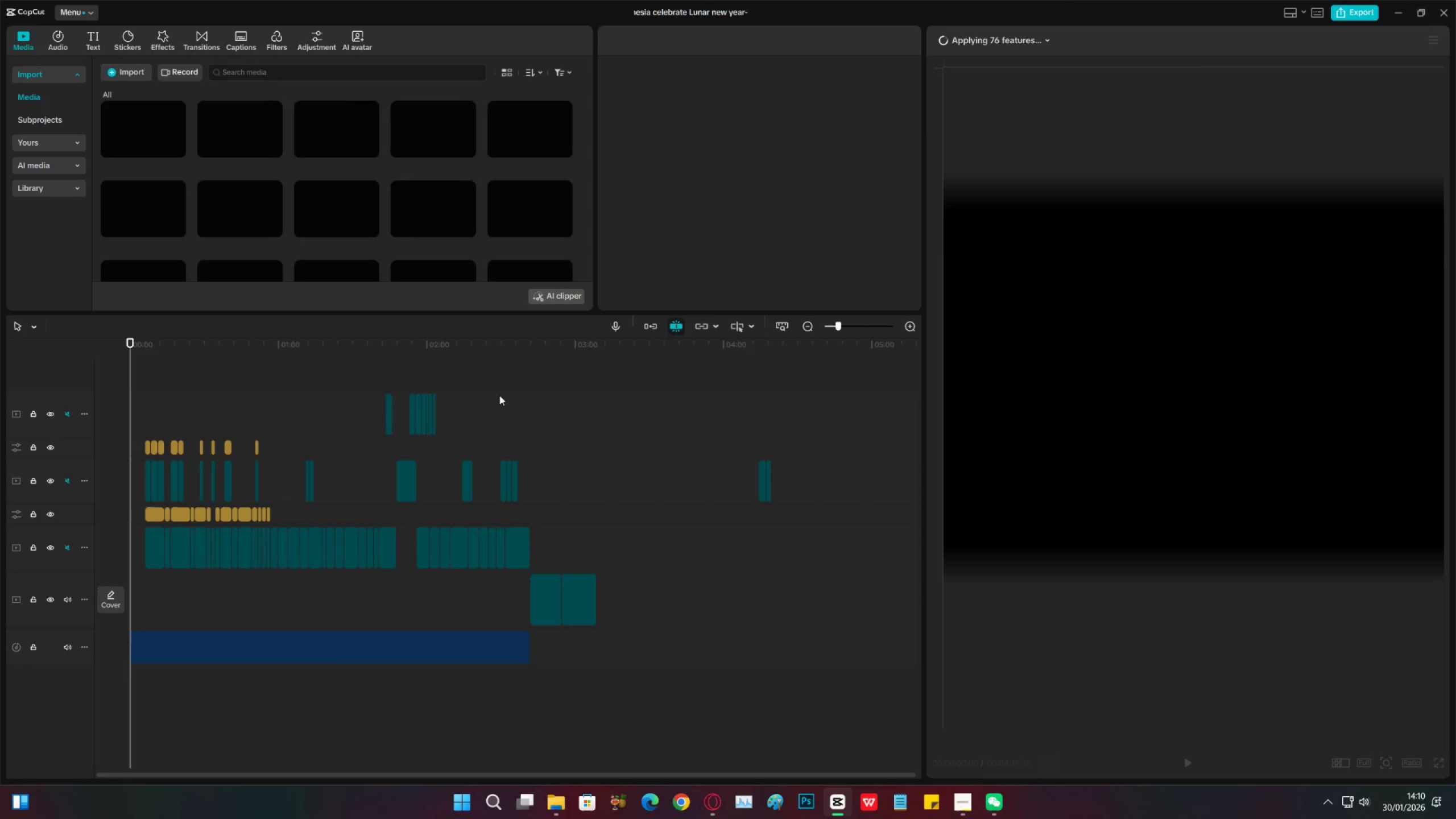 
wait(5.59)
 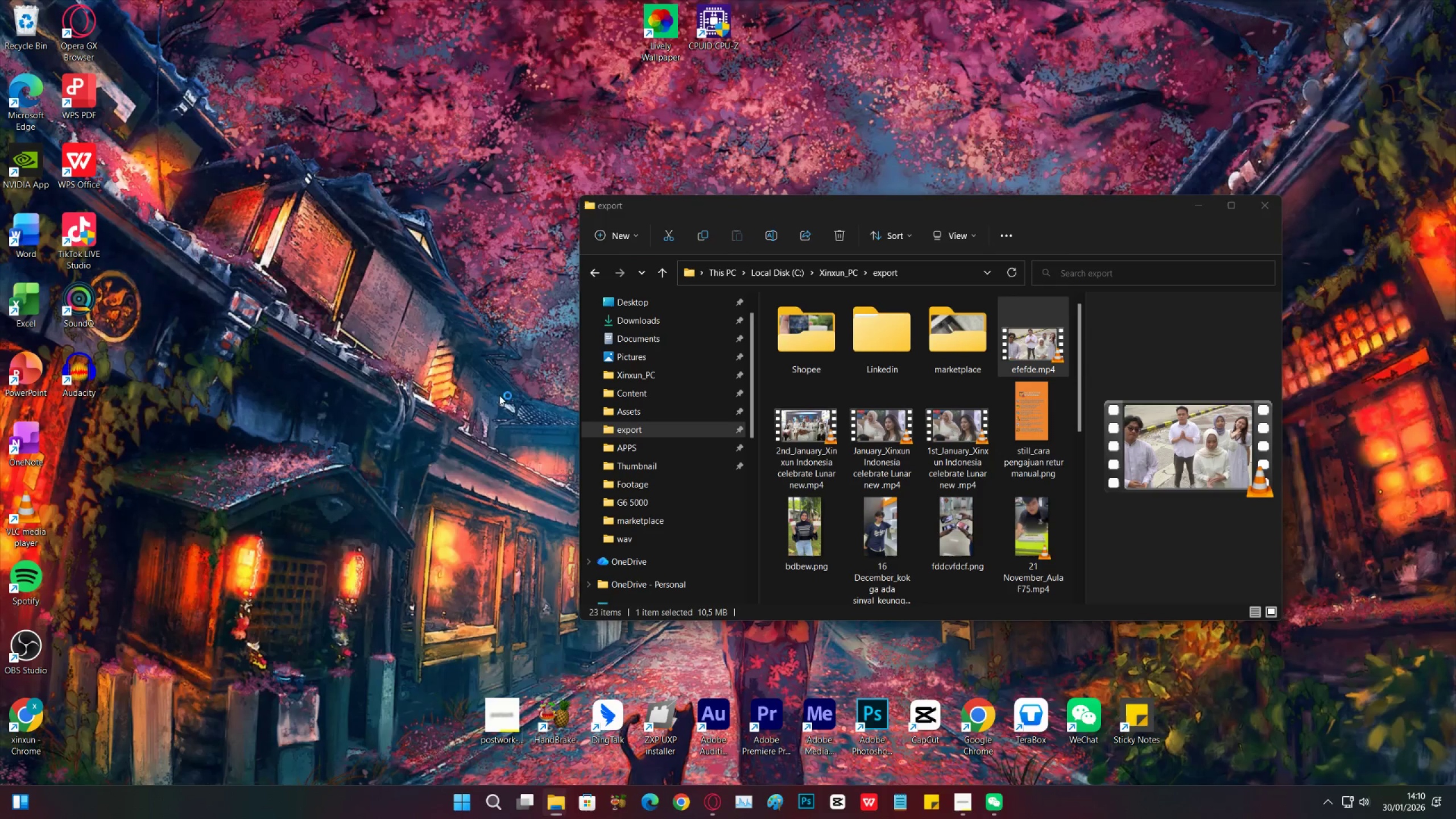 
double_click([915, 326])
 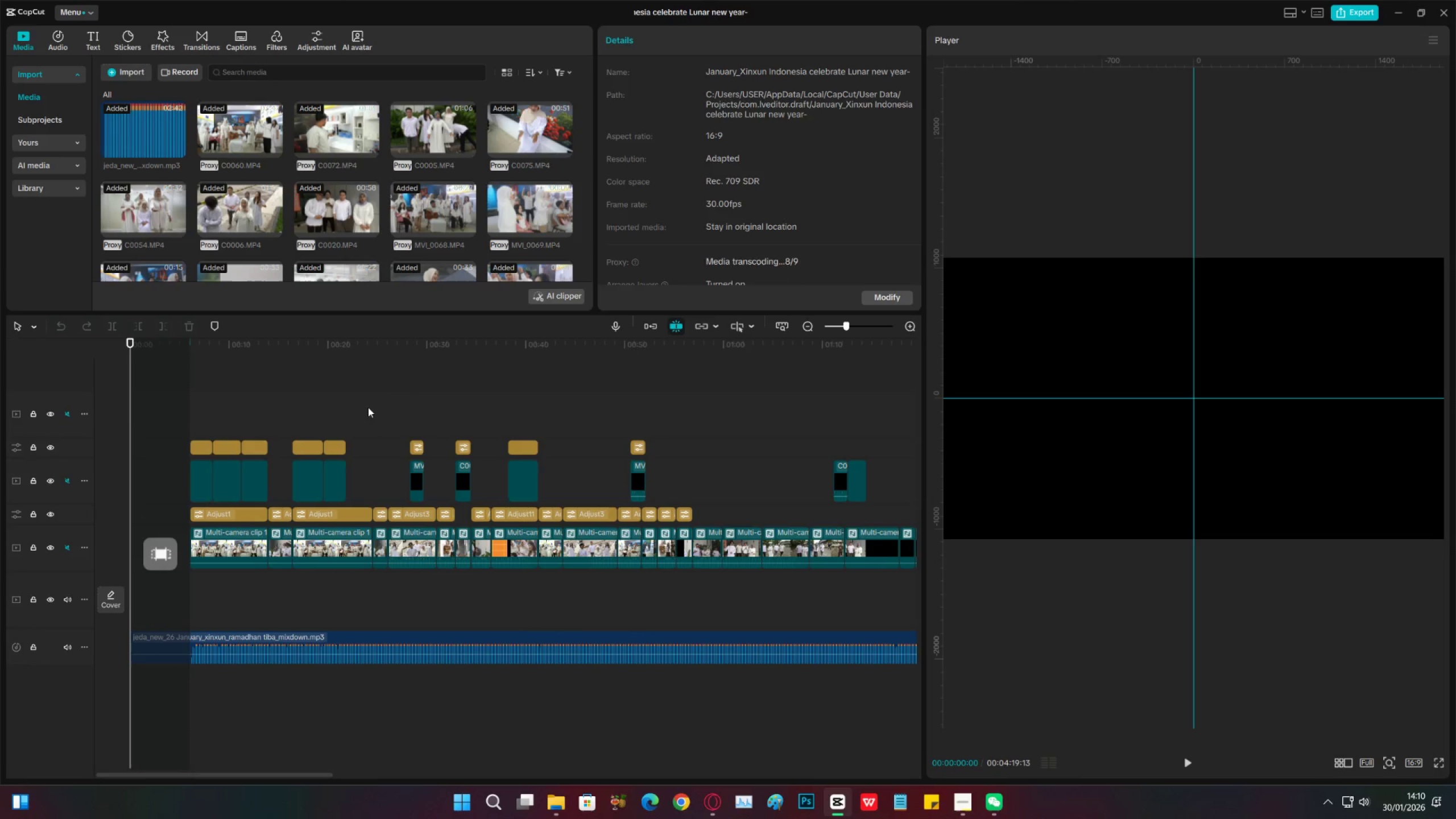 
left_click([383, 385])
 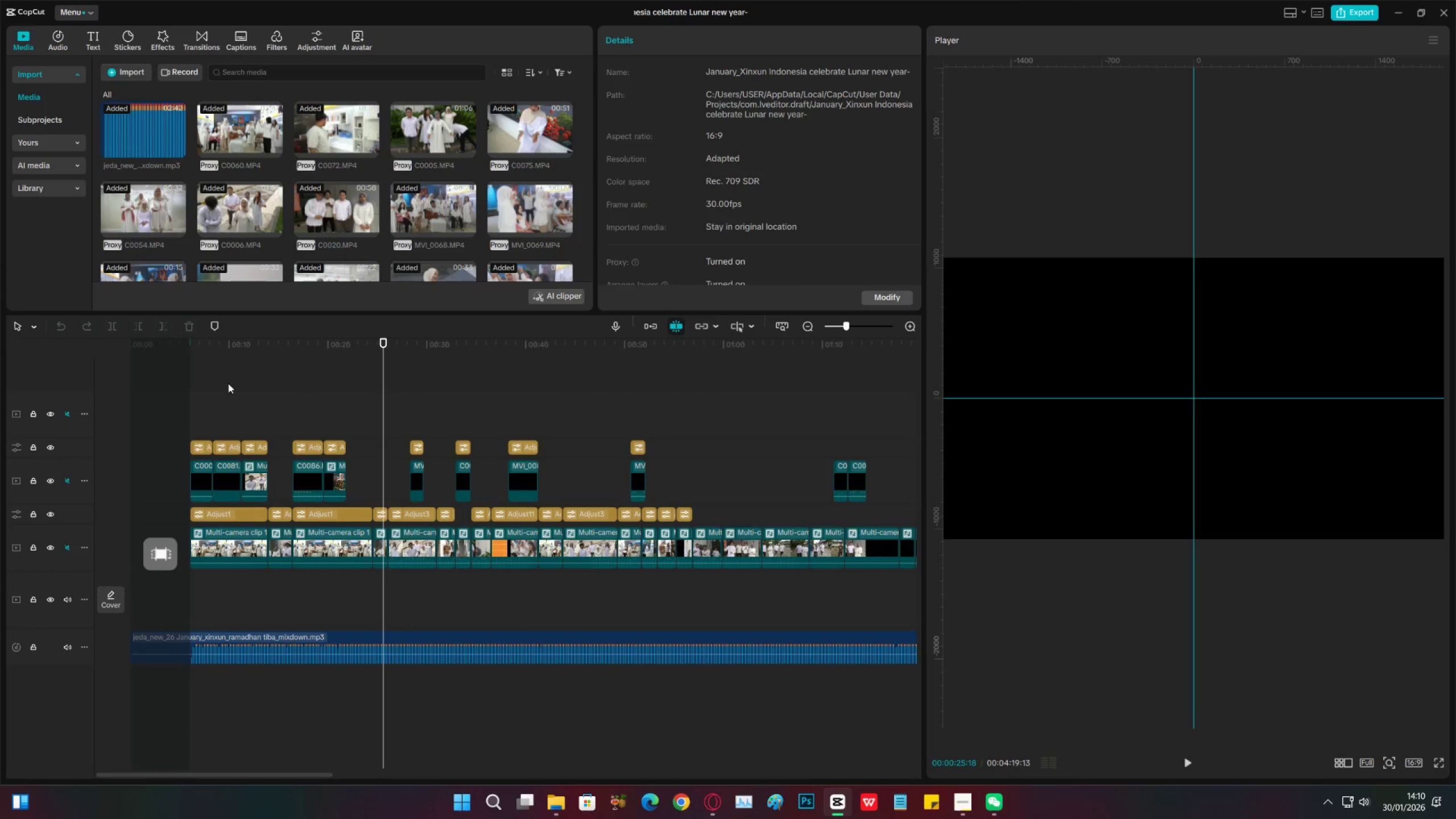 
left_click([197, 383])
 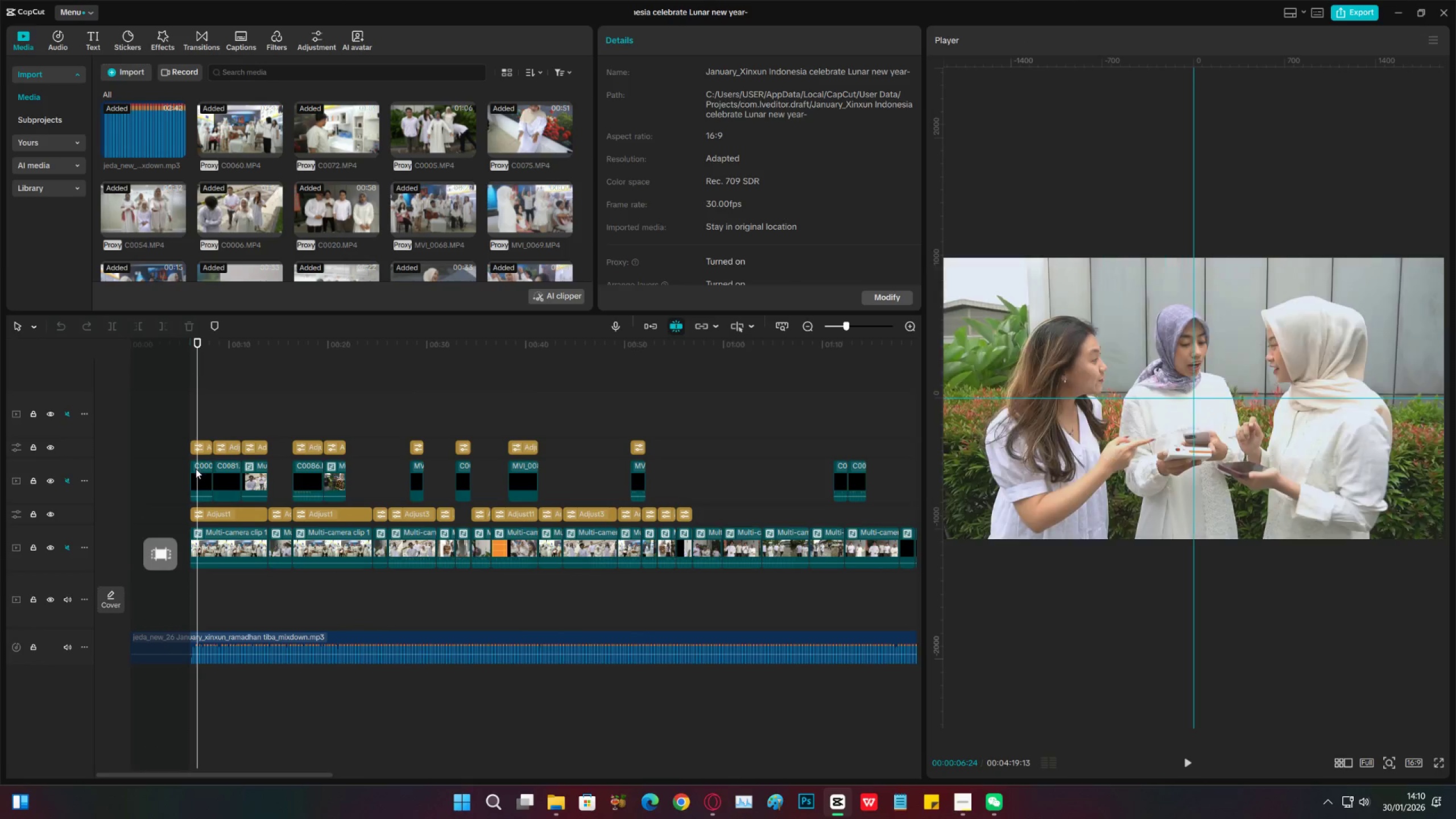 
left_click([196, 469])
 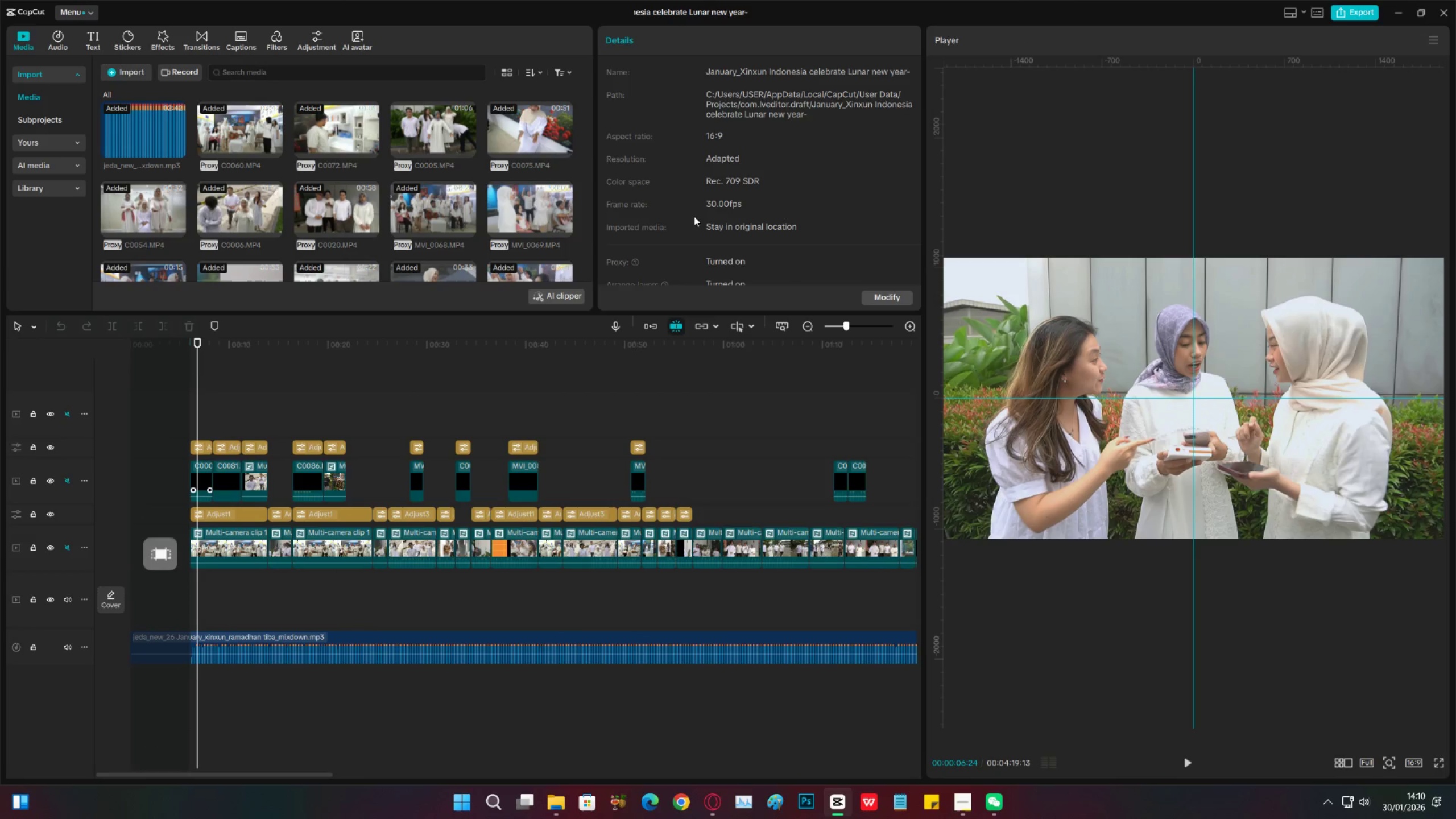 
scroll: coordinate [823, 237], scroll_direction: down, amount: 11.0
 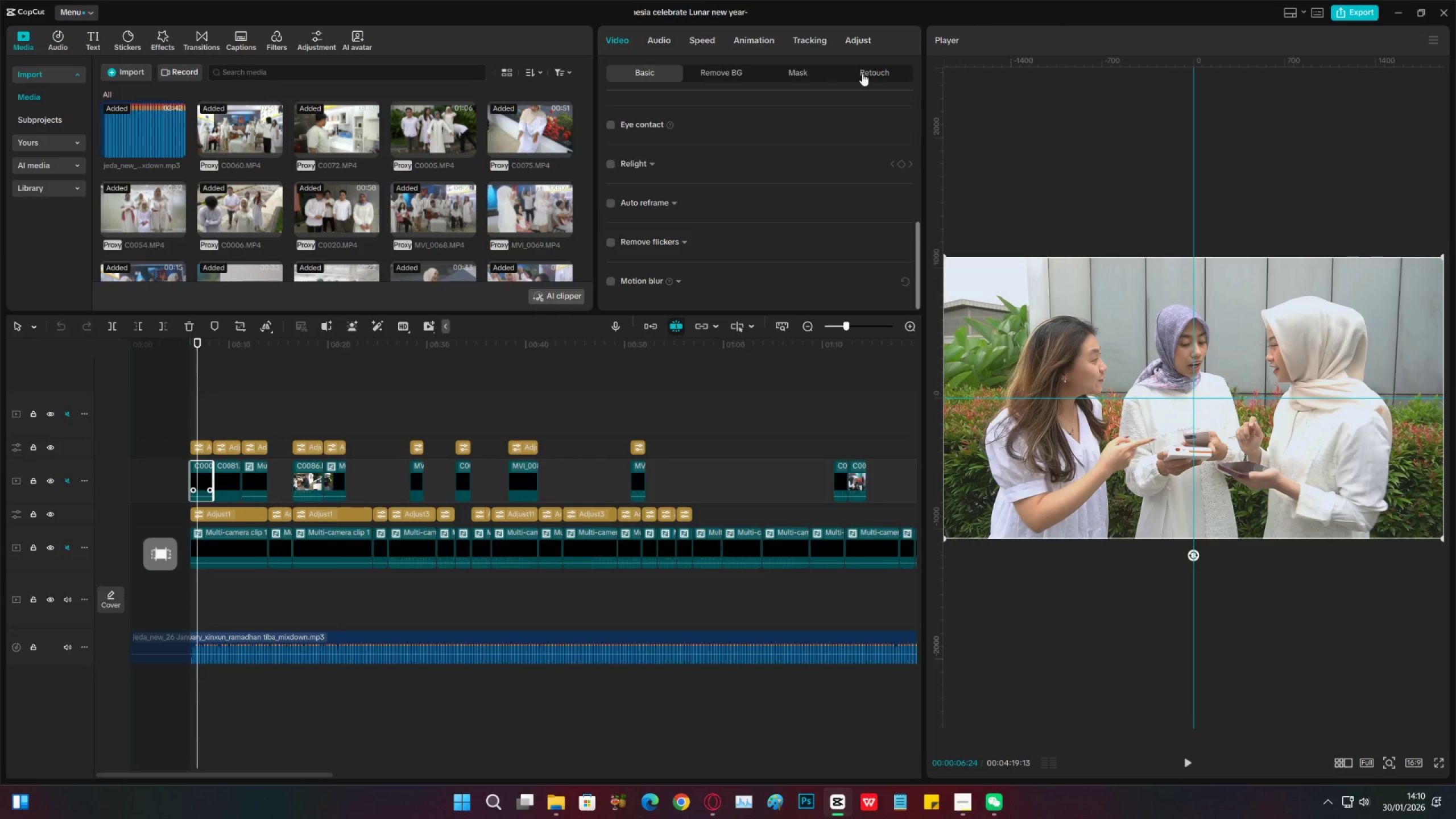 
left_click([897, 74])
 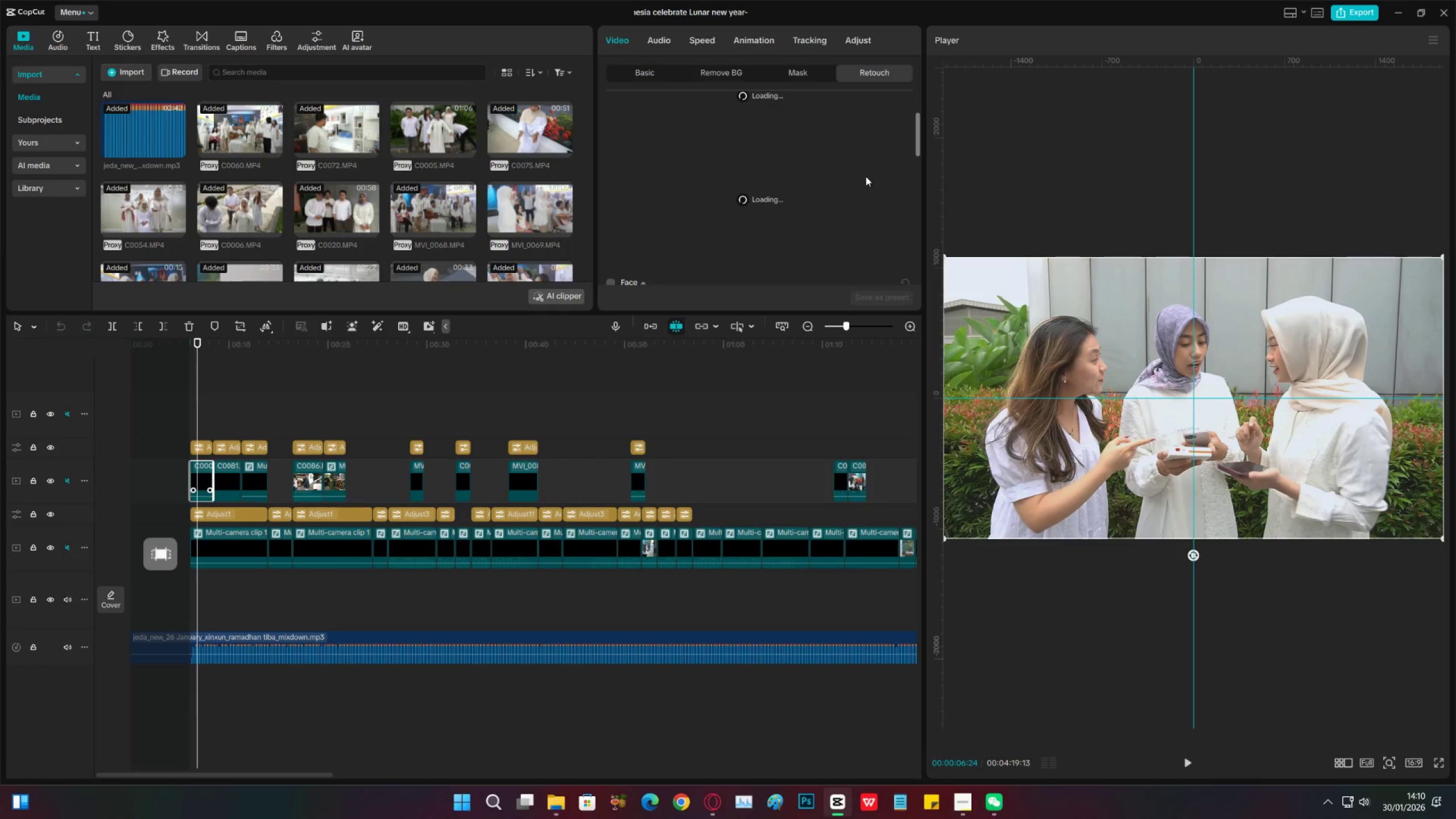 
scroll: coordinate [820, 208], scroll_direction: up, amount: 2.0
 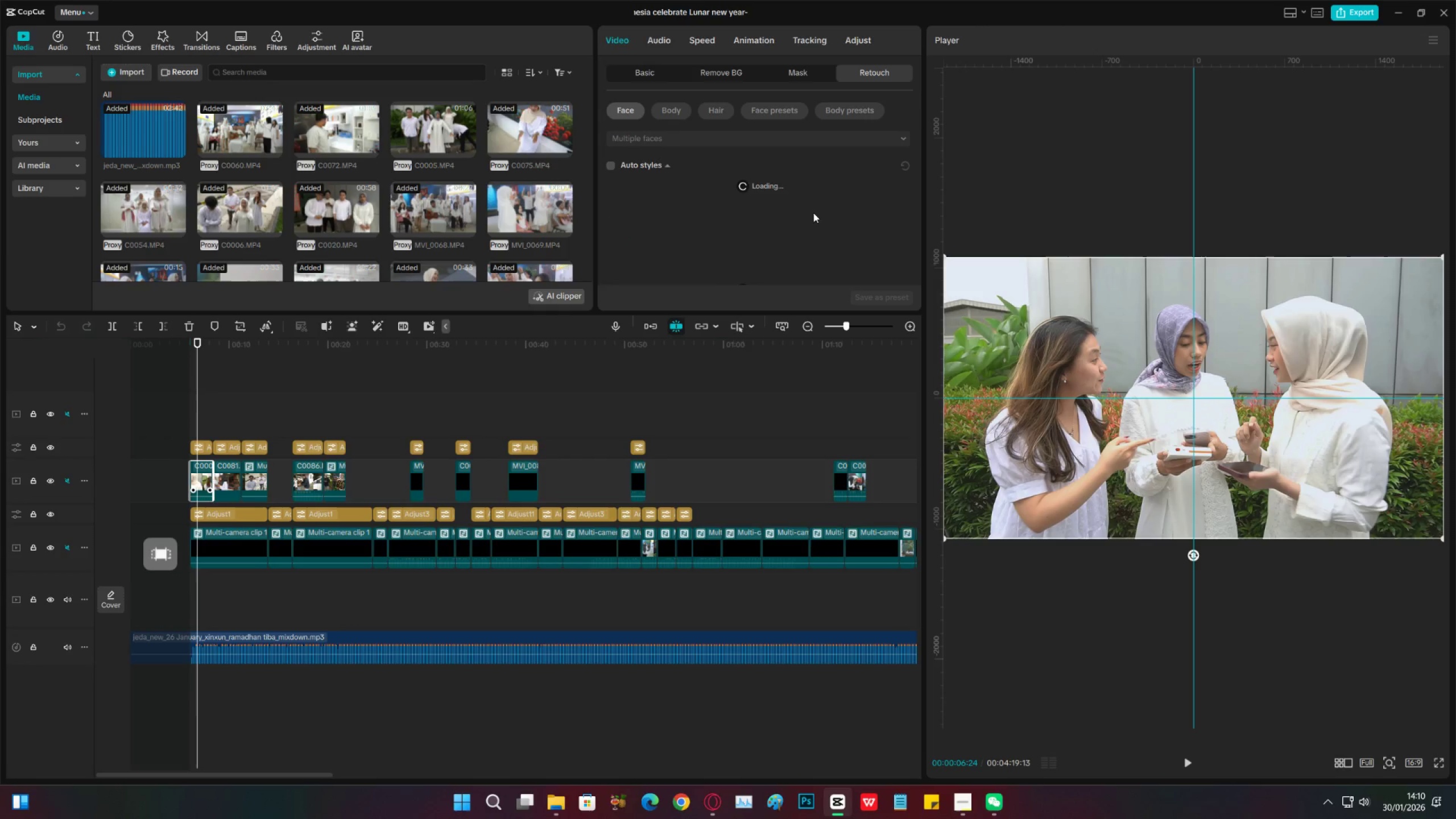 
scroll: coordinate [808, 213], scroll_direction: down, amount: 26.0
 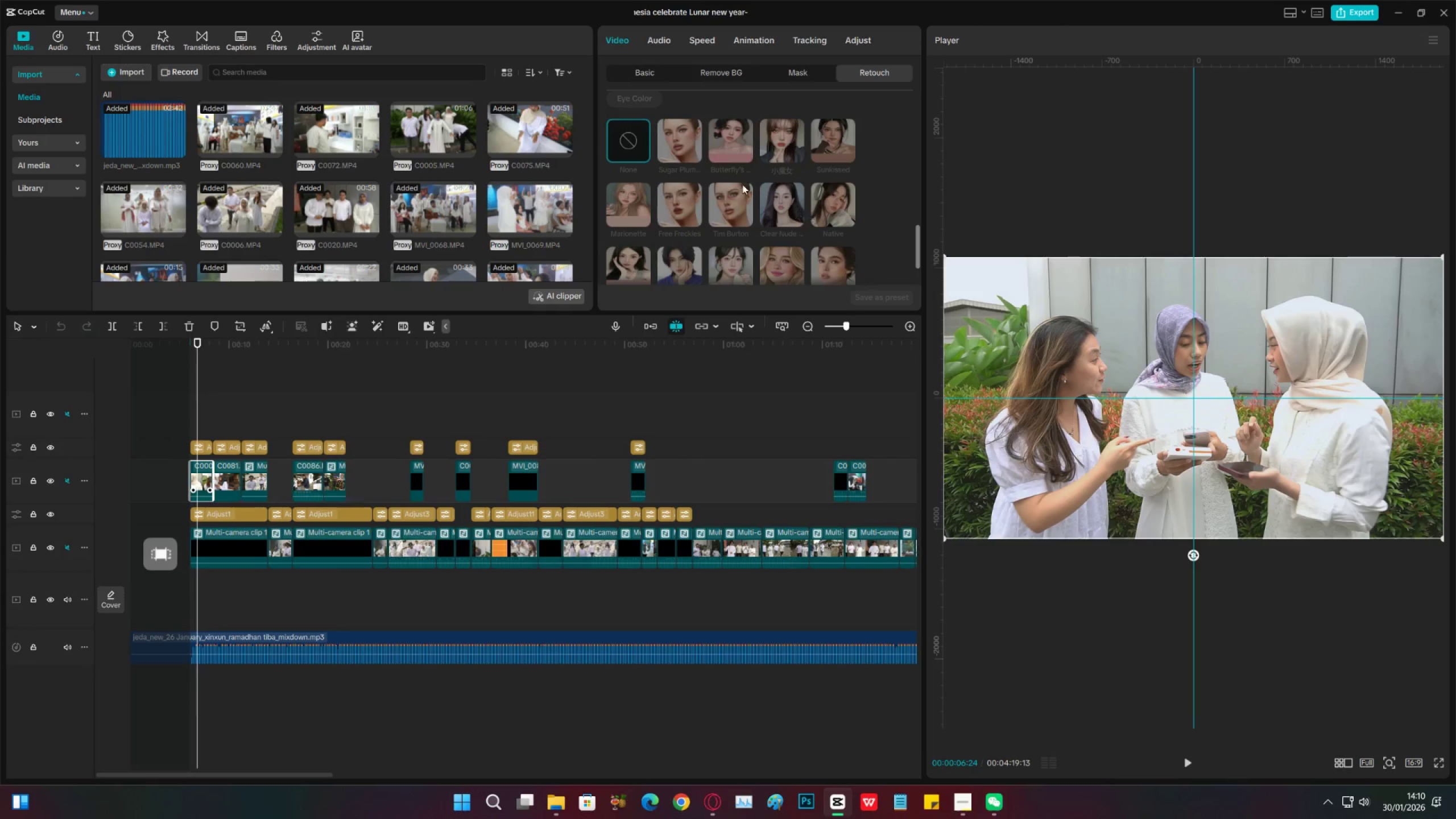 
left_click([675, 152])
 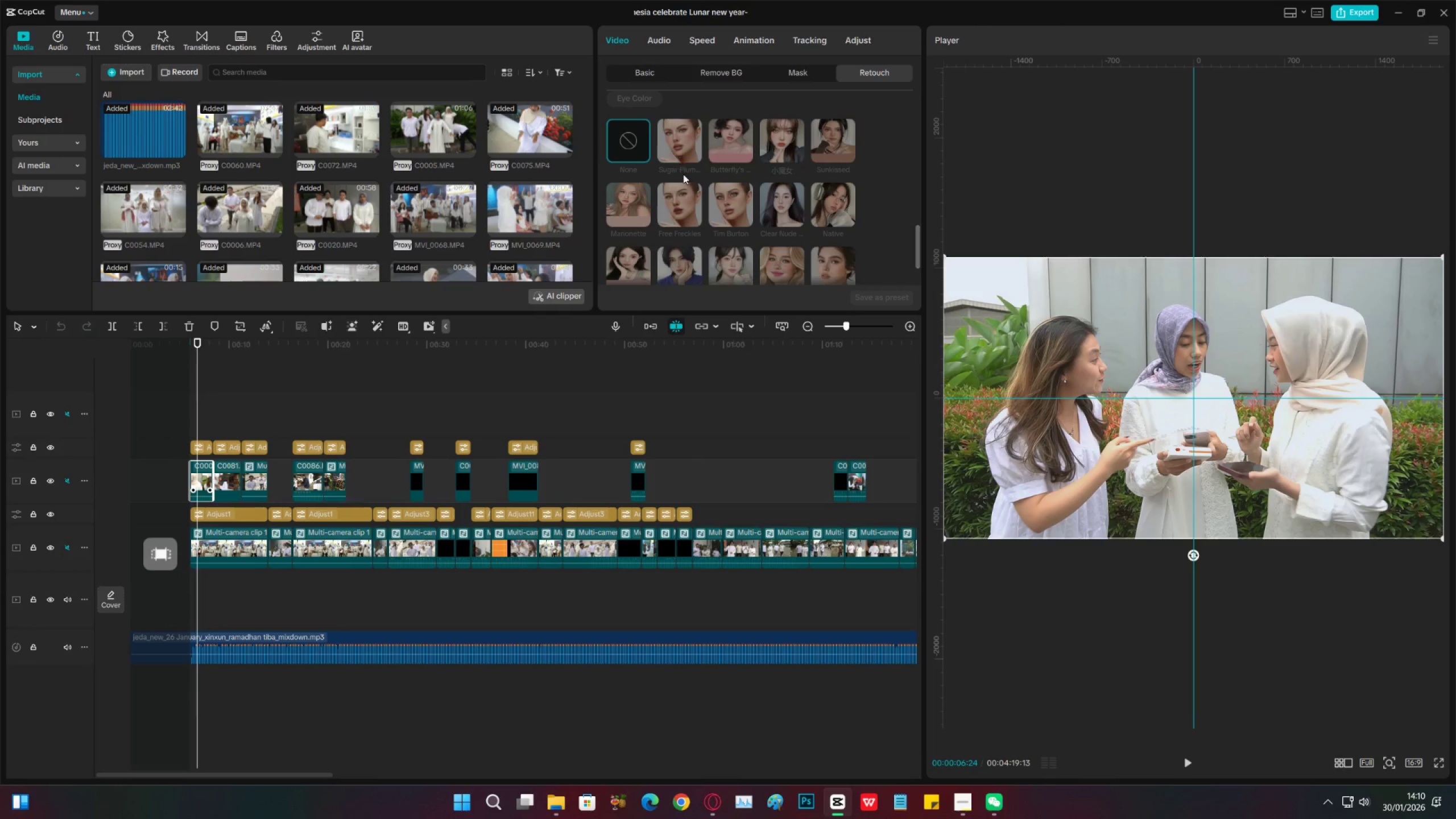 
scroll: coordinate [684, 178], scroll_direction: up, amount: 3.0
 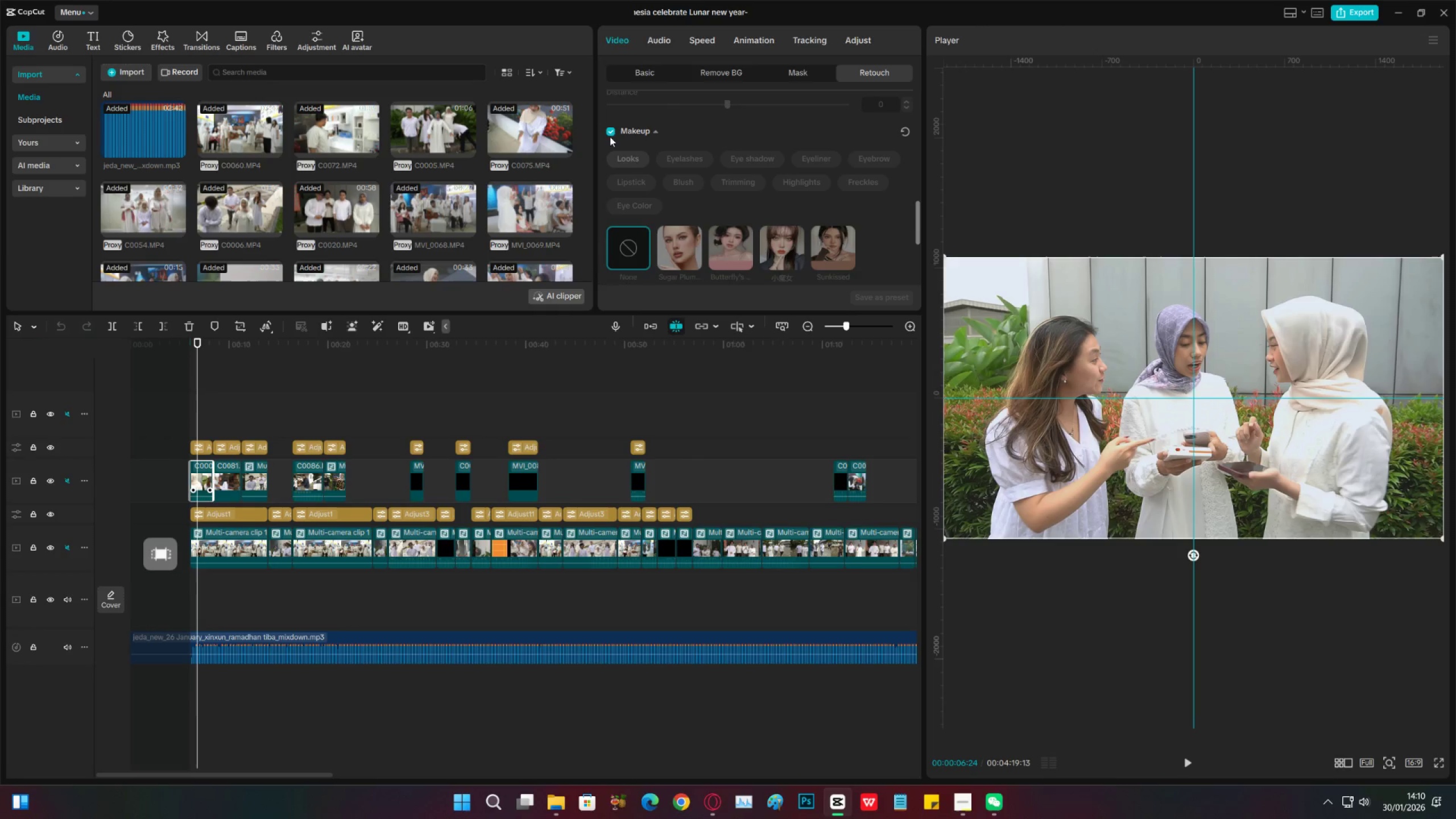 
left_click([610, 135])
 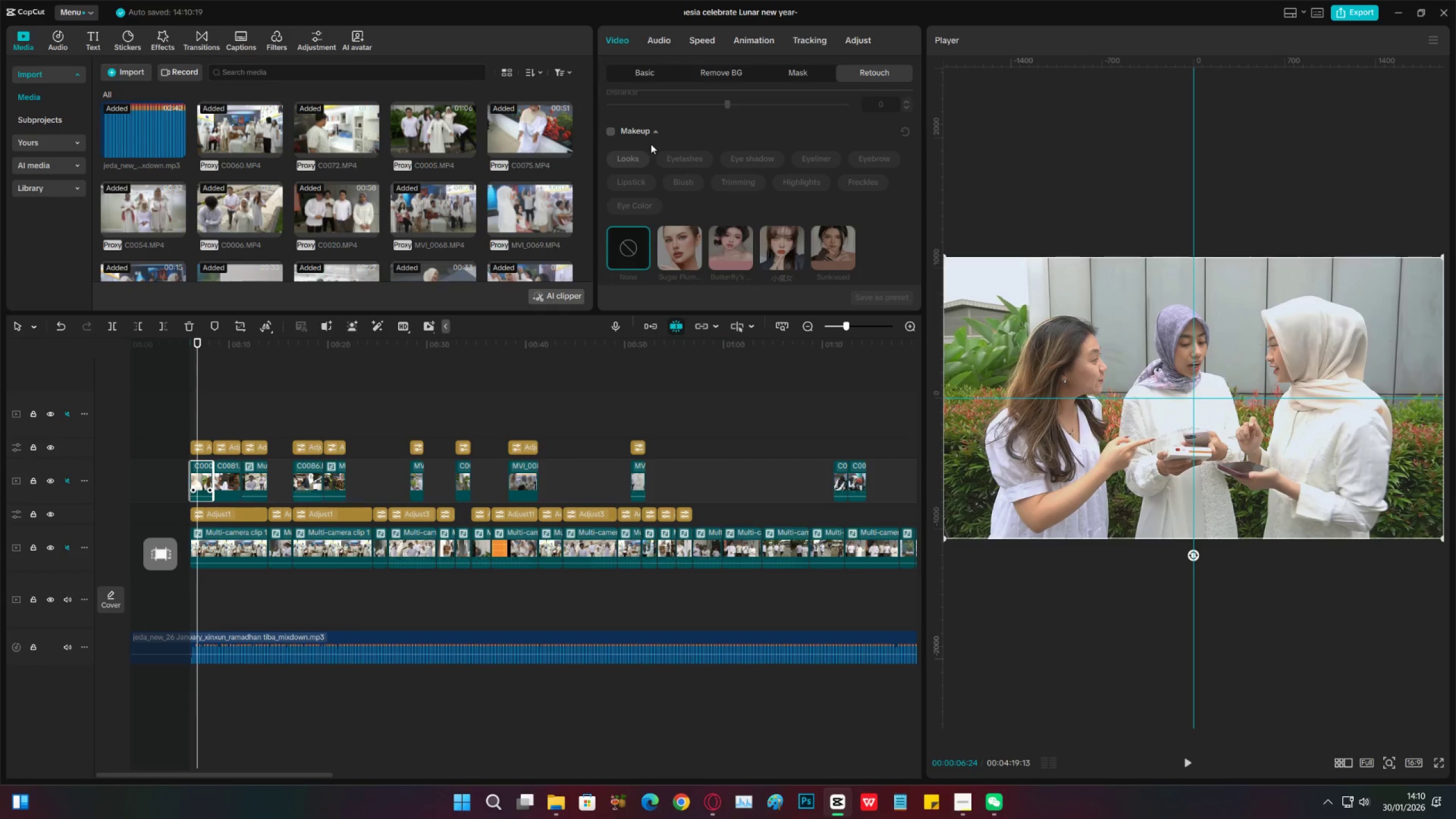 
scroll: coordinate [639, 201], scroll_direction: down, amount: 31.0
 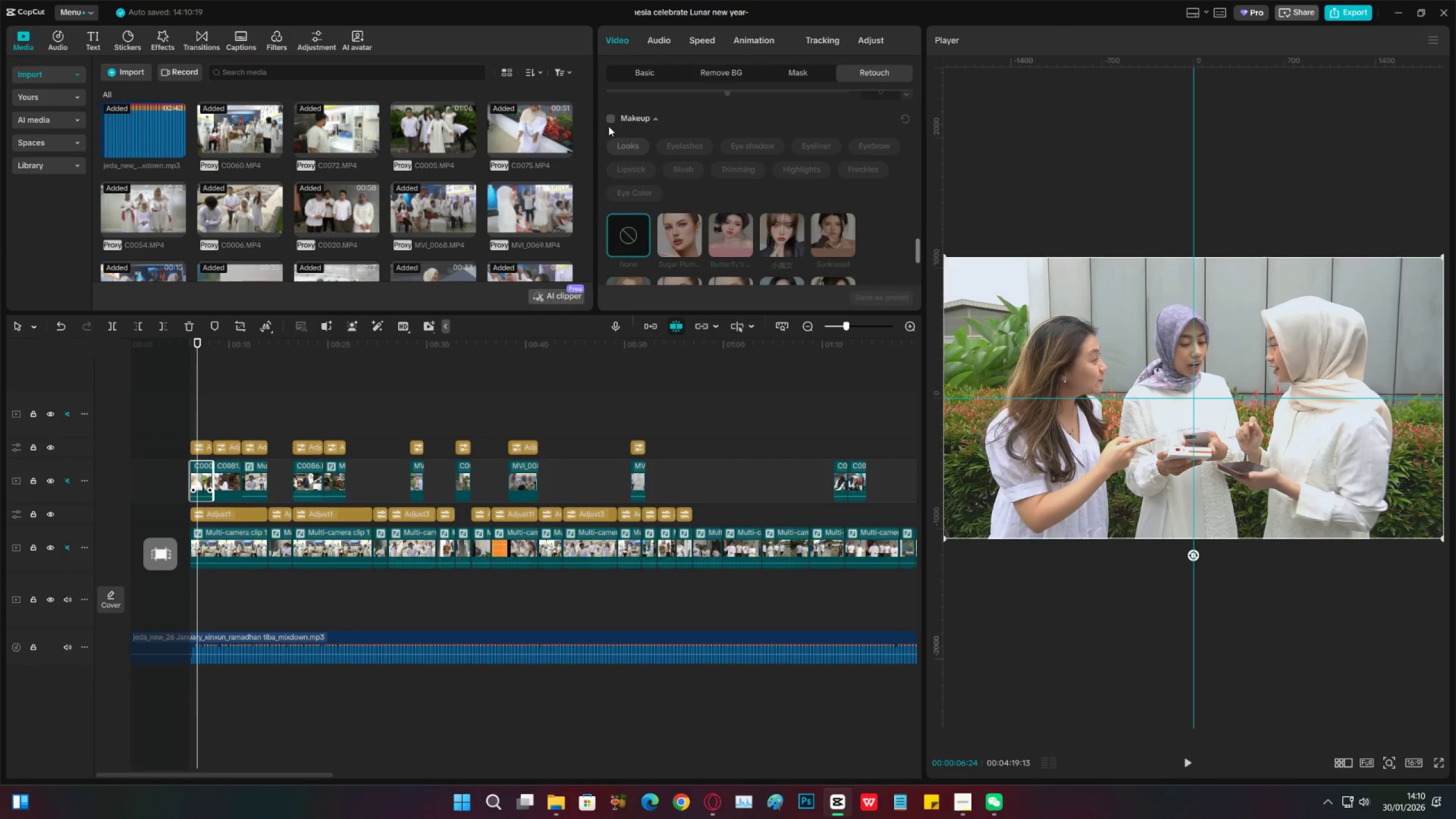 
left_click([612, 116])
 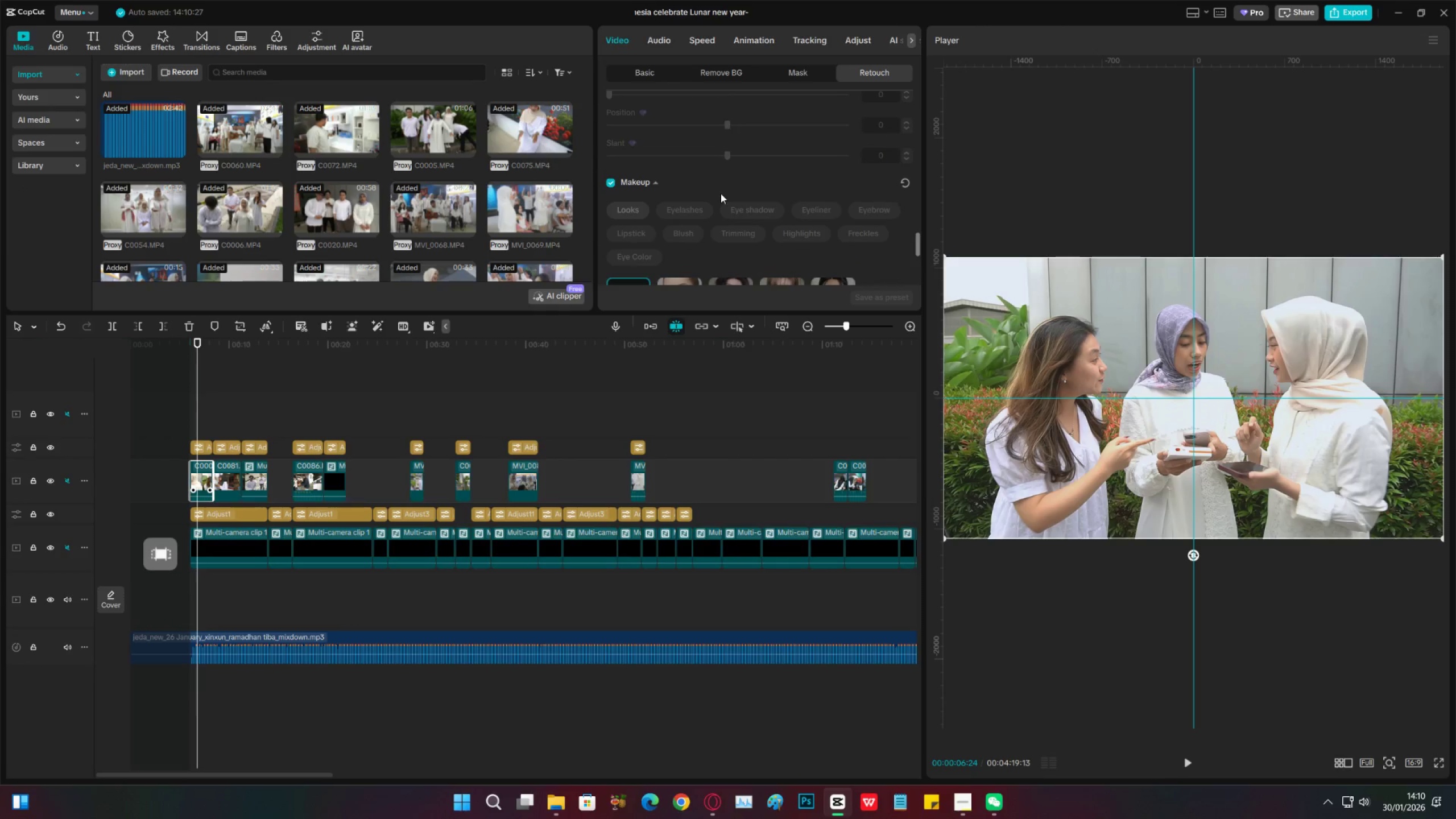 
scroll: coordinate [722, 237], scroll_direction: down, amount: 19.0
 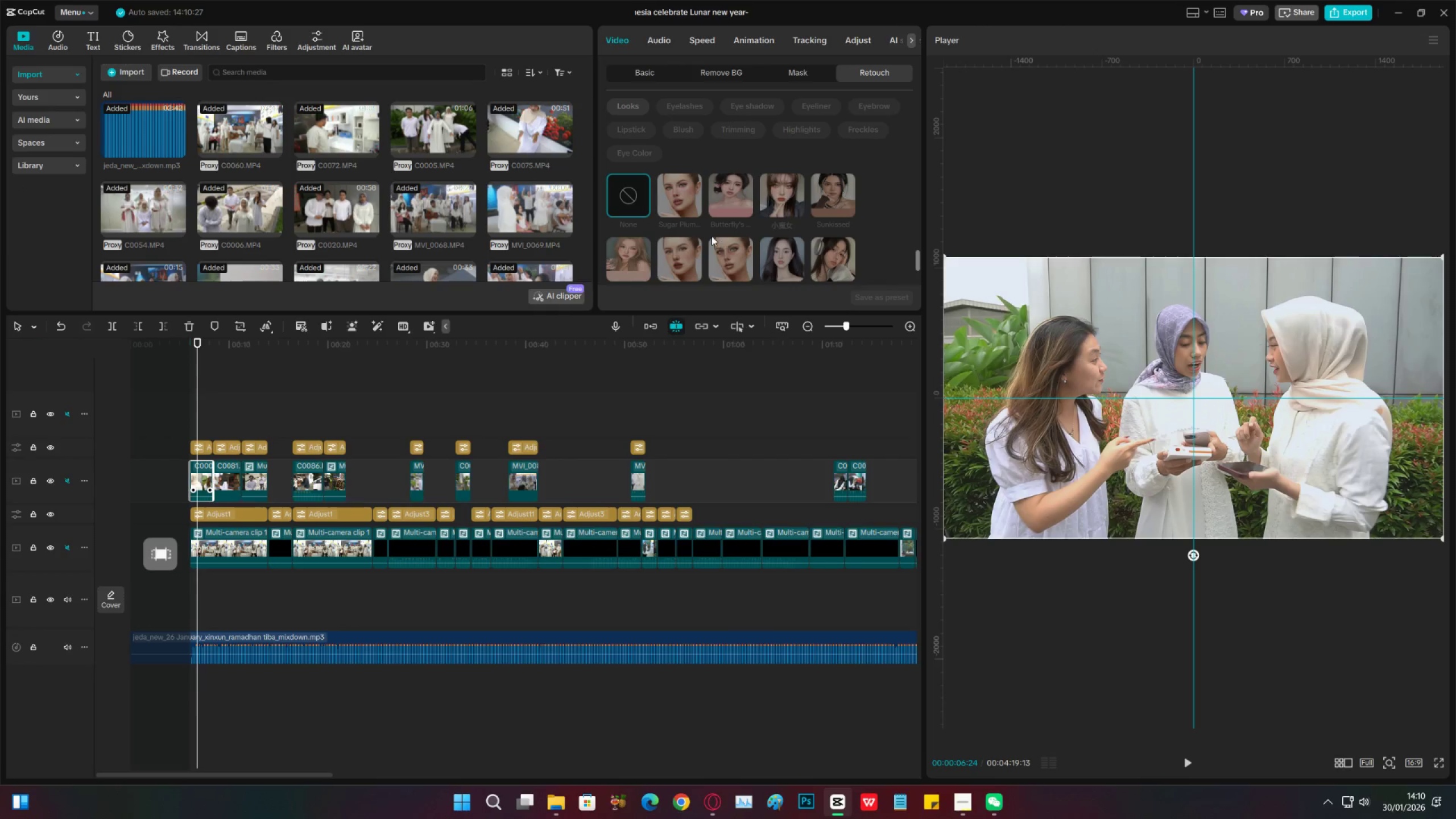 
left_click([684, 266])
 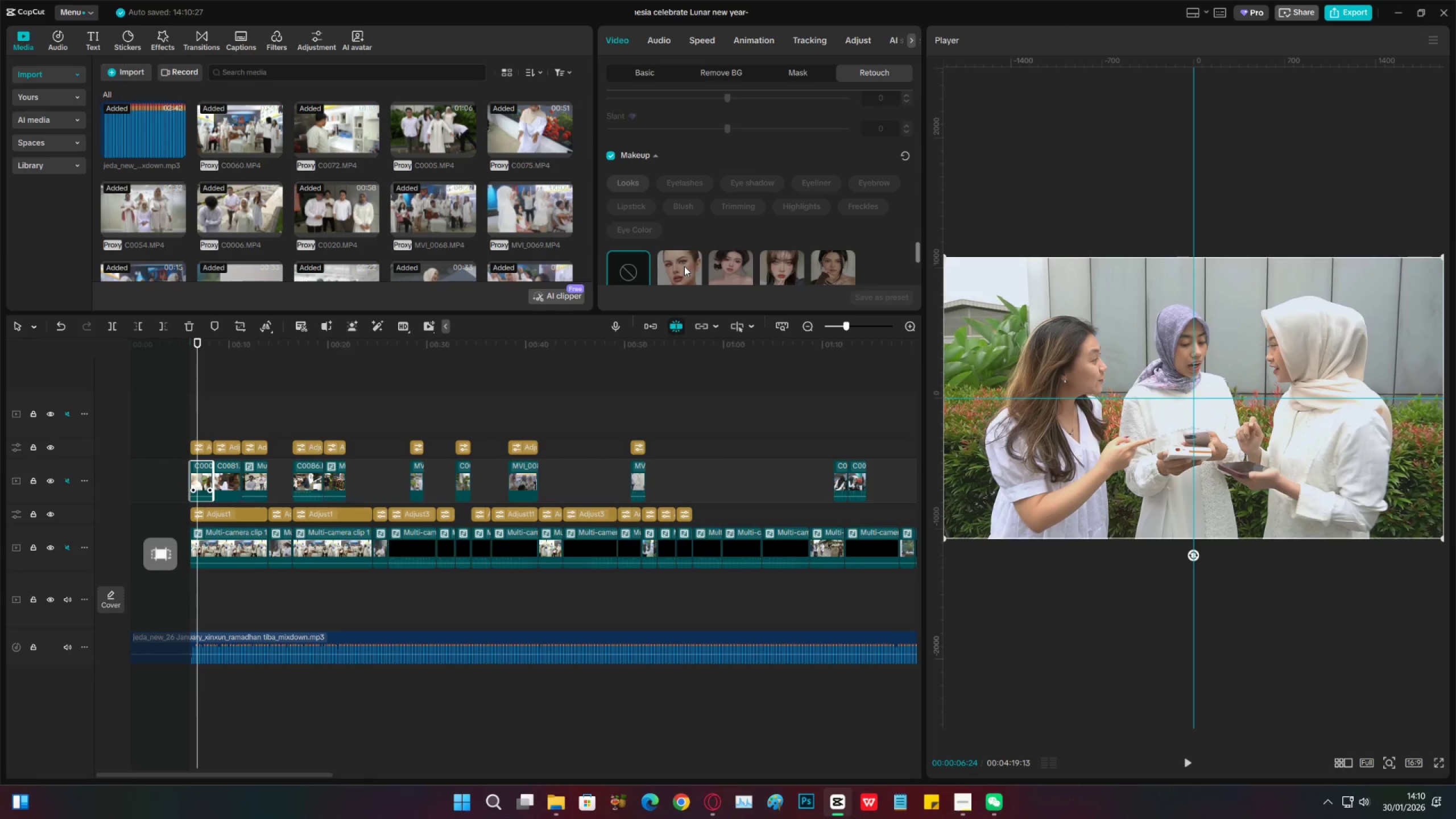 
scroll: coordinate [700, 229], scroll_direction: up, amount: 2.0
 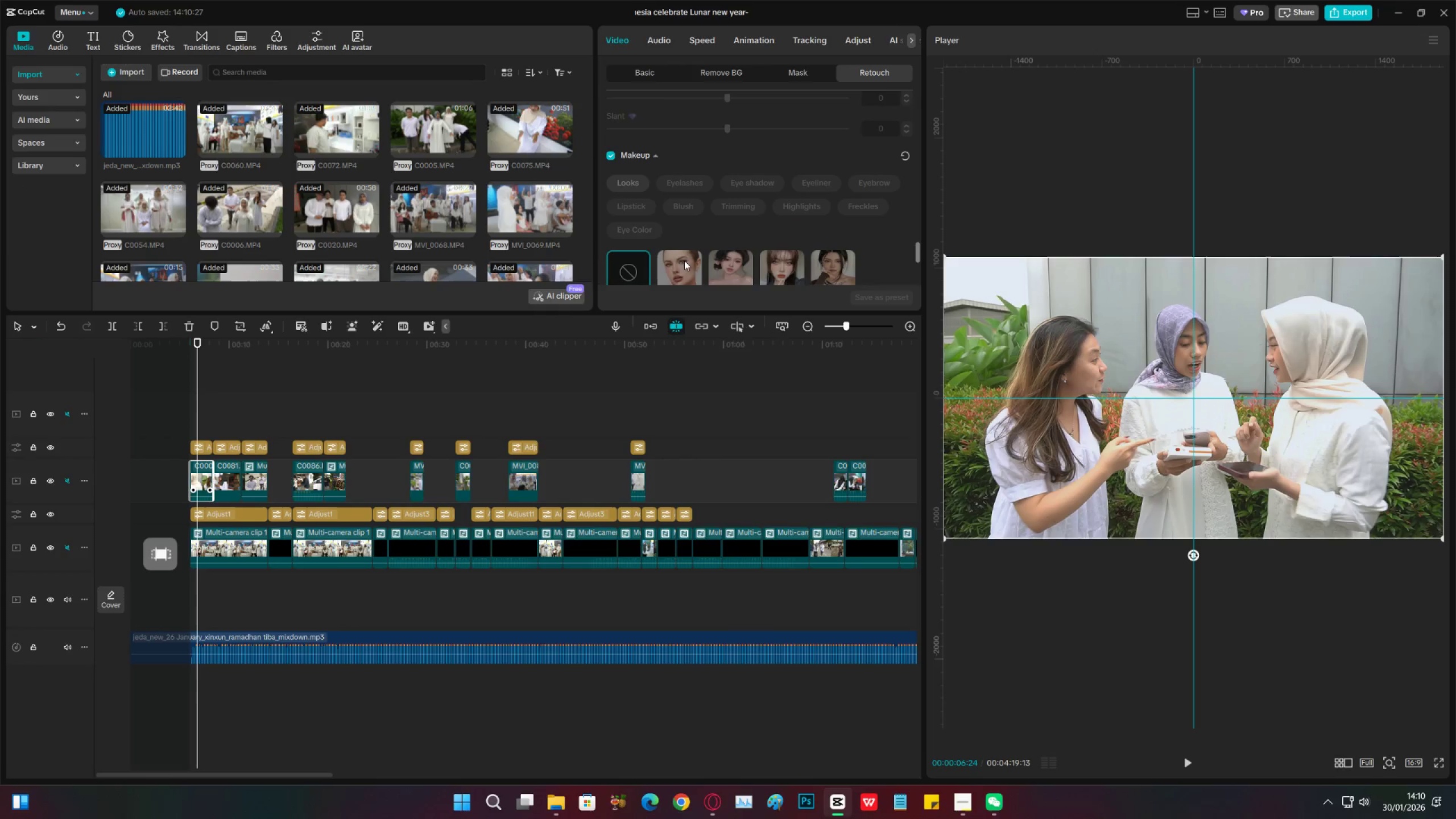 
double_click([684, 266])
 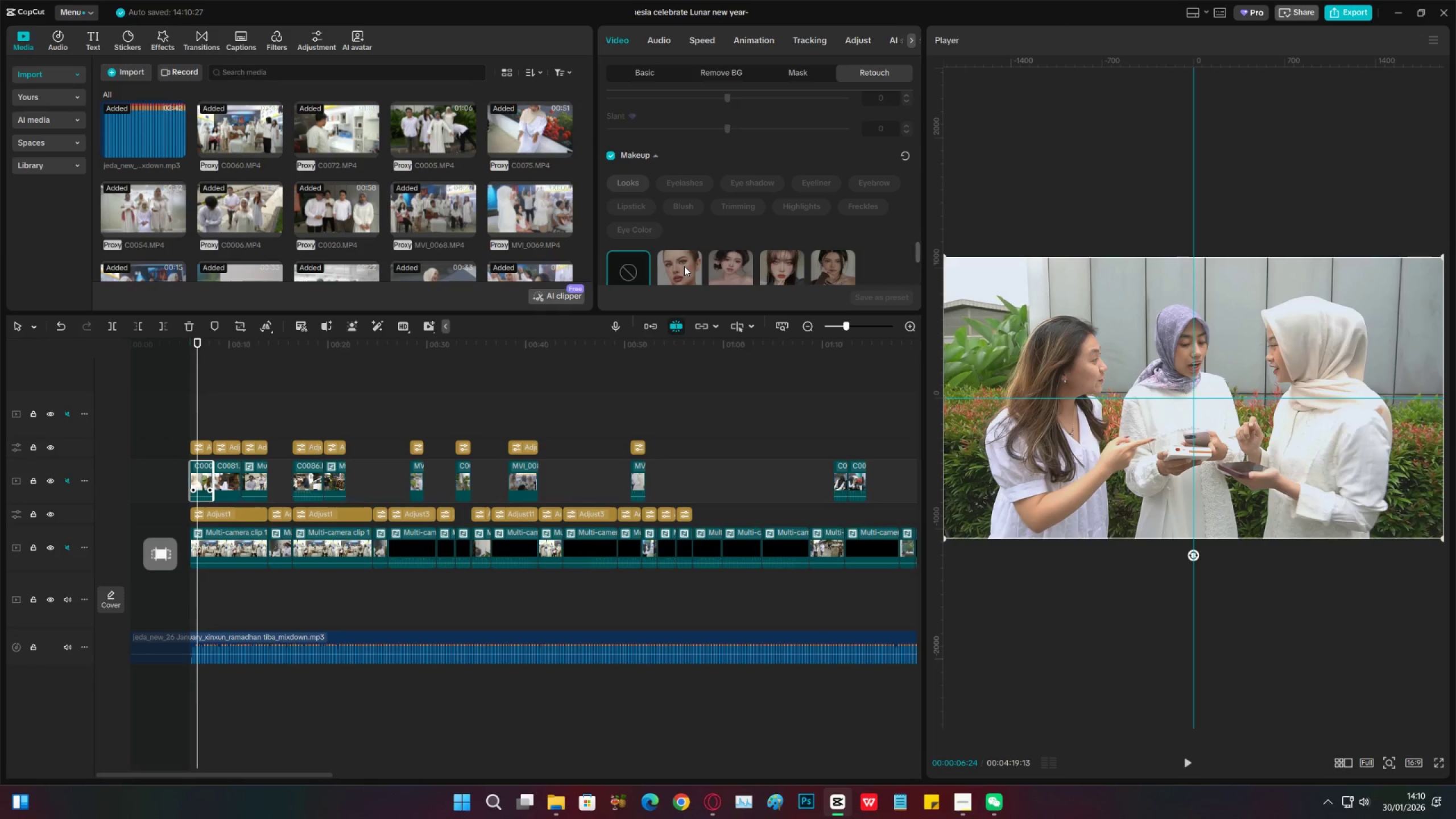 
triple_click([684, 266])
 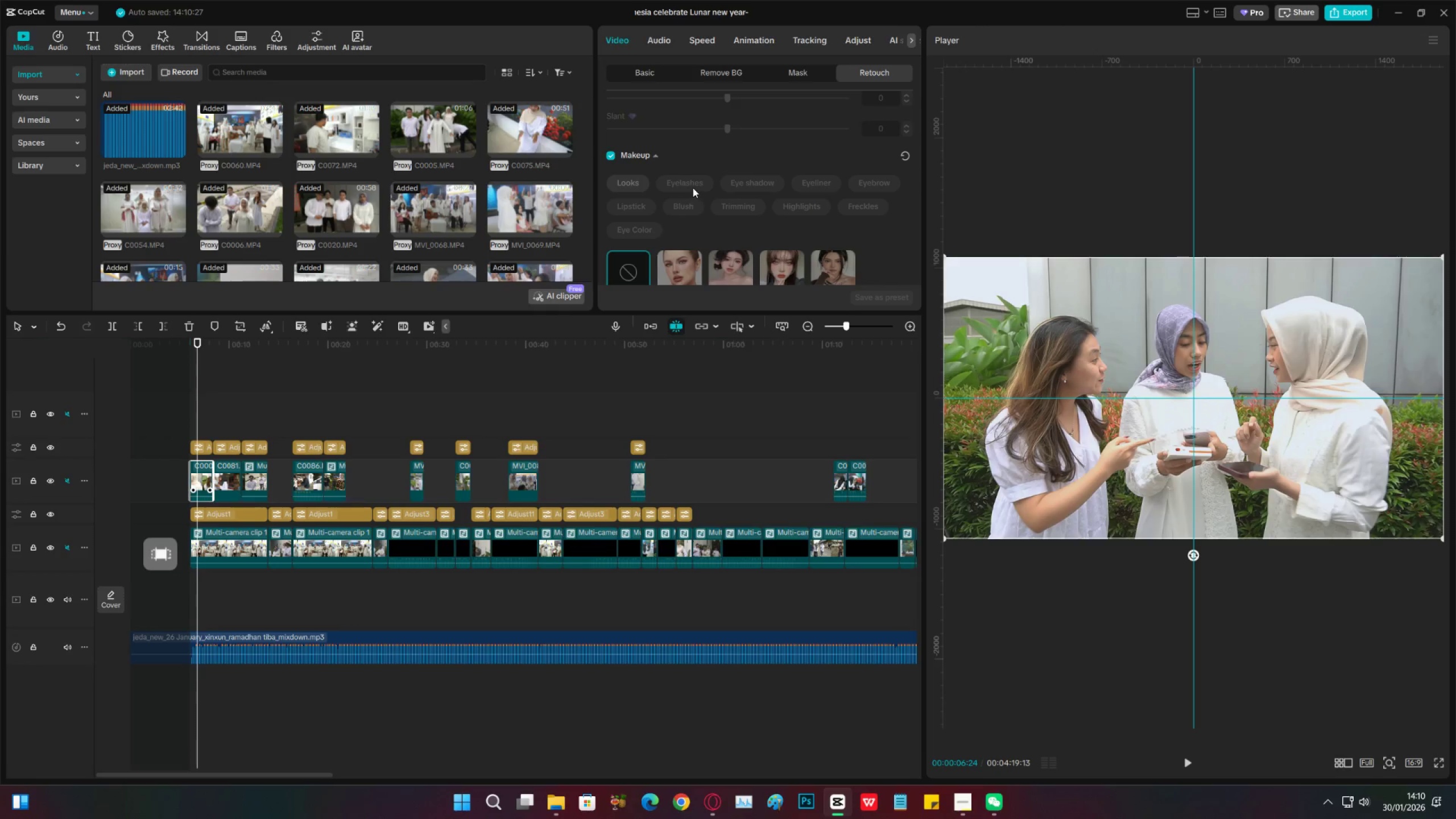 
double_click([697, 185])
 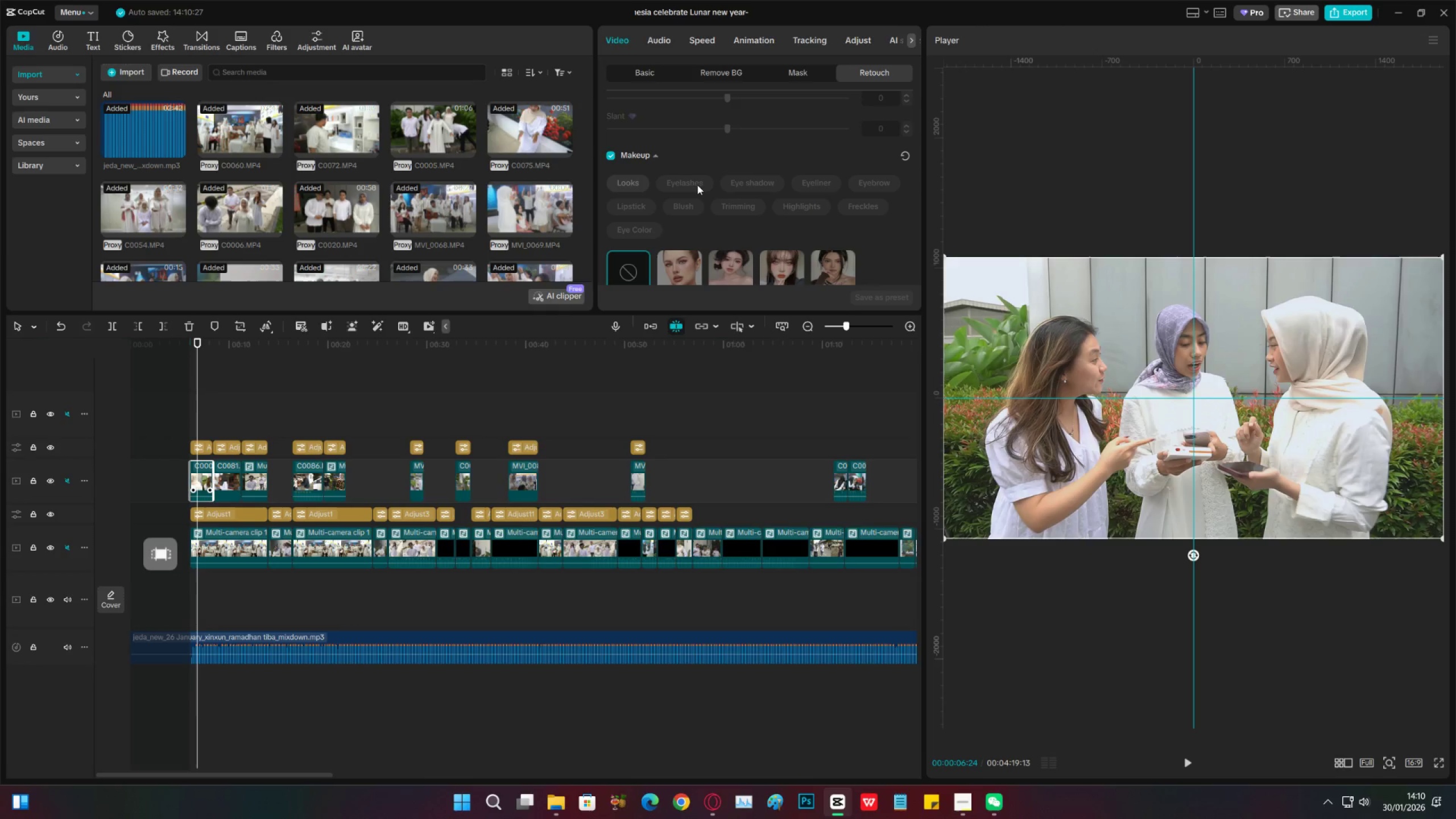 
triple_click([697, 185])
 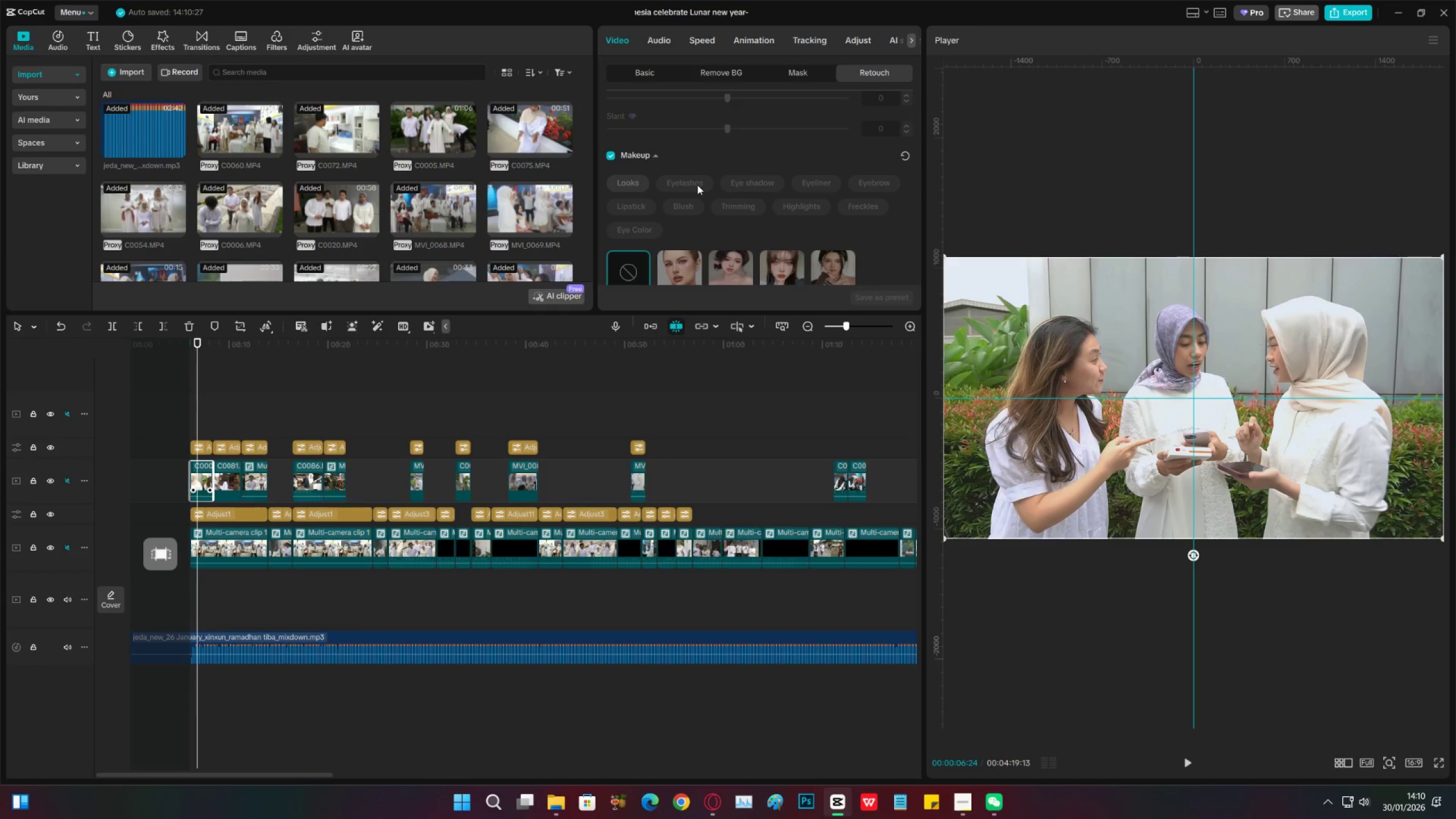 
triple_click([697, 185])
 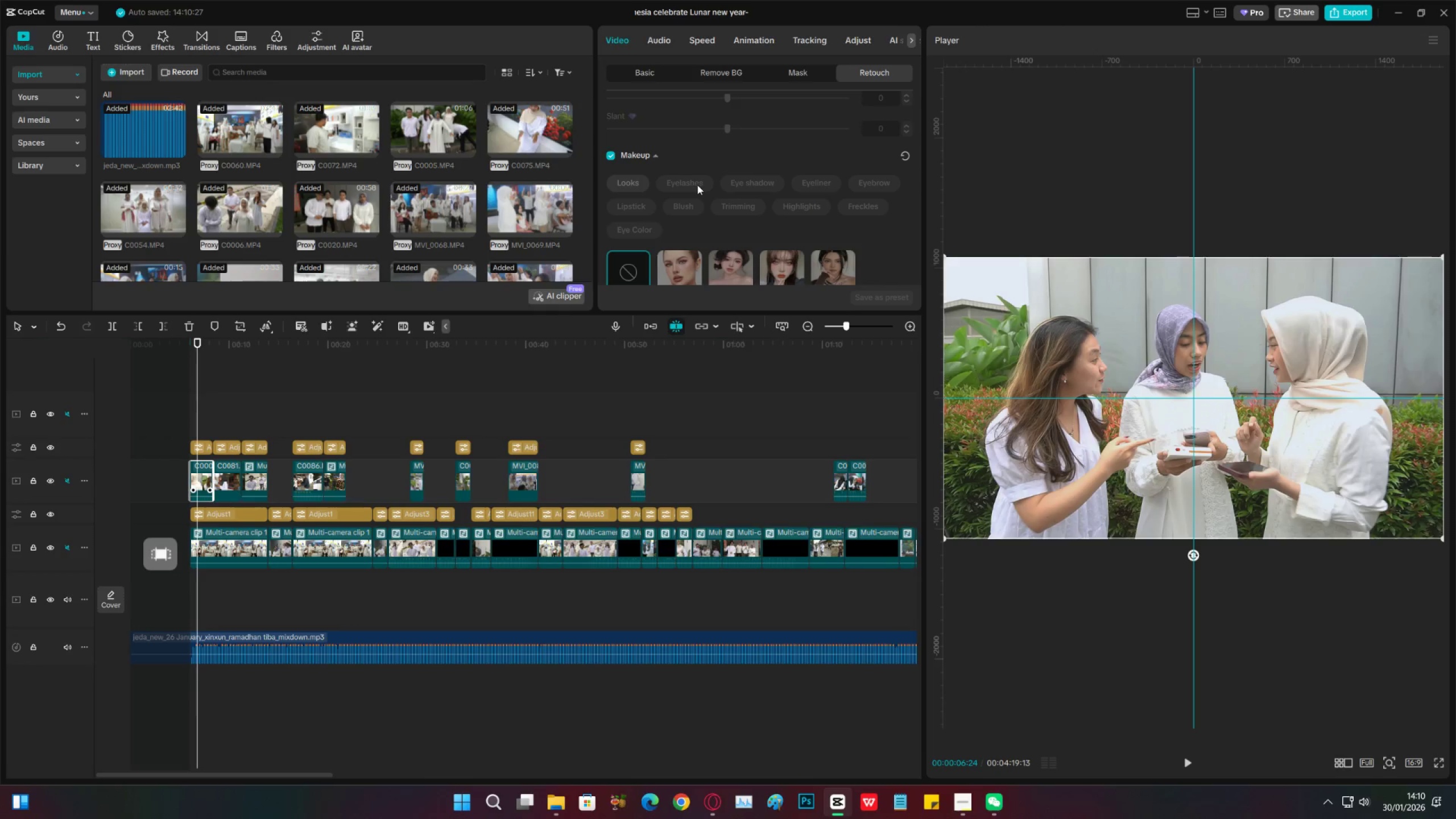 
triple_click([697, 185])
 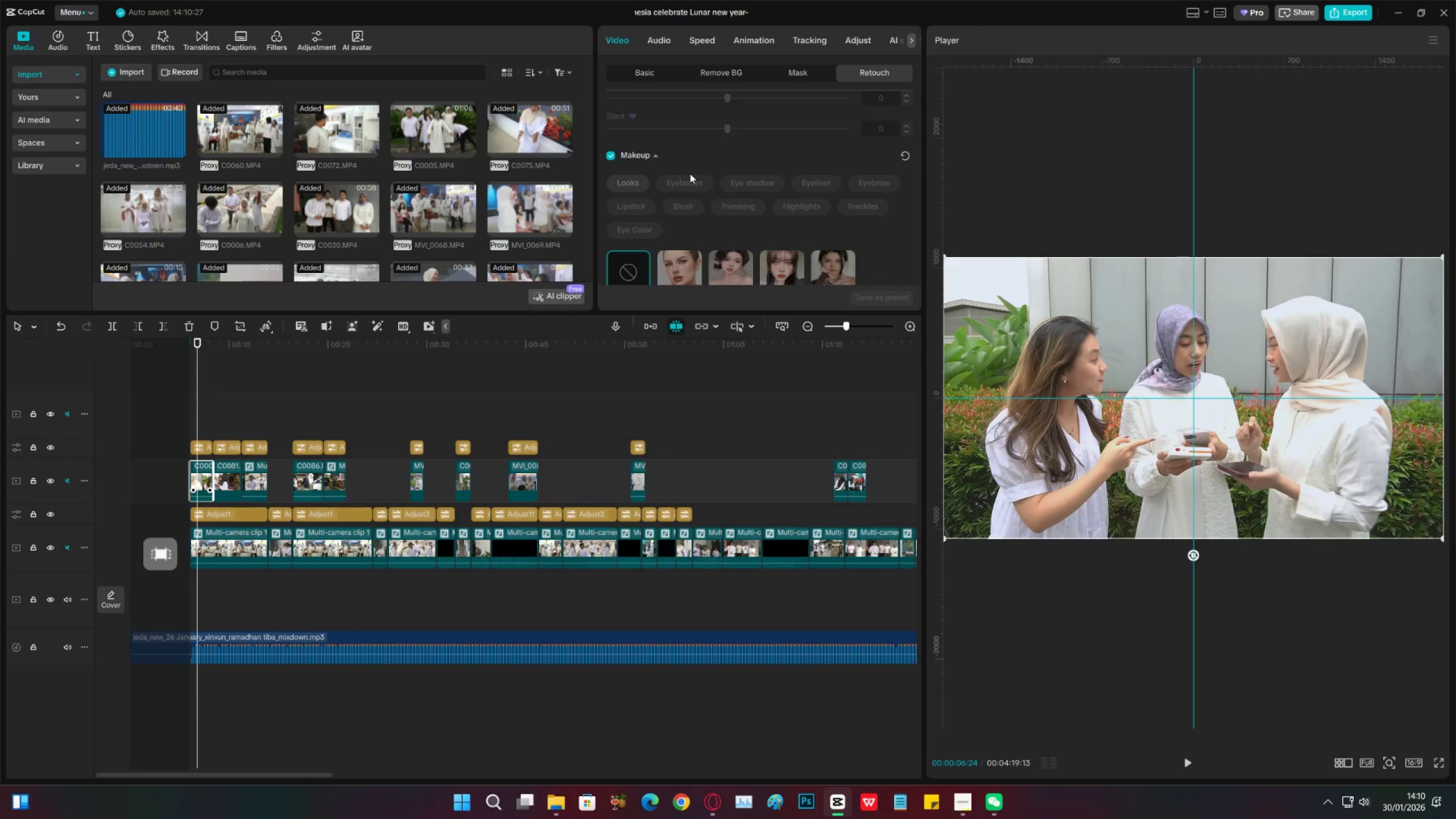 
scroll: coordinate [690, 173], scroll_direction: down, amount: 4.0
 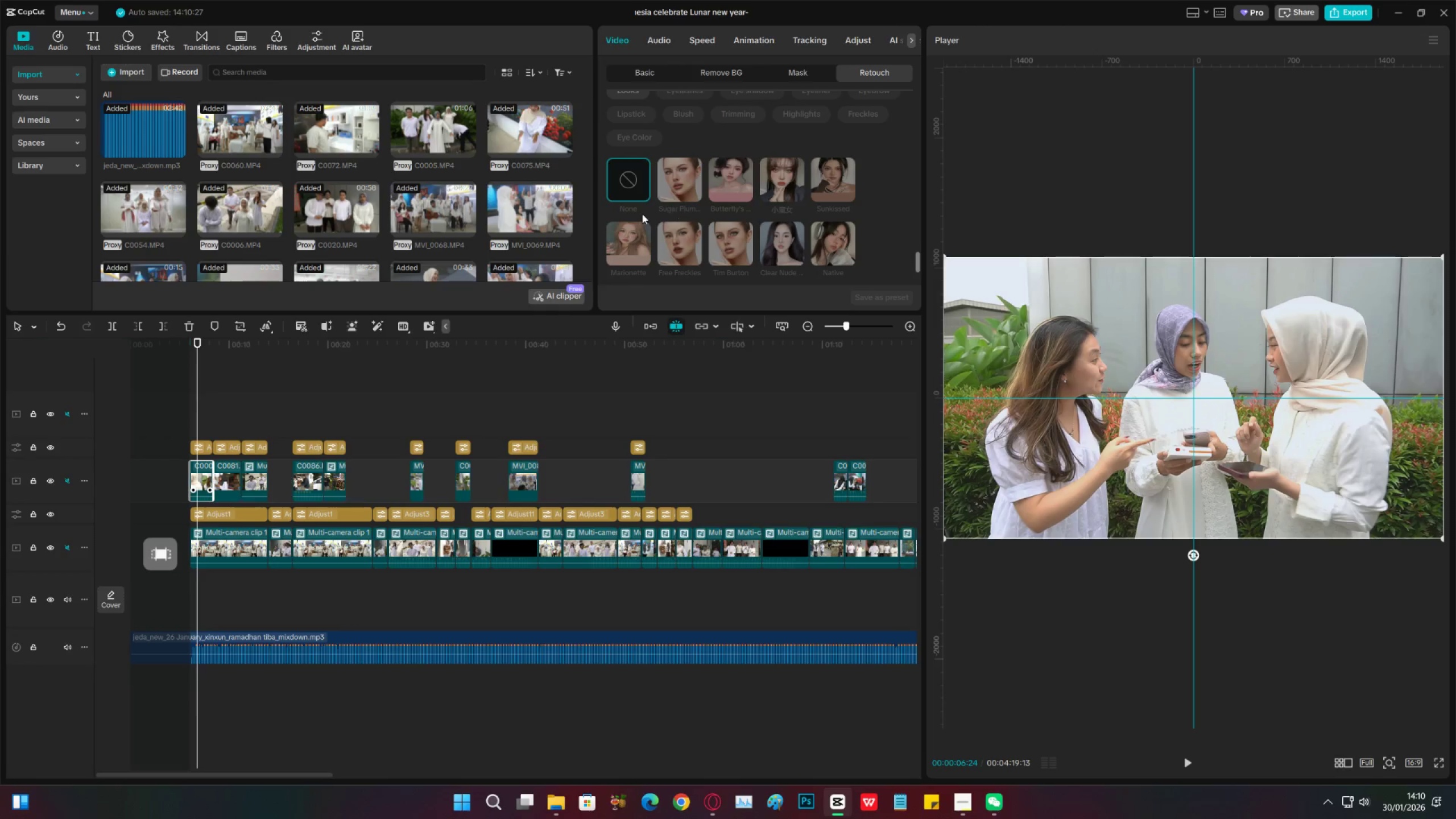 
scroll: coordinate [781, 224], scroll_direction: up, amount: 18.0
 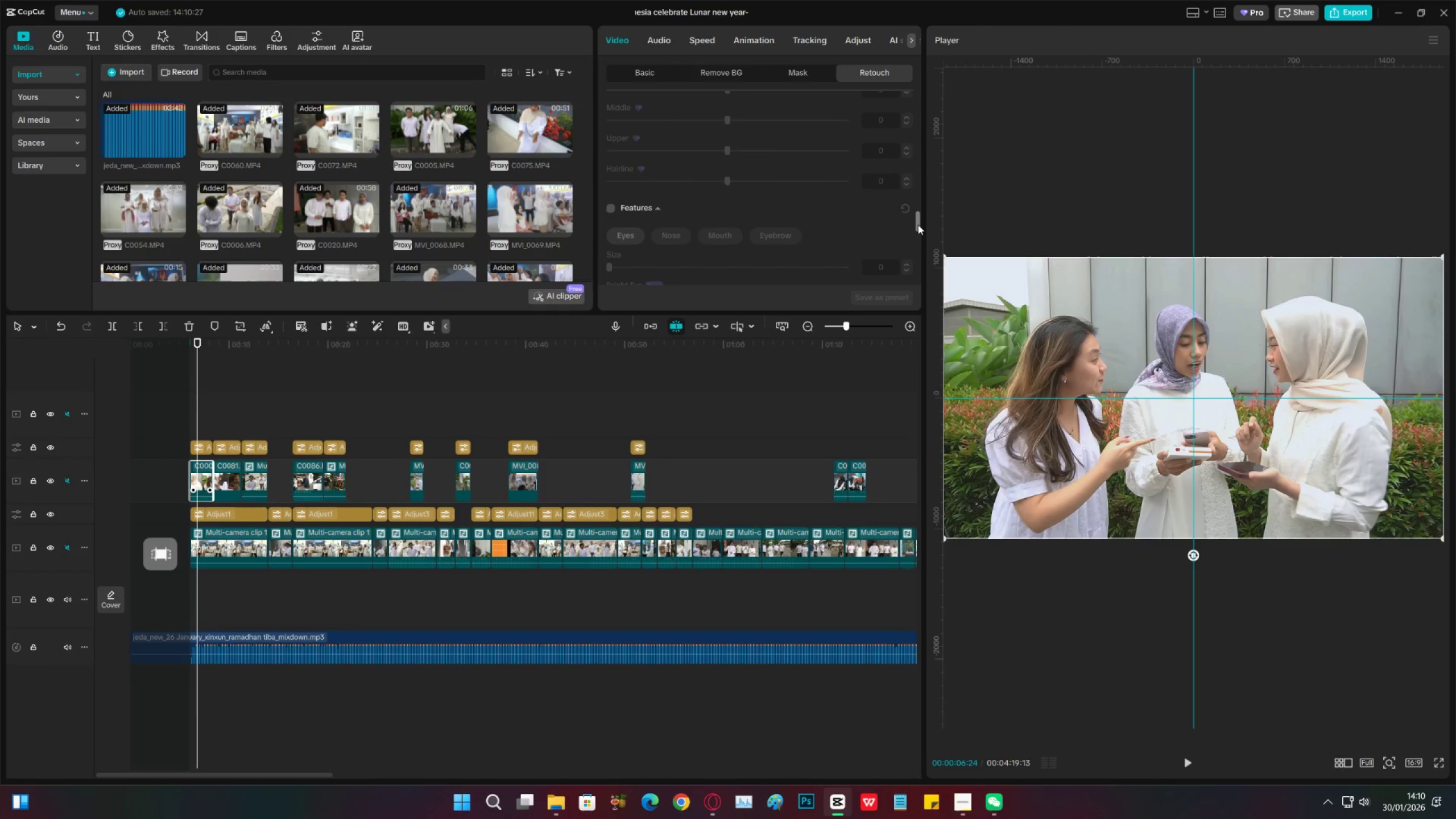 
left_click_drag(start_coordinate=[919, 224], to_coordinate=[916, 92])
 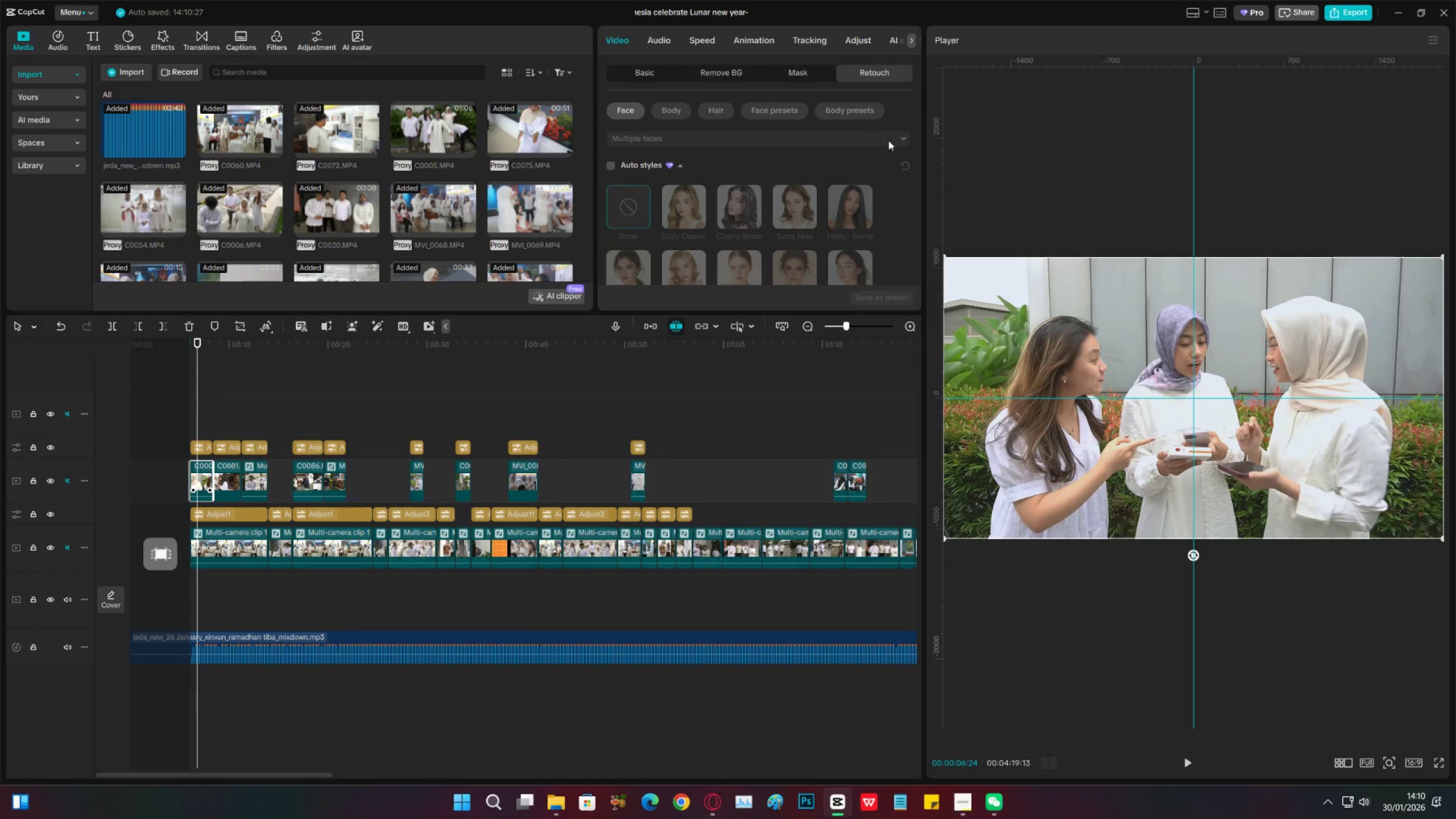 
left_click([905, 138])
 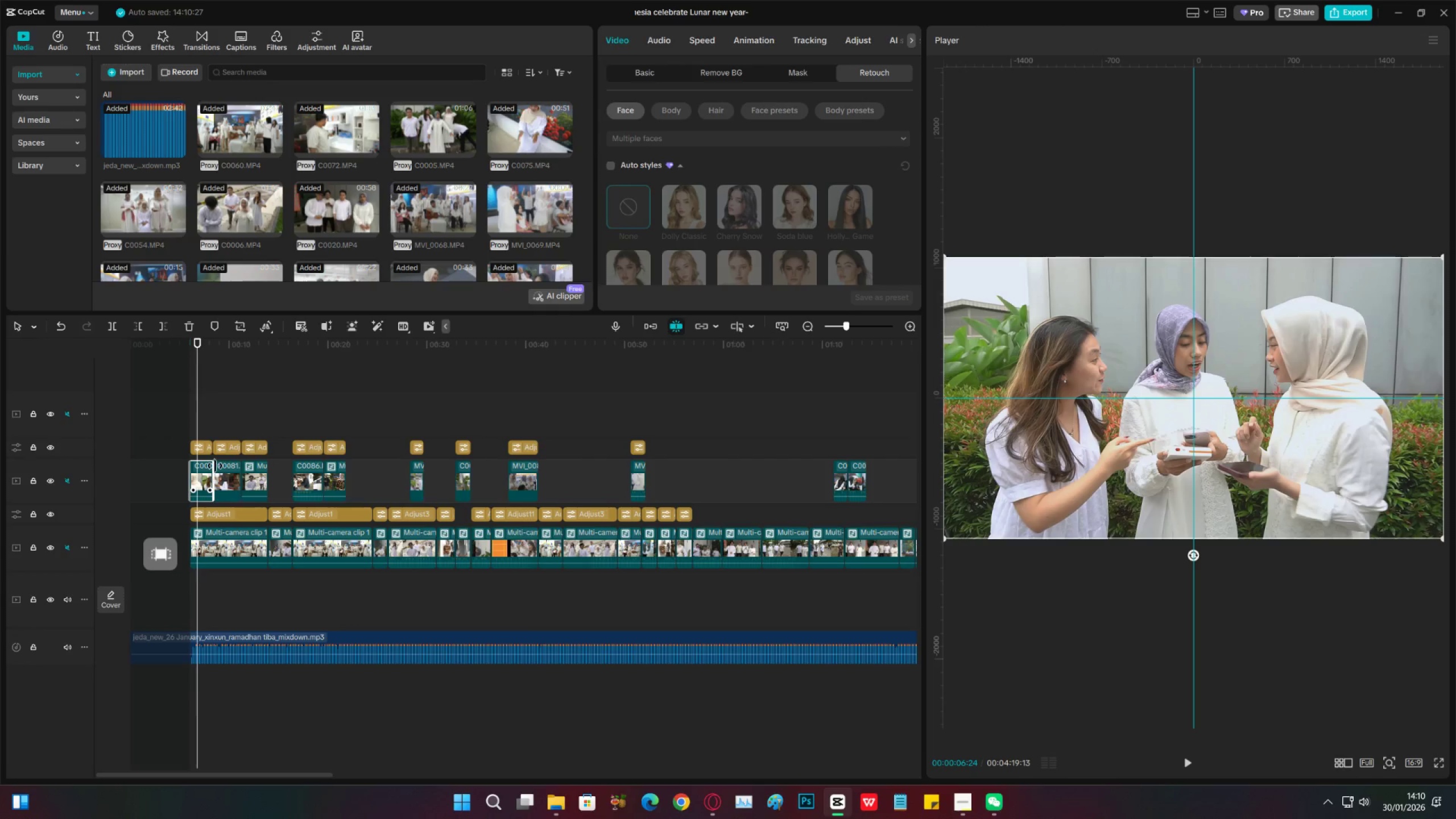 
left_click([202, 471])
 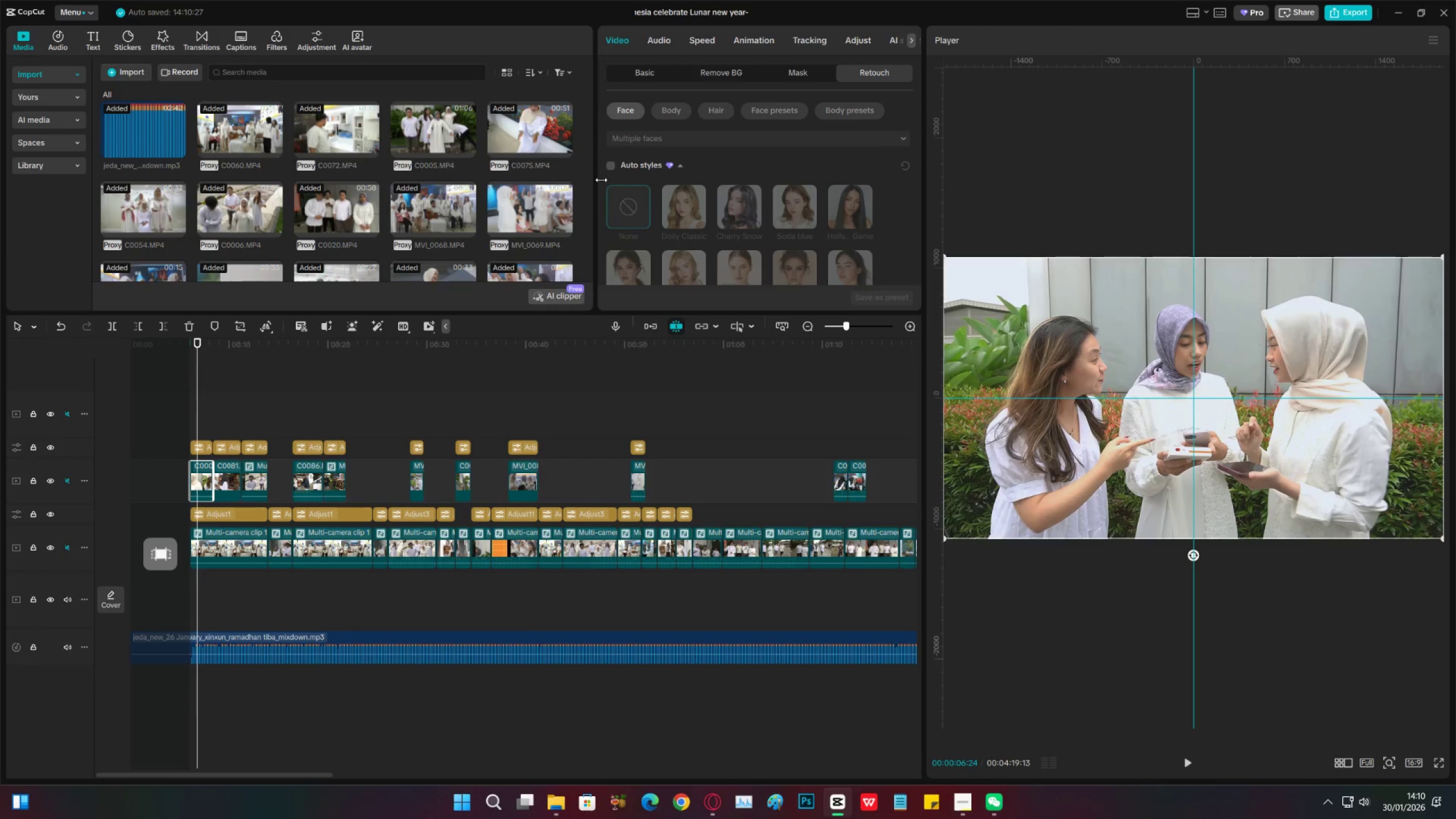 
scroll: coordinate [735, 217], scroll_direction: down, amount: 9.0
 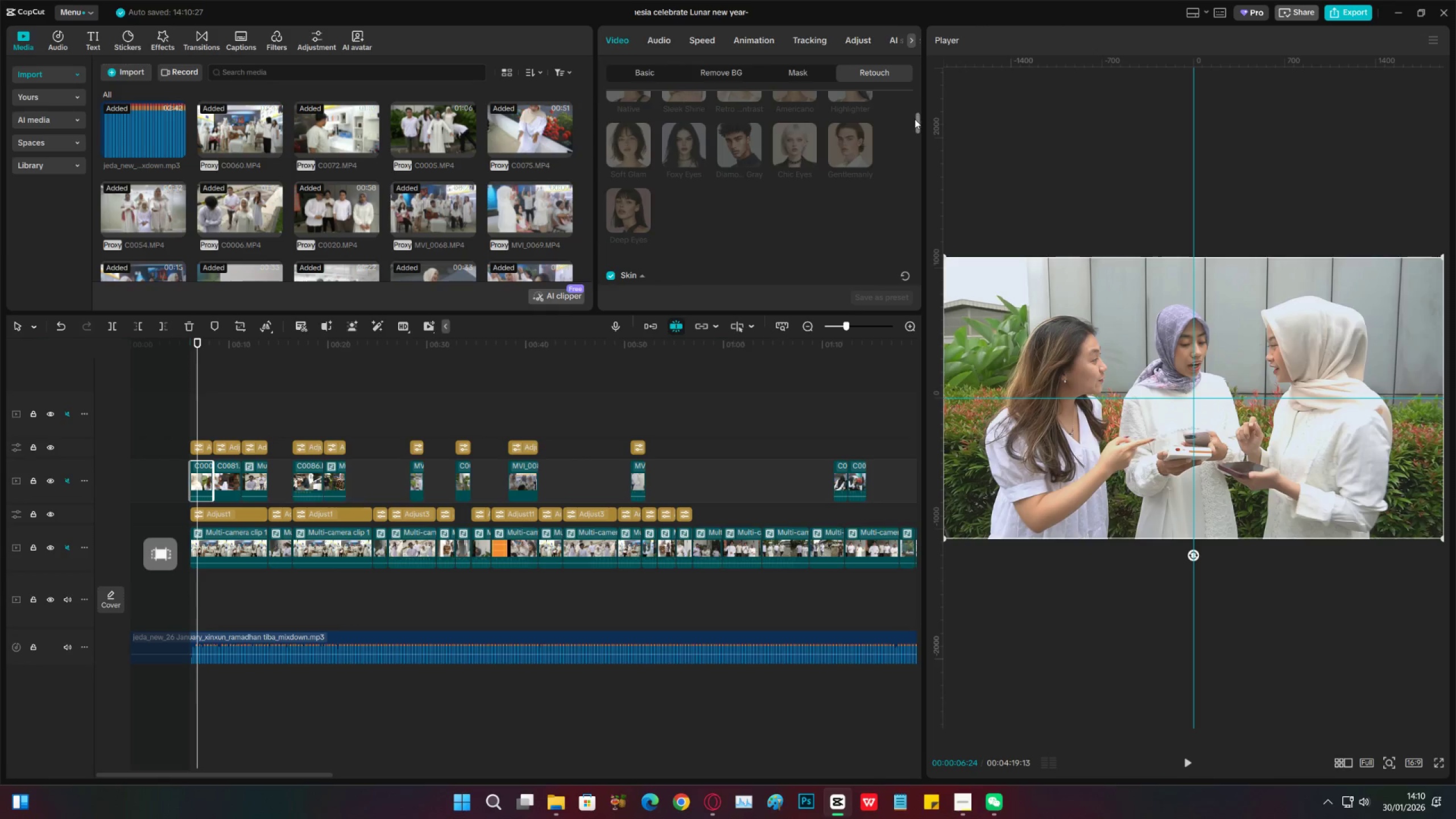 
left_click_drag(start_coordinate=[916, 123], to_coordinate=[912, 170])
 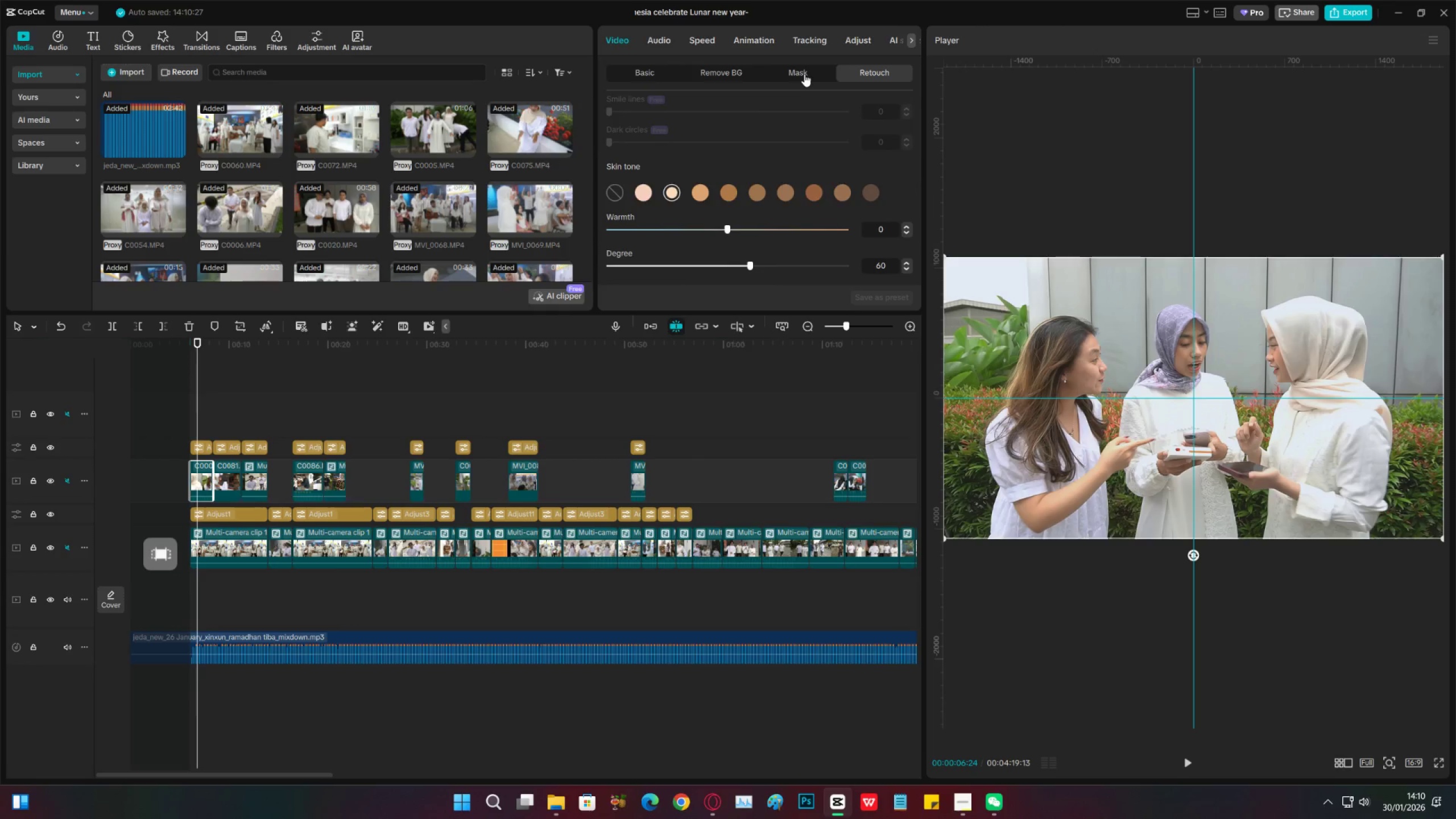 
left_click([804, 74])
 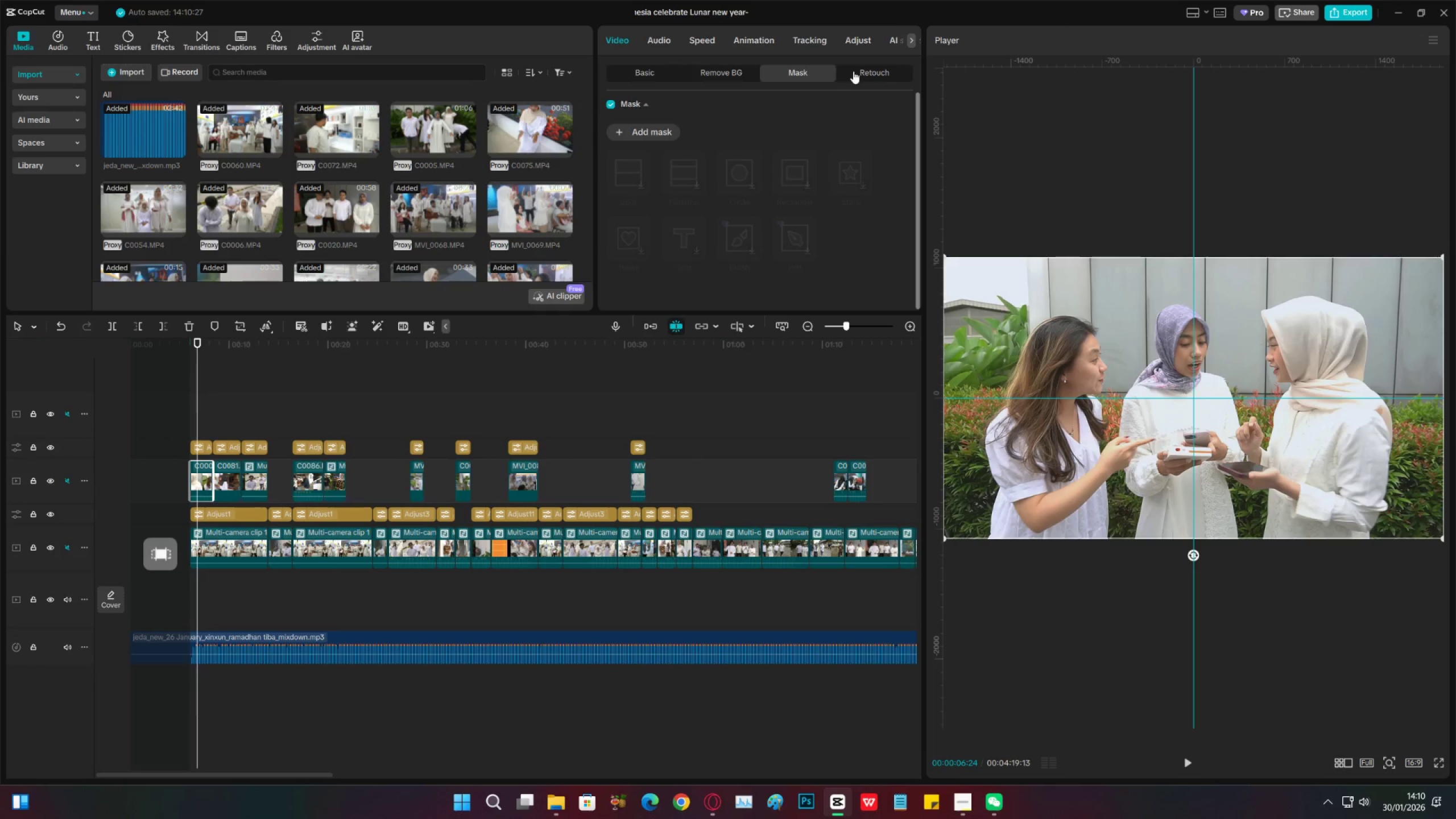 
left_click([854, 71])
 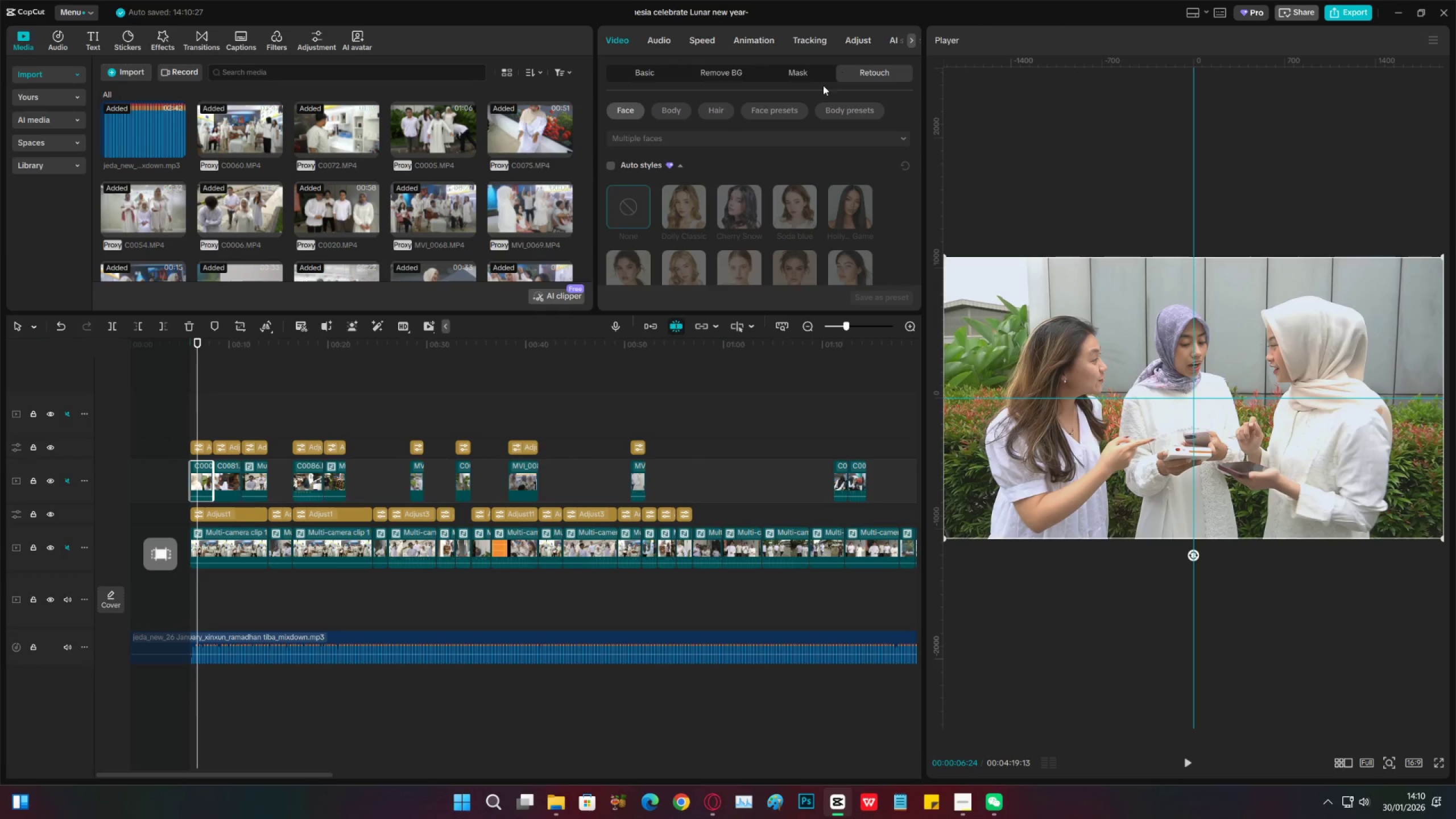 
scroll: coordinate [666, 241], scroll_direction: down, amount: 16.0
 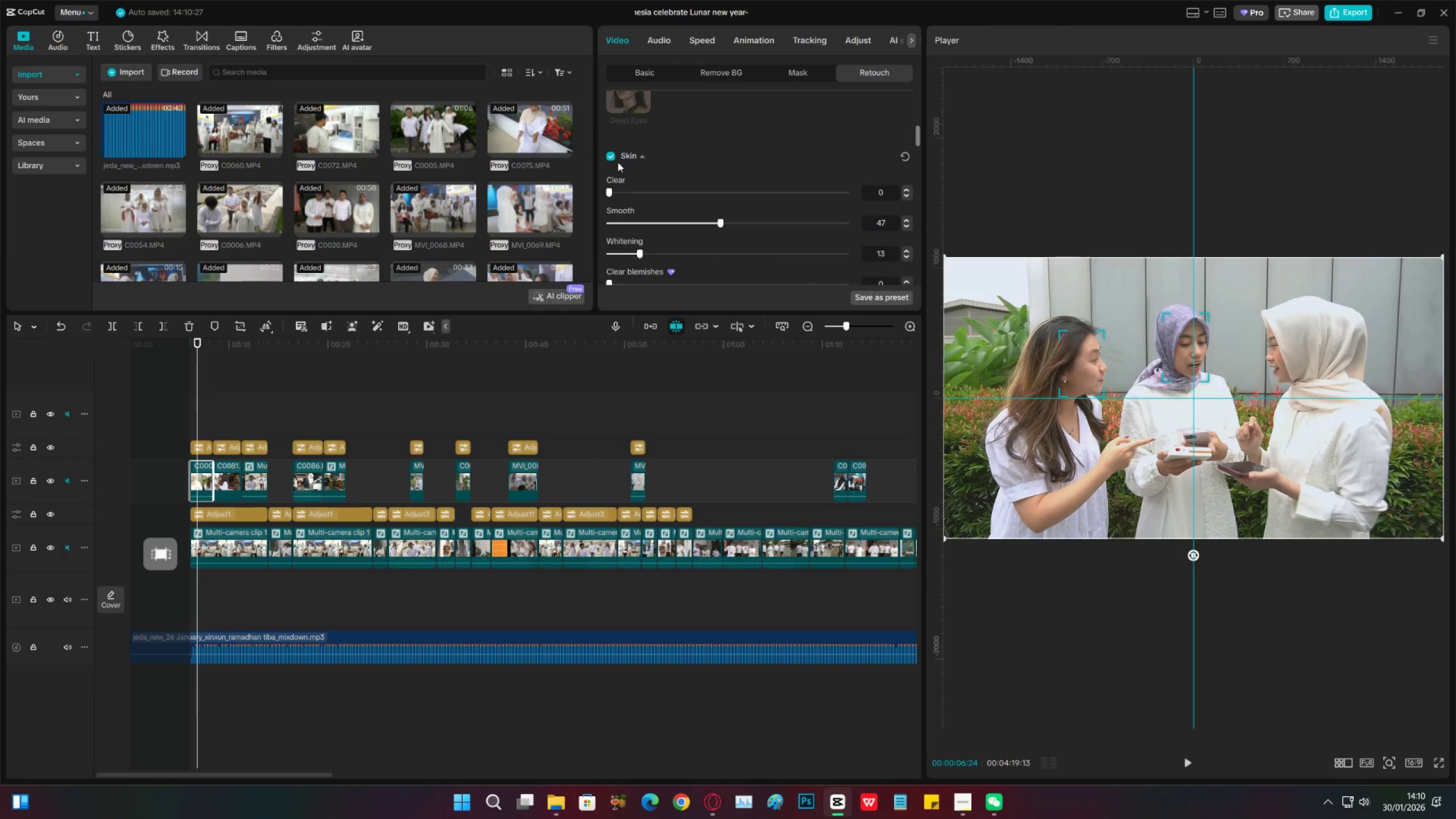 
left_click([612, 154])
 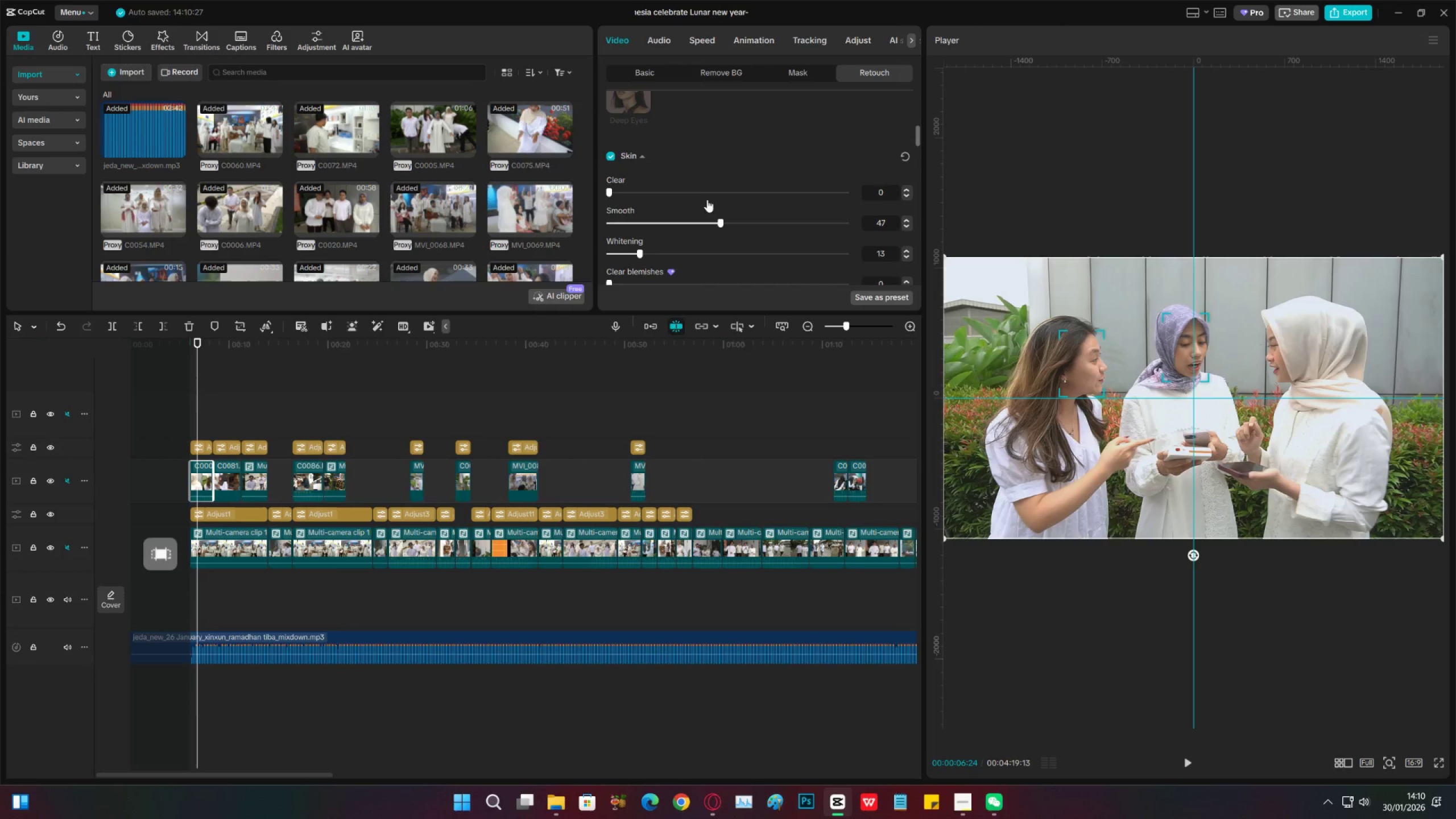 
scroll: coordinate [687, 226], scroll_direction: down, amount: 21.0
 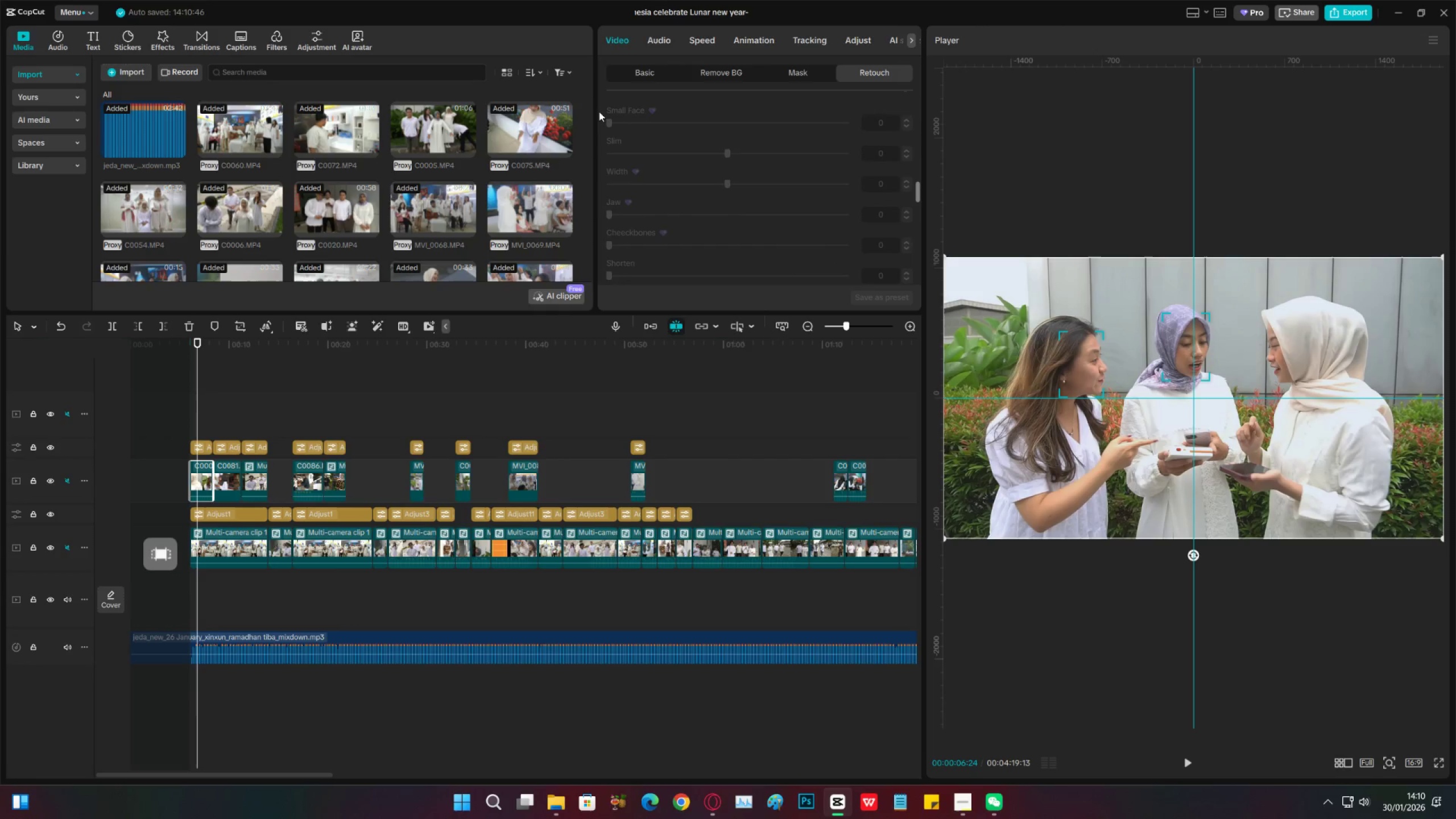 
scroll: coordinate [605, 109], scroll_direction: up, amount: 2.0
 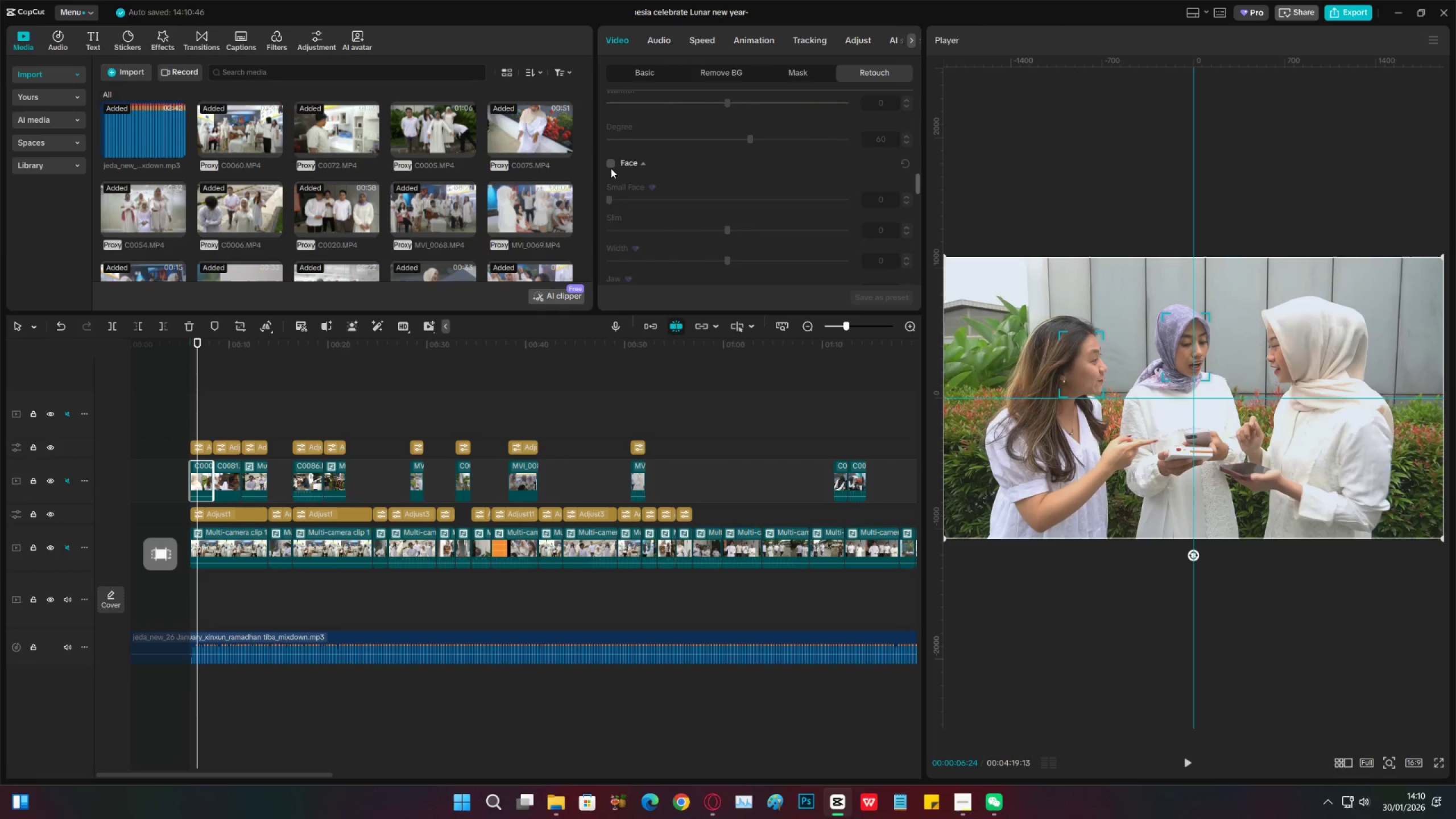 
double_click([609, 166])
 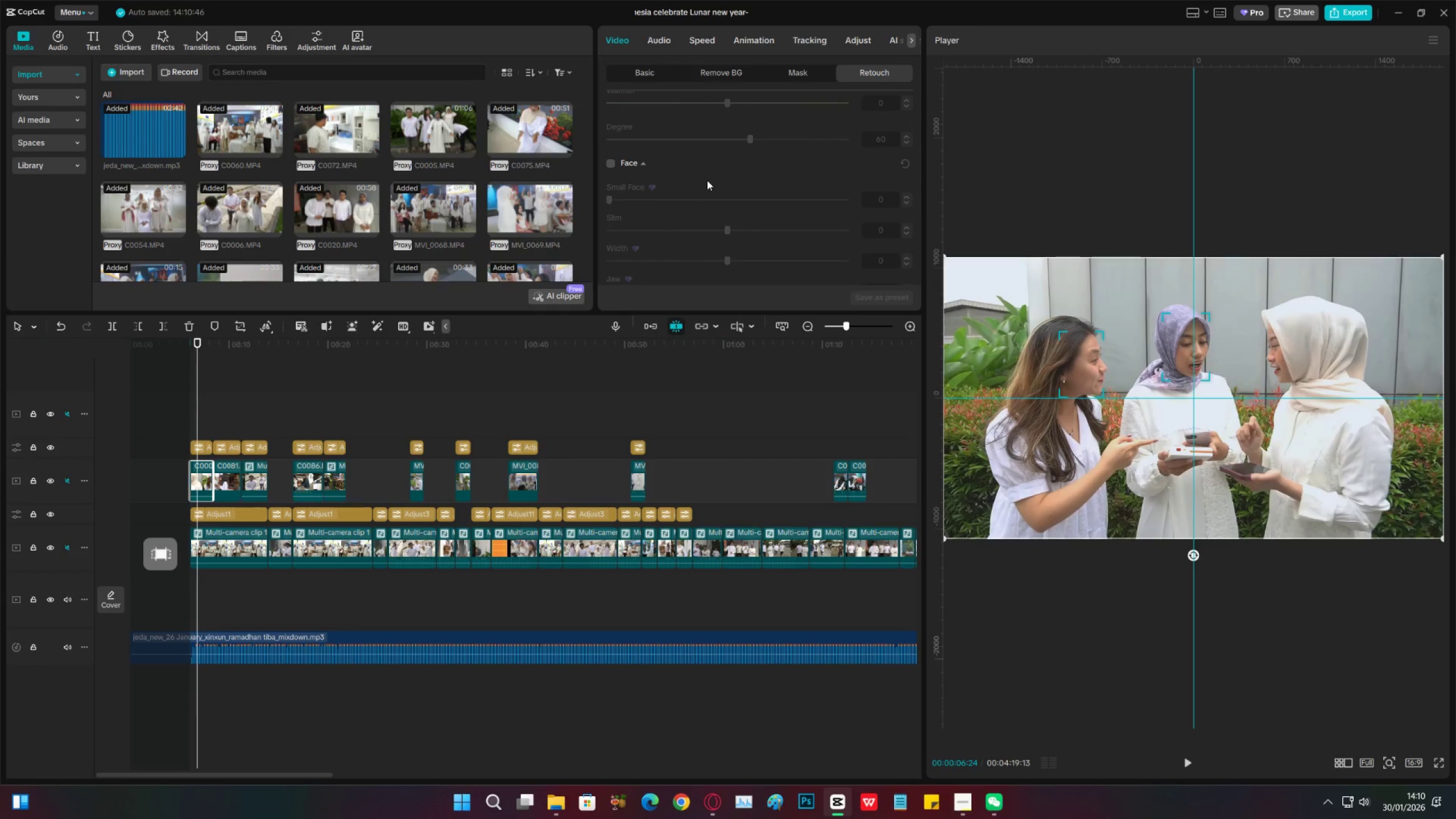 
scroll: coordinate [707, 178], scroll_direction: down, amount: 2.0
 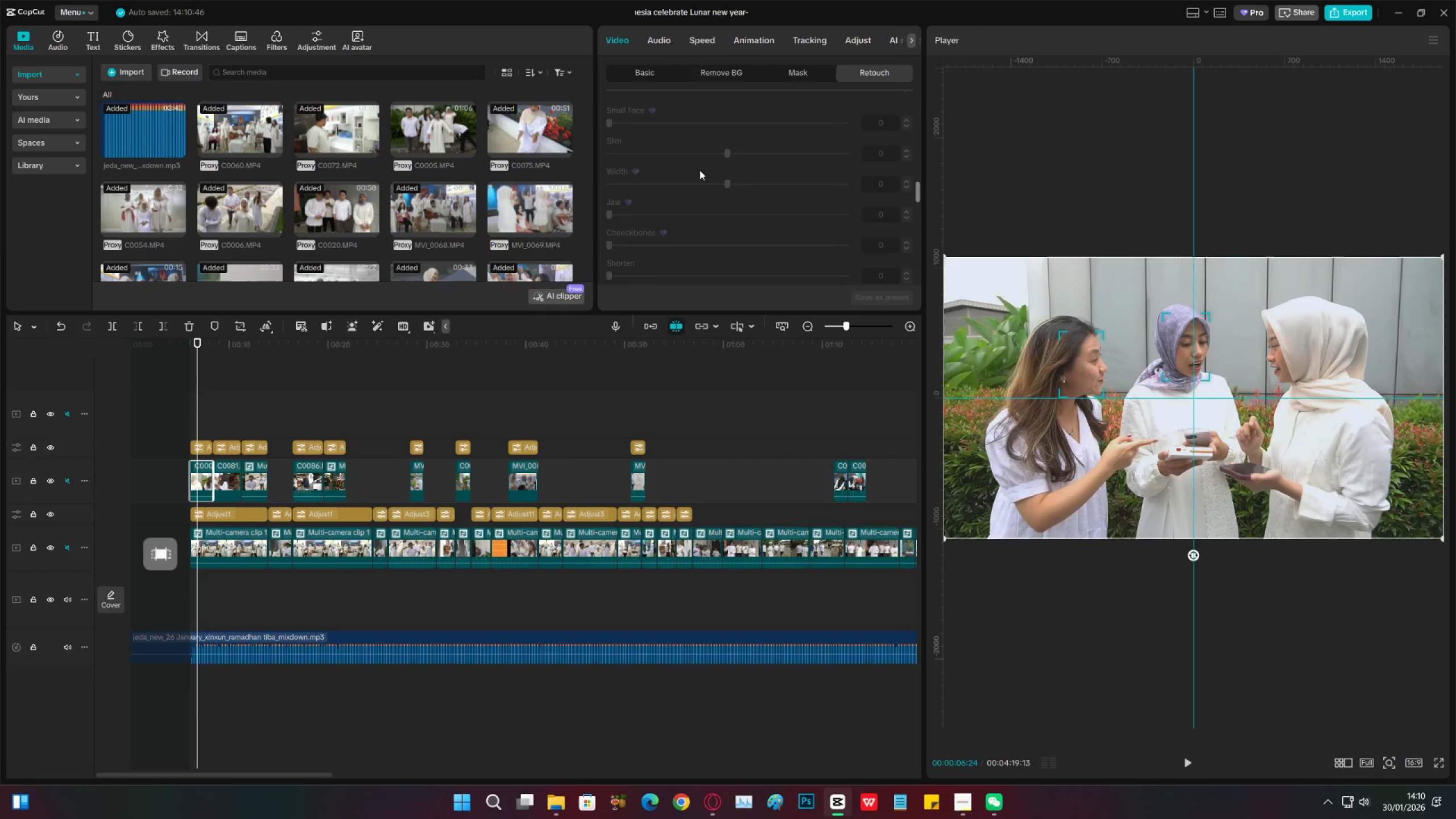 
scroll: coordinate [666, 152], scroll_direction: up, amount: 1.0
 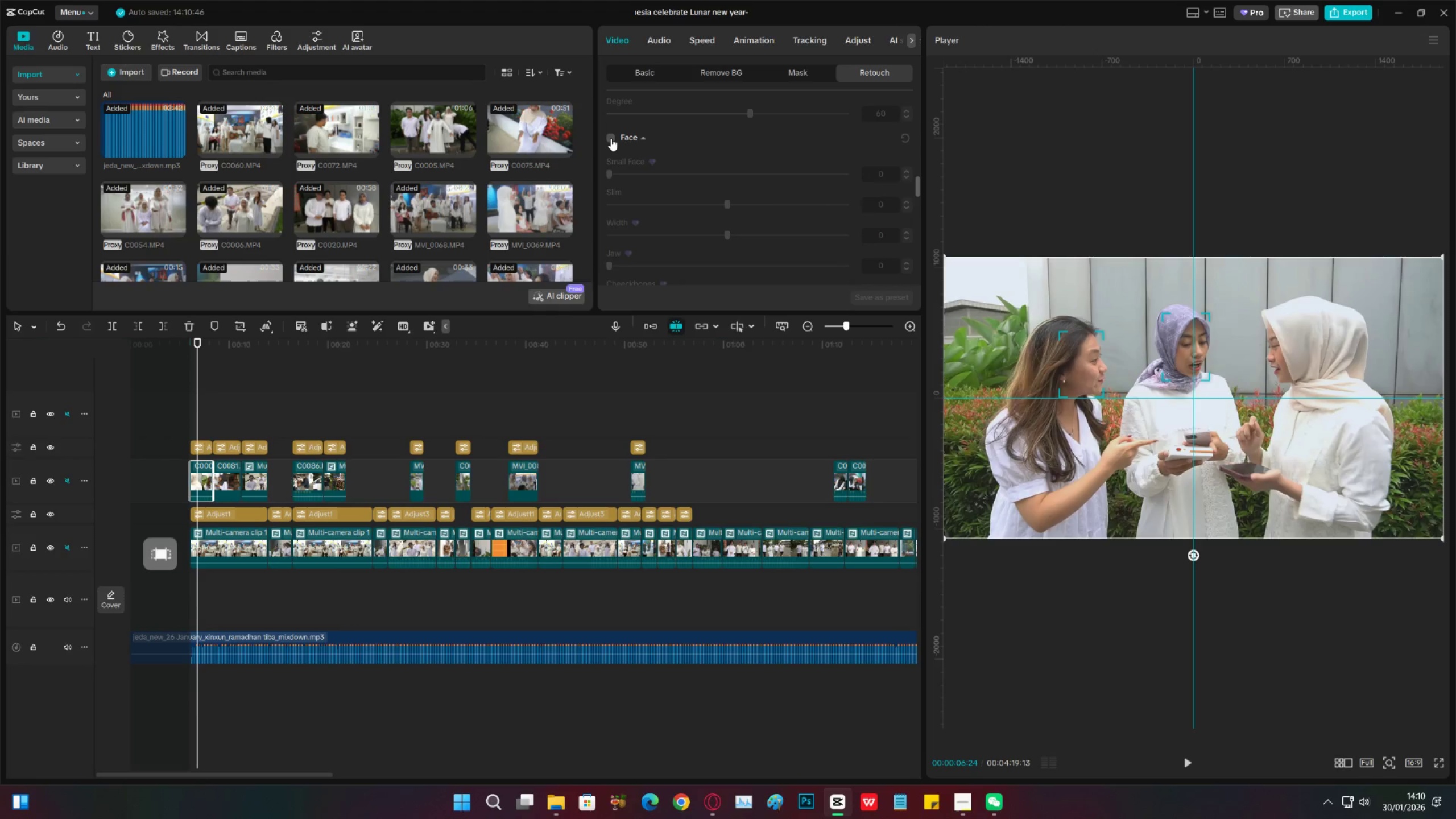 
double_click([611, 138])
 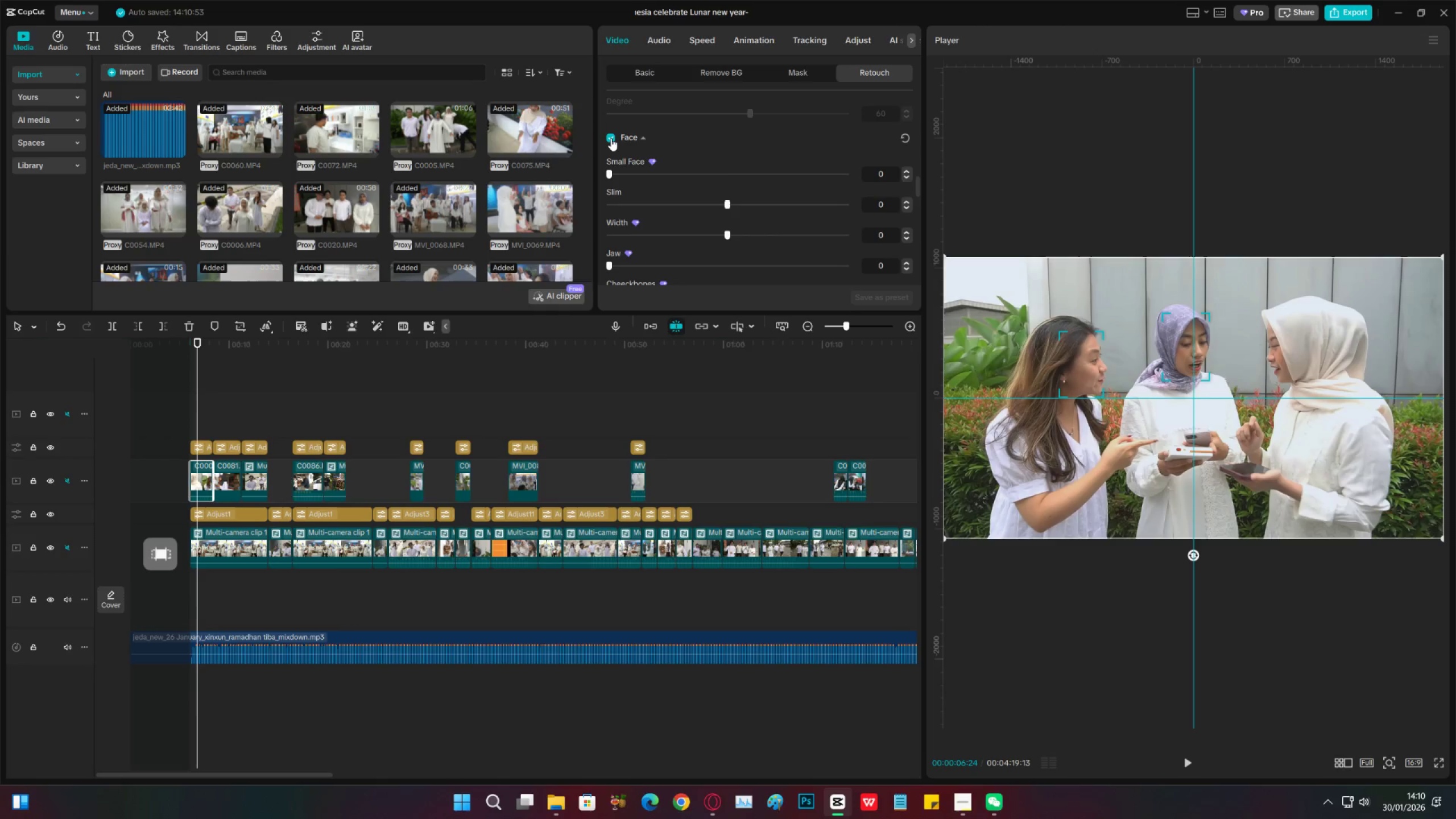 
triple_click([611, 138])
 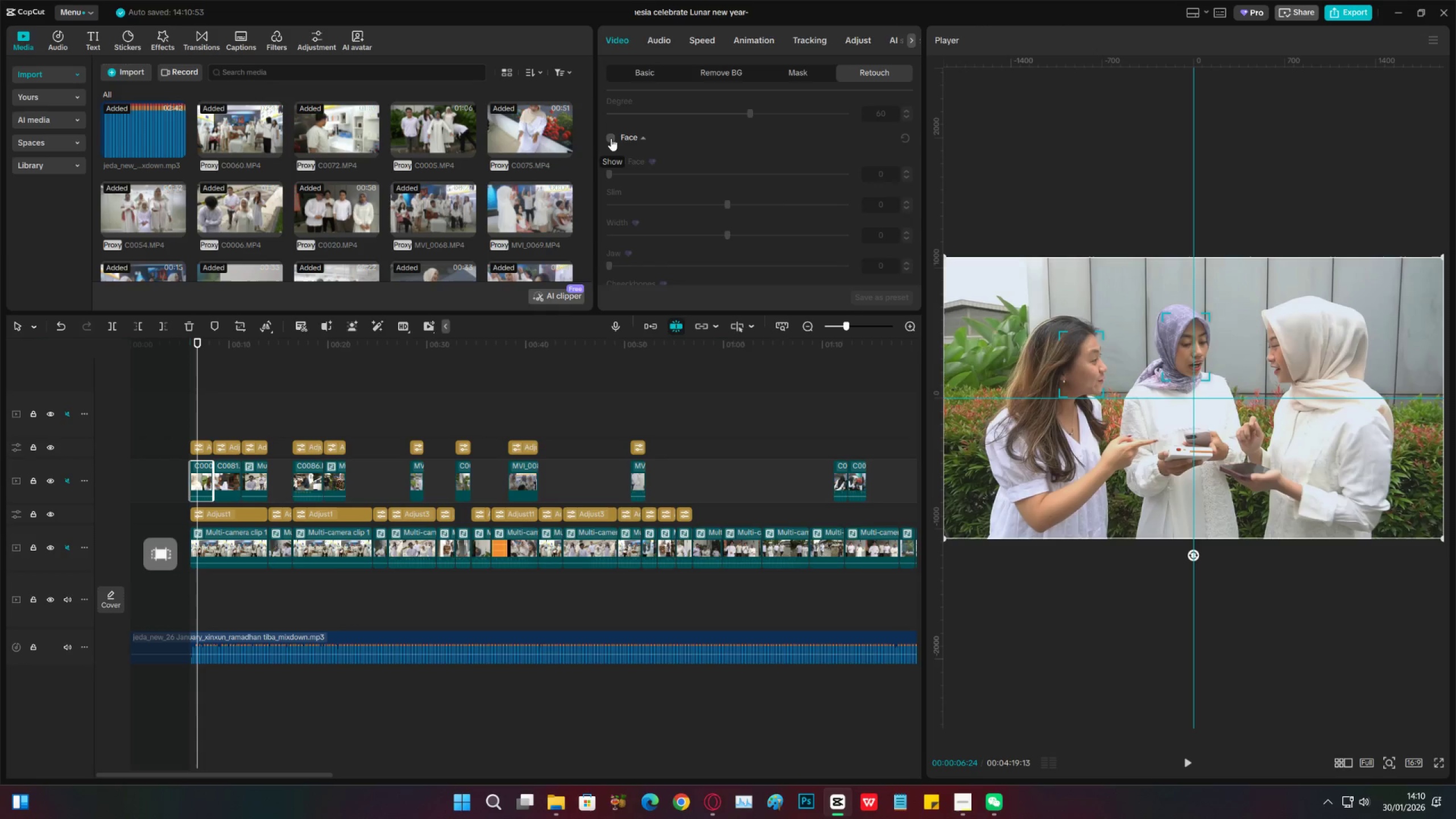 
left_click([611, 138])
 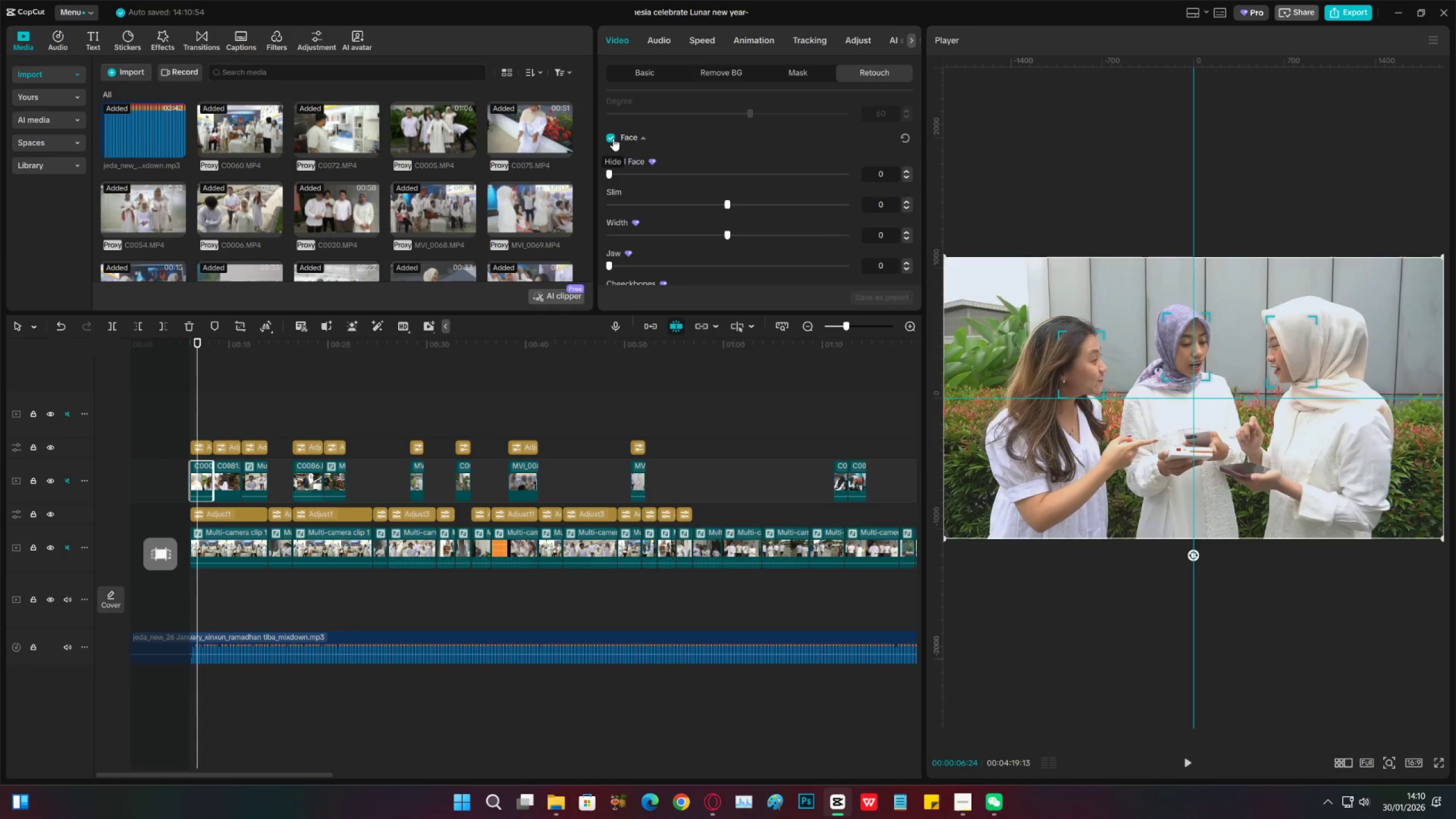 
scroll: coordinate [627, 222], scroll_direction: down, amount: 35.0
 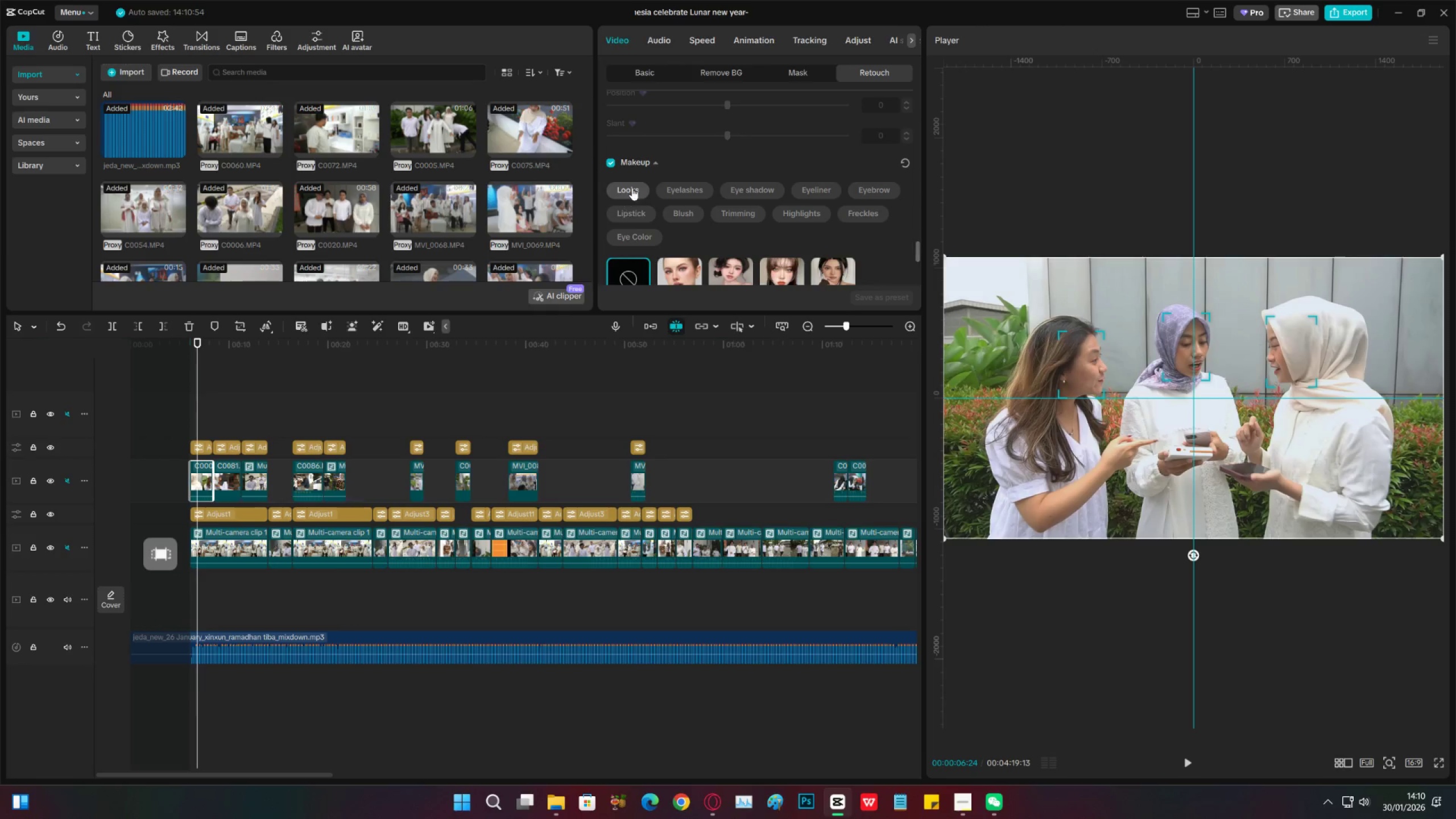 
scroll: coordinate [699, 180], scroll_direction: up, amount: 27.0
 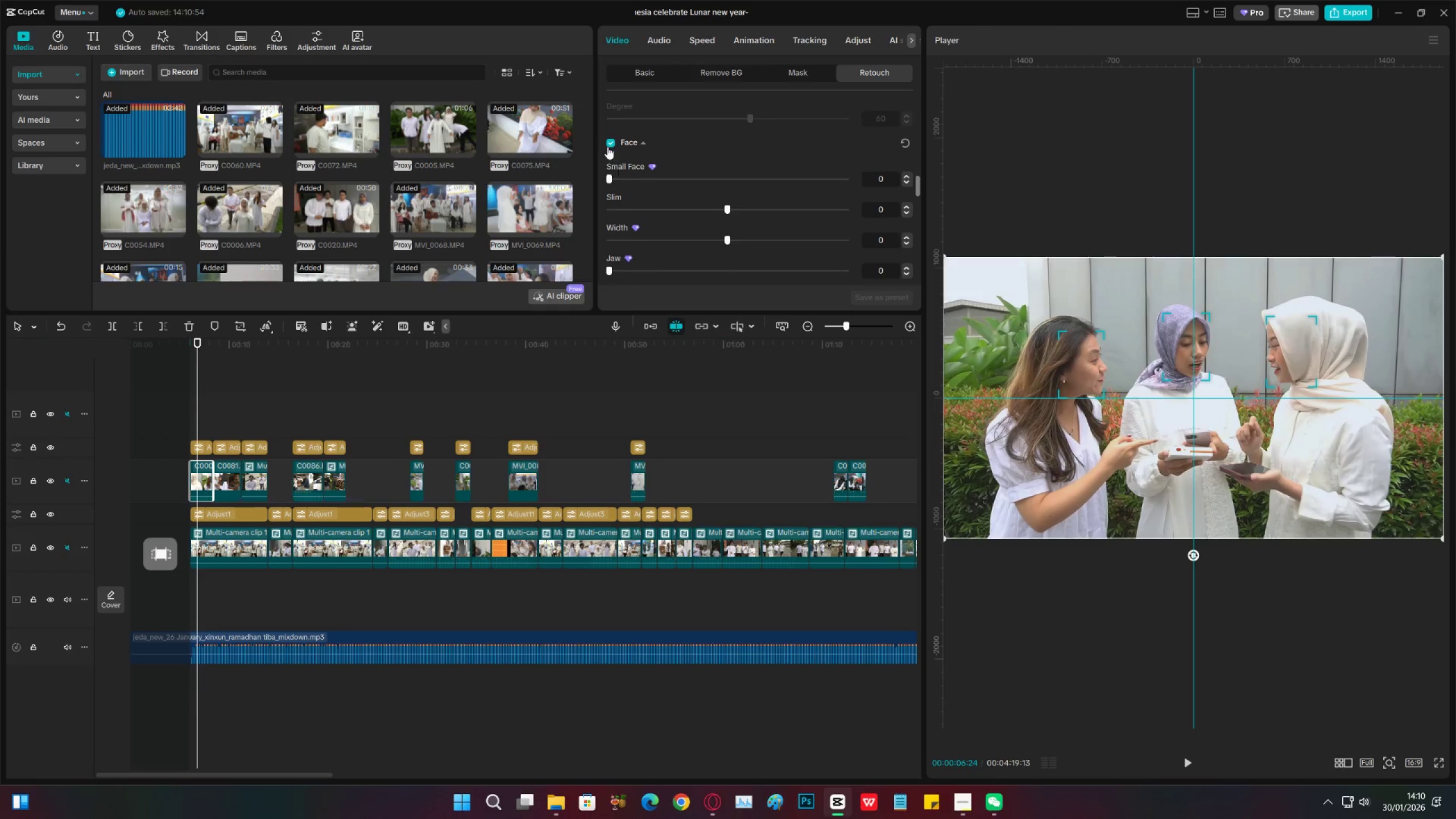 
left_click([609, 144])
 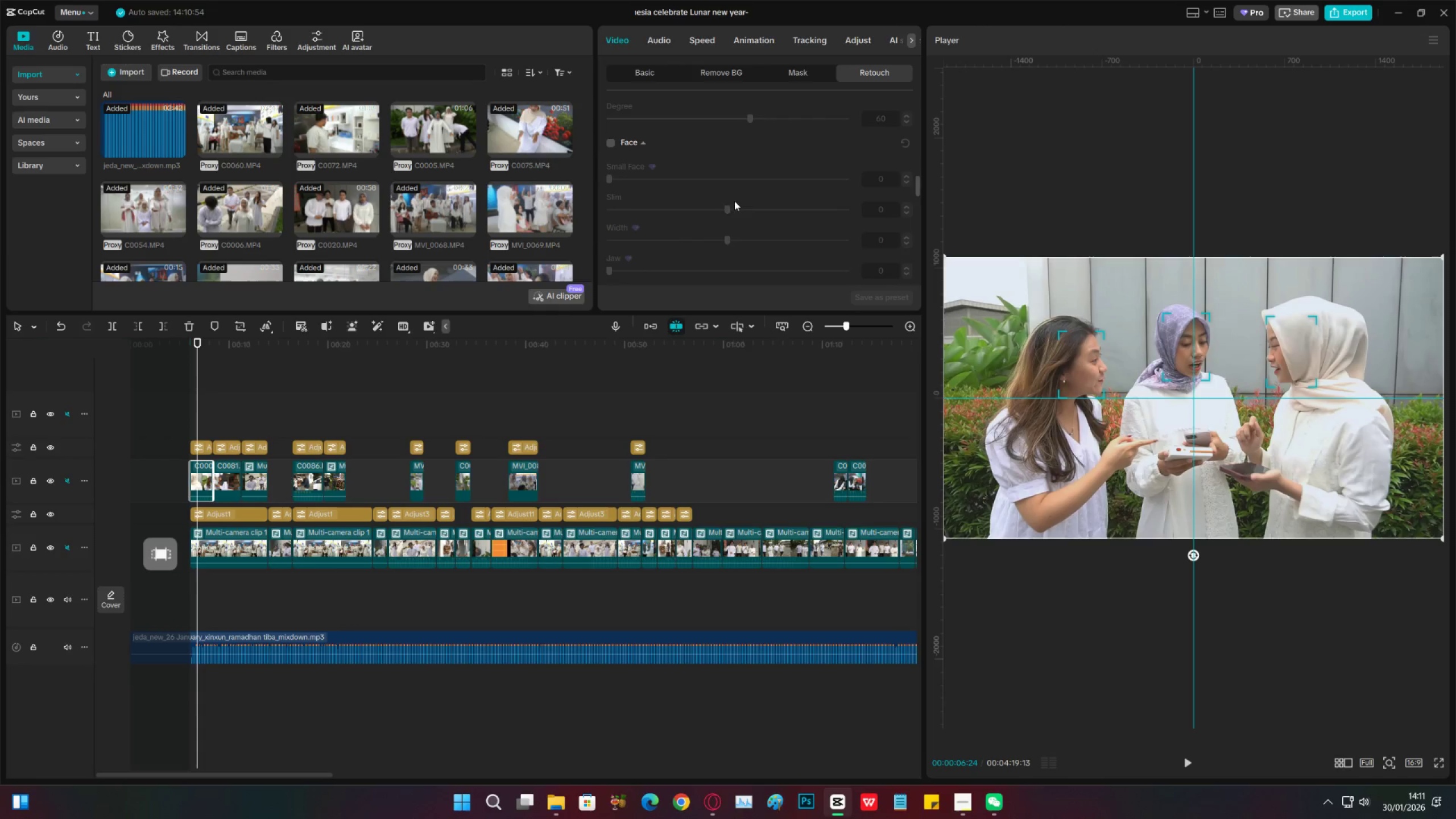 
left_click([675, 139])
 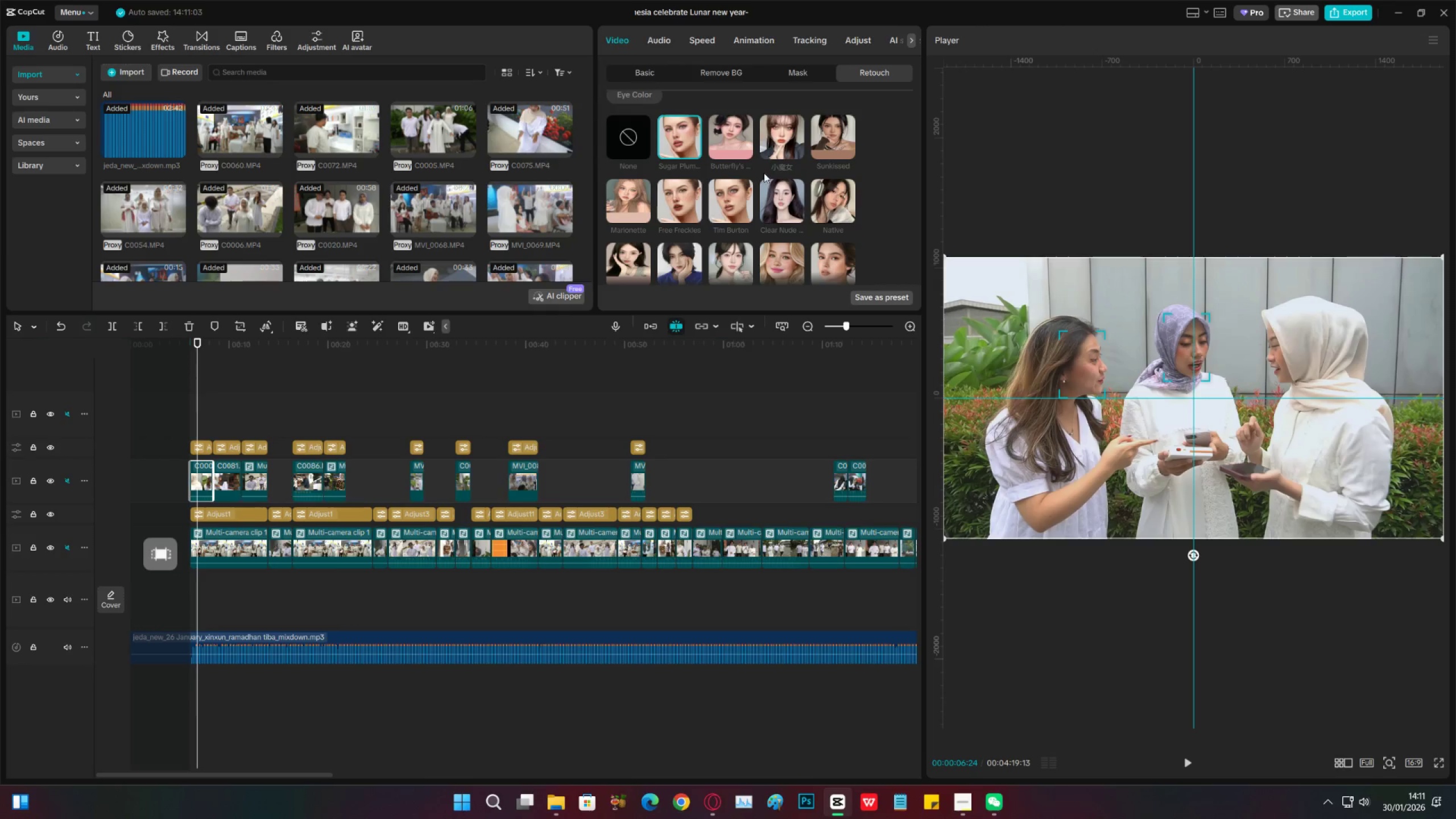 
scroll: coordinate [700, 222], scroll_direction: down, amount: 46.0
 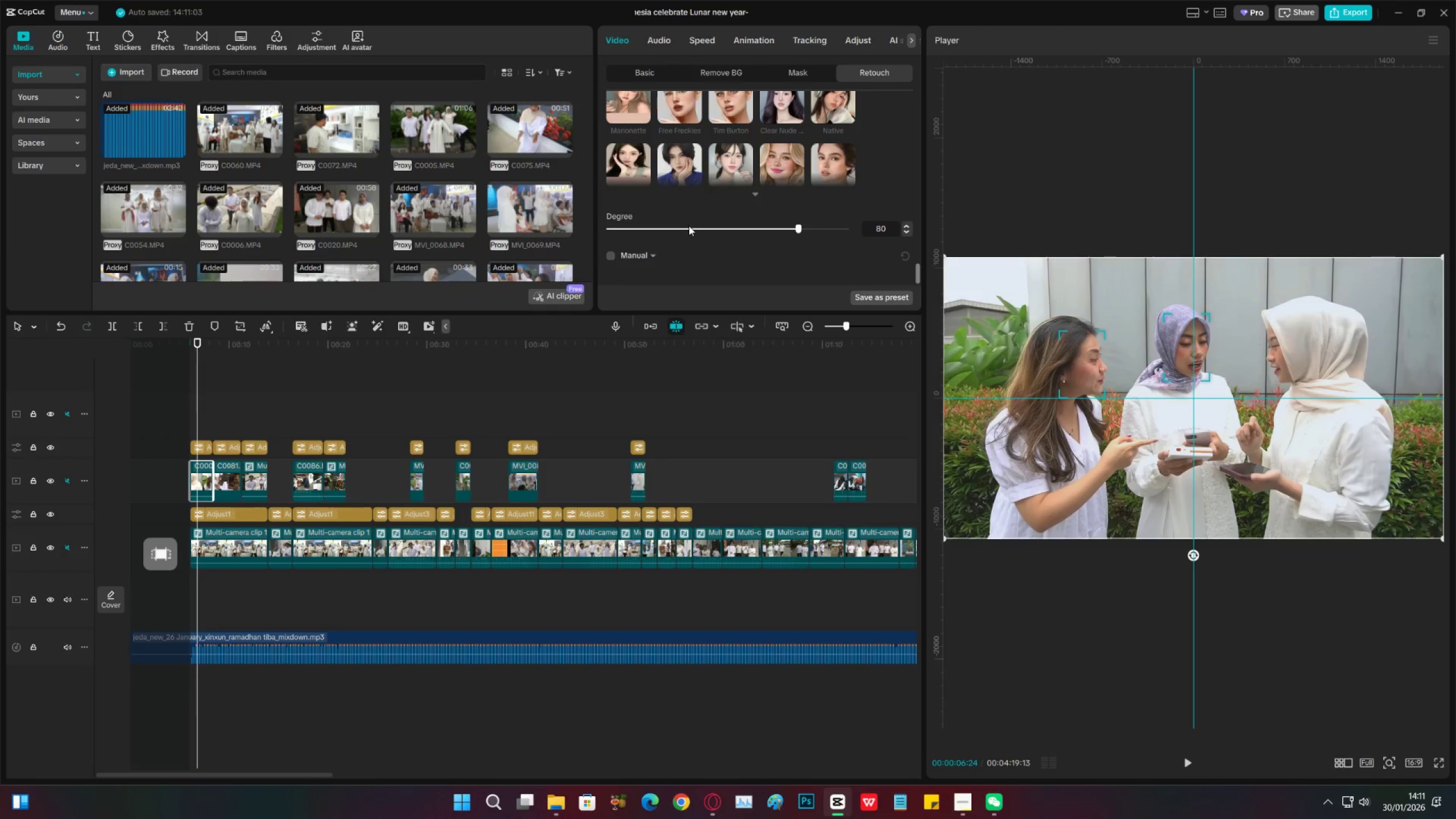 
left_click([689, 226])
 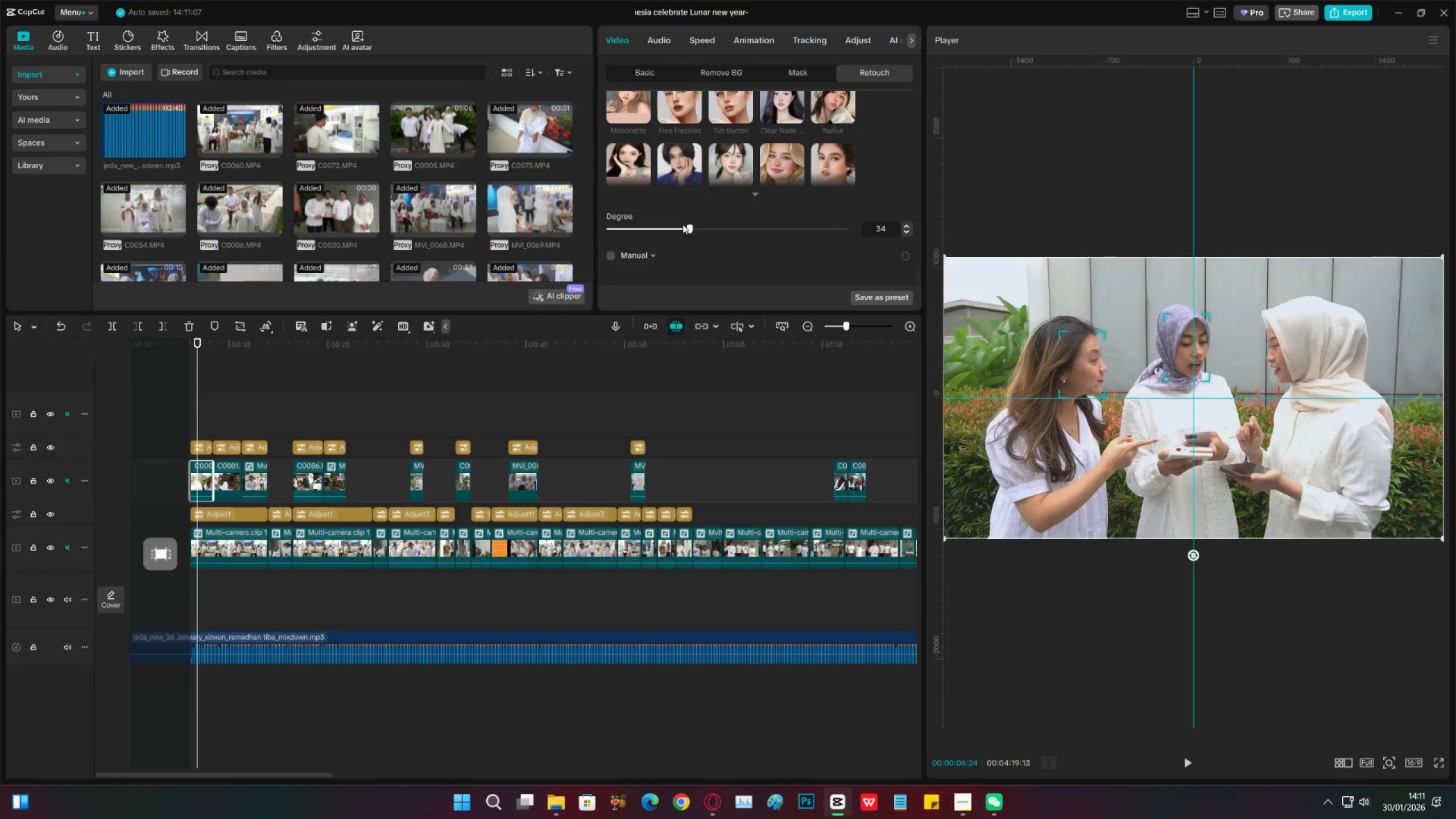 
left_click_drag(start_coordinate=[677, 224], to_coordinate=[644, 210])
 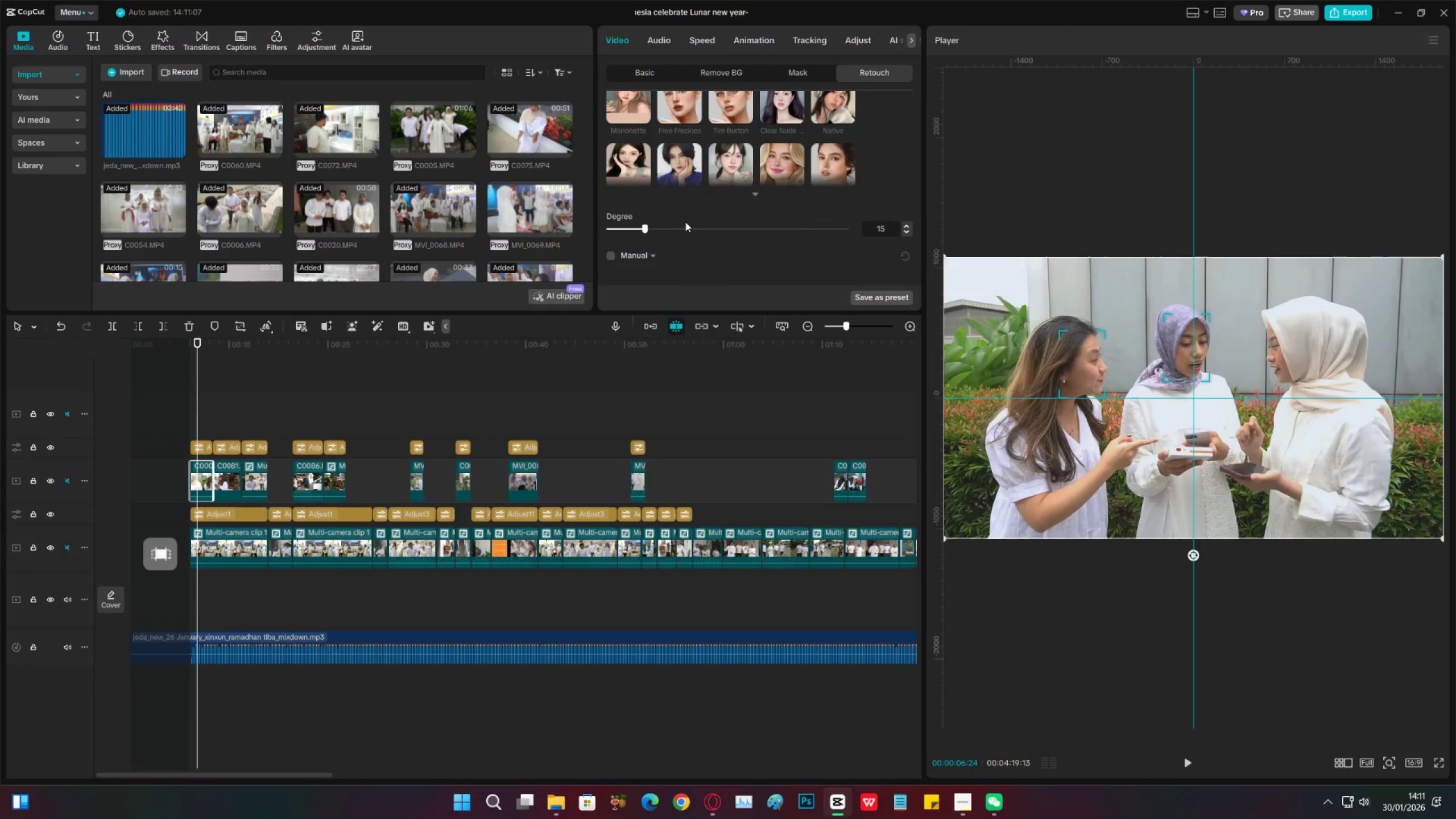 
scroll: coordinate [688, 216], scroll_direction: up, amount: 5.0
 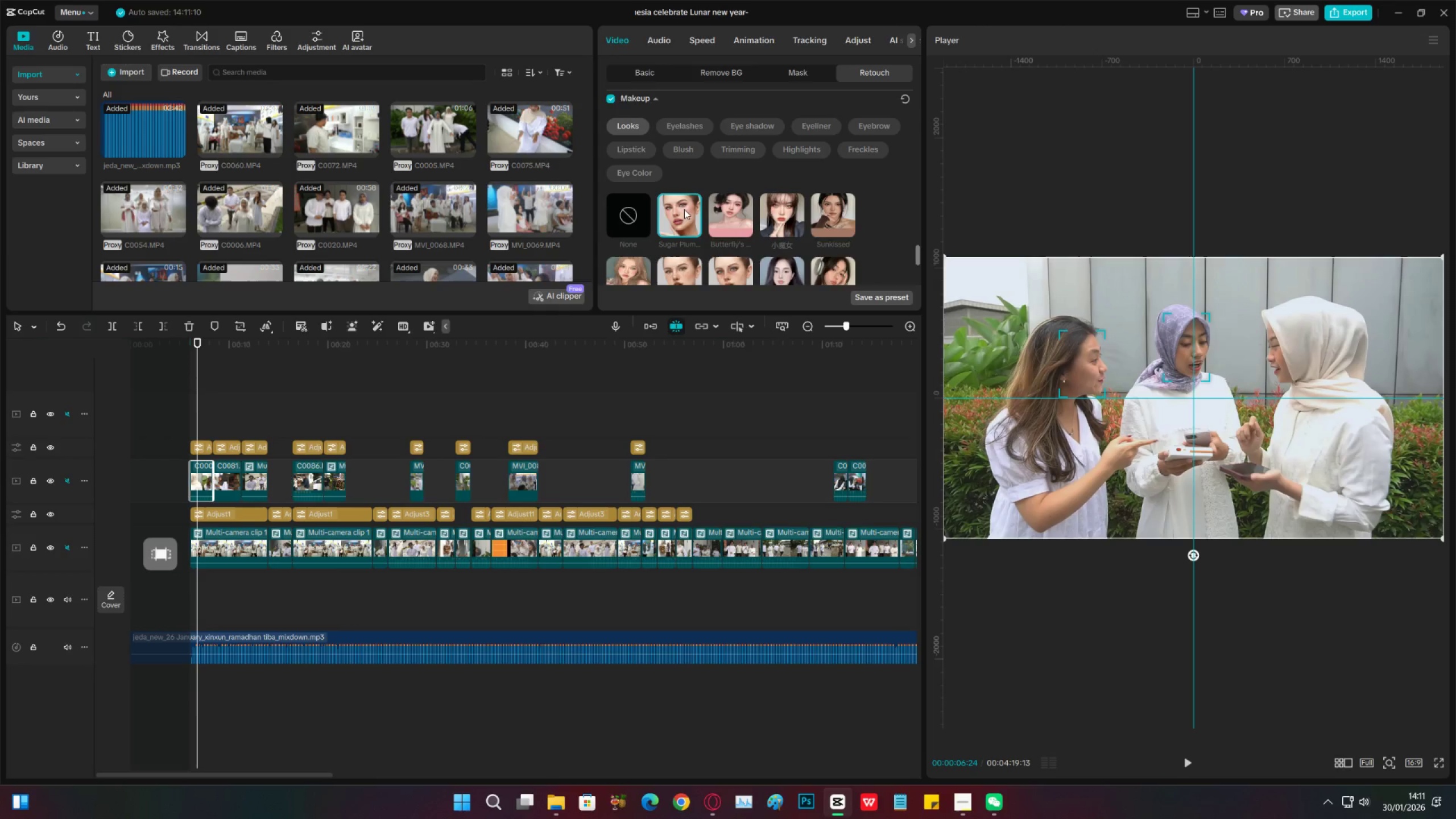 
scroll: coordinate [684, 212], scroll_direction: down, amount: 1.0
 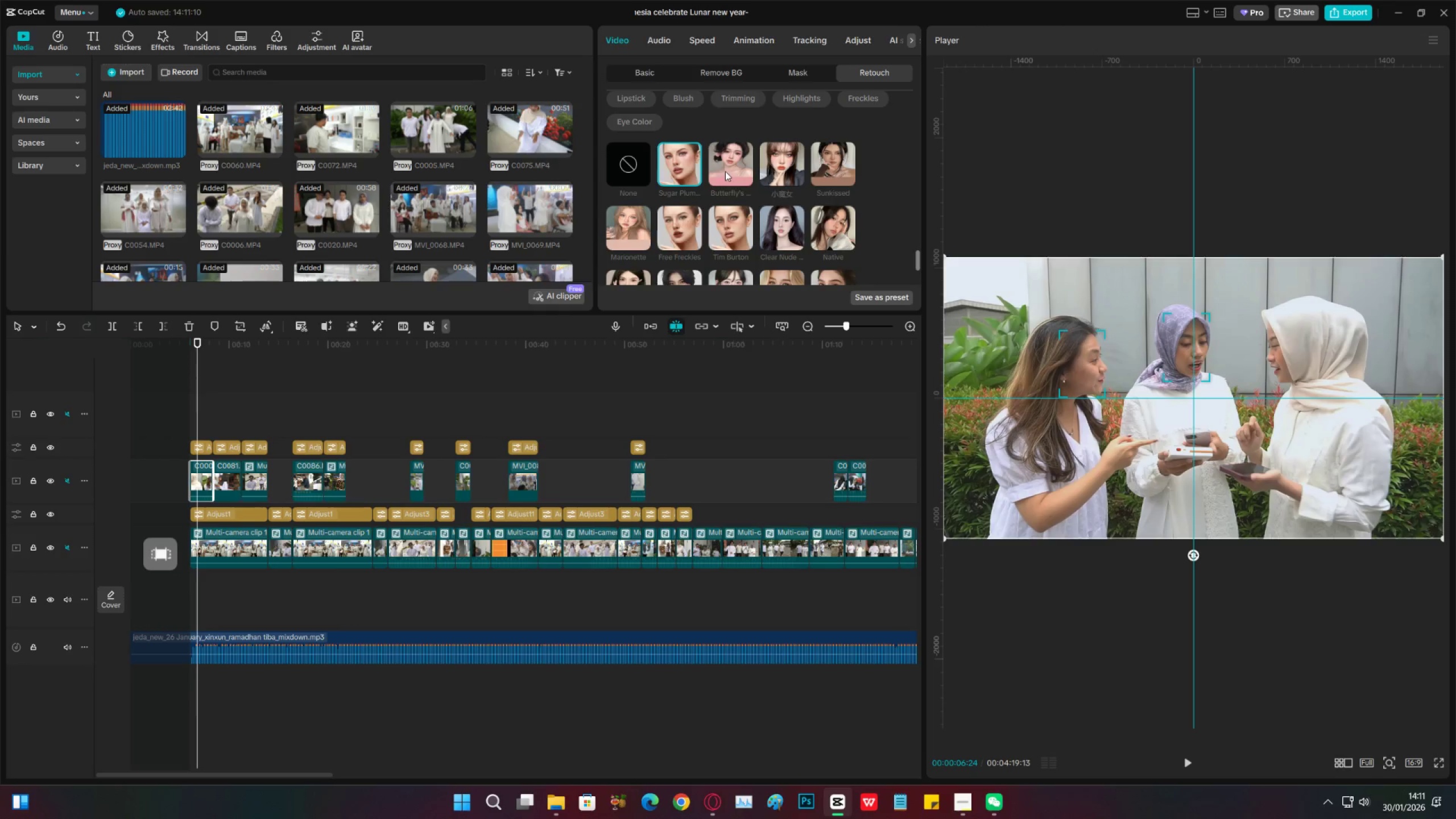 
left_click([725, 171])
 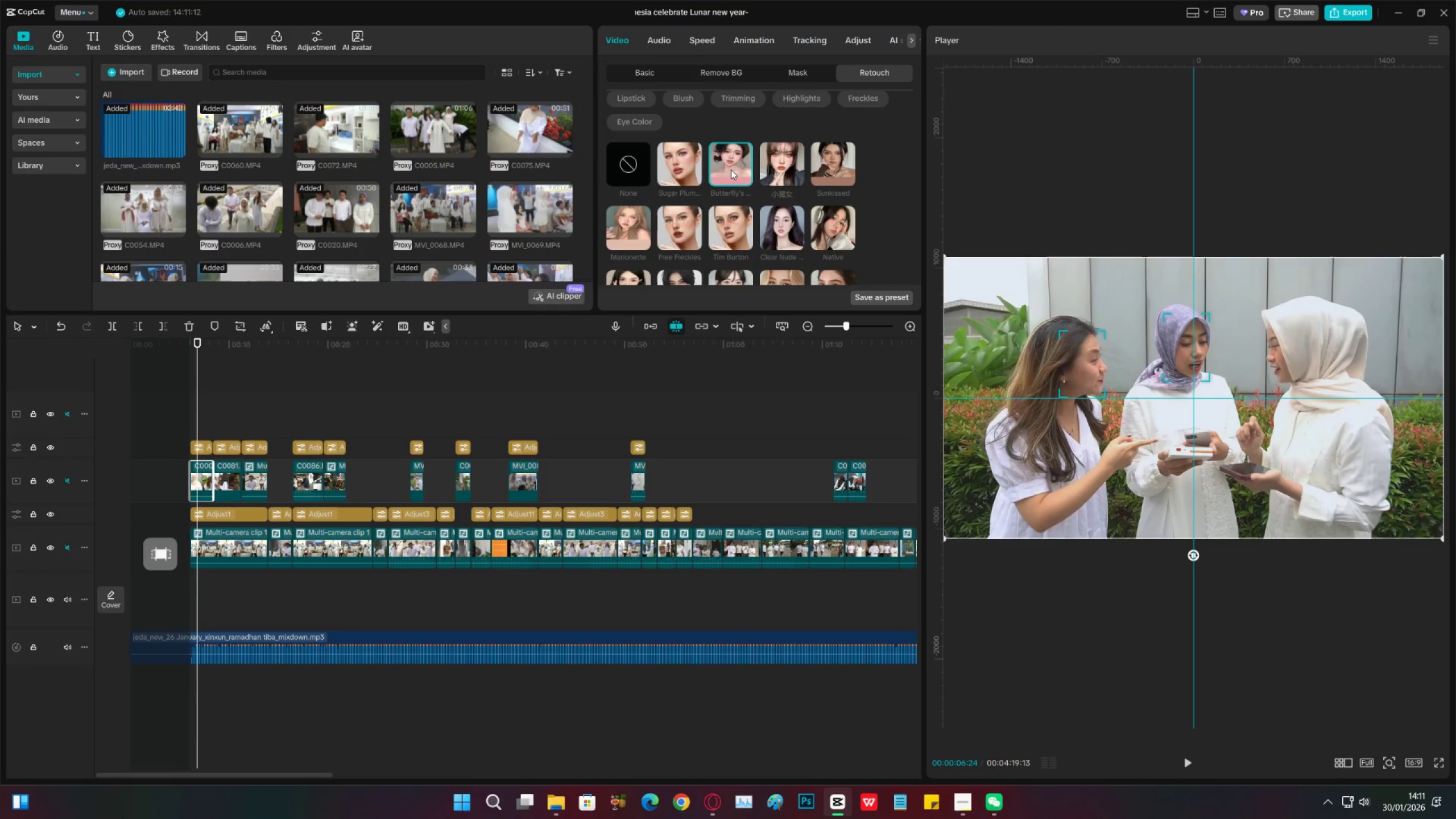 
left_click([682, 168])
 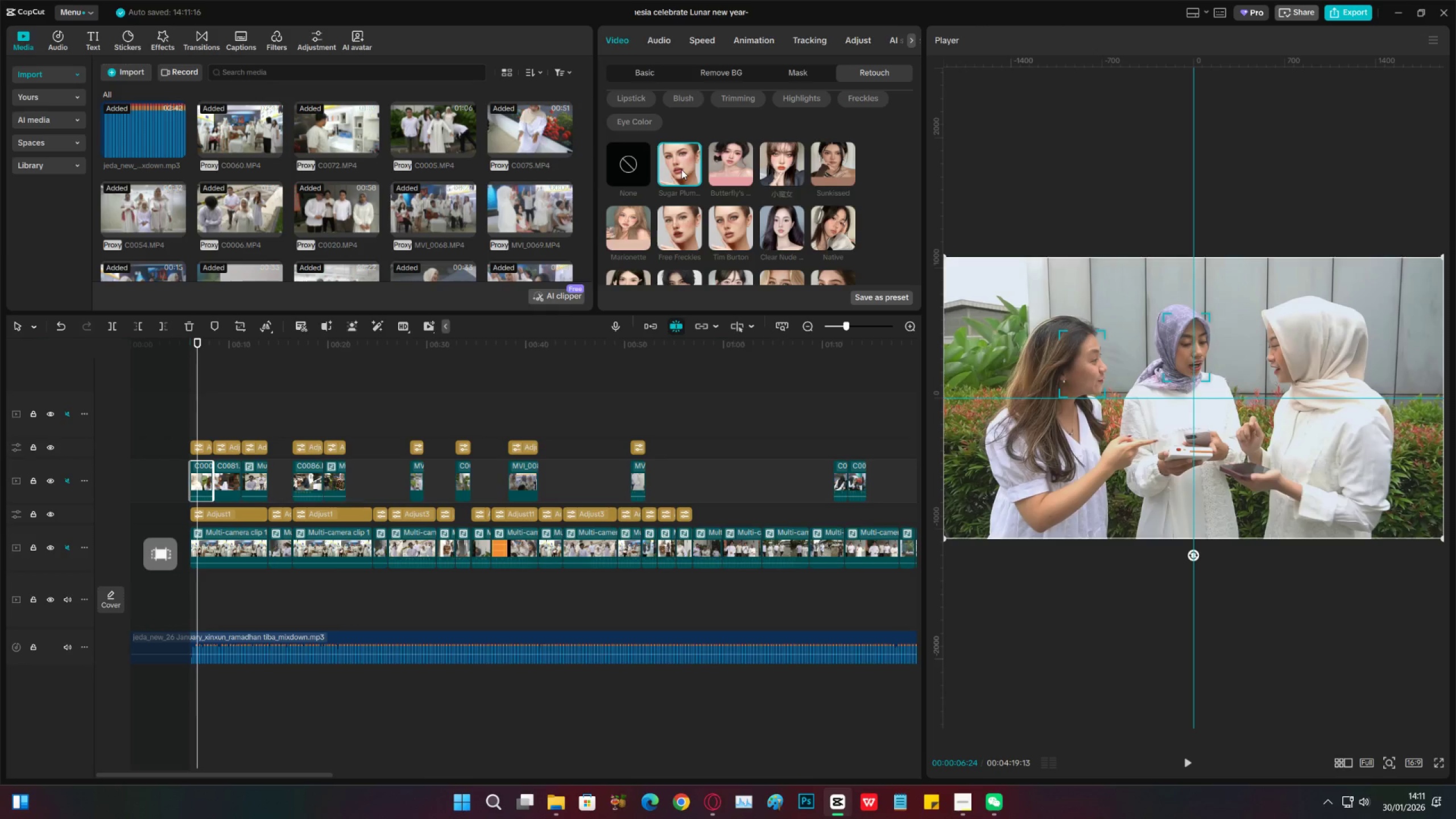 
scroll: coordinate [705, 187], scroll_direction: down, amount: 13.0
 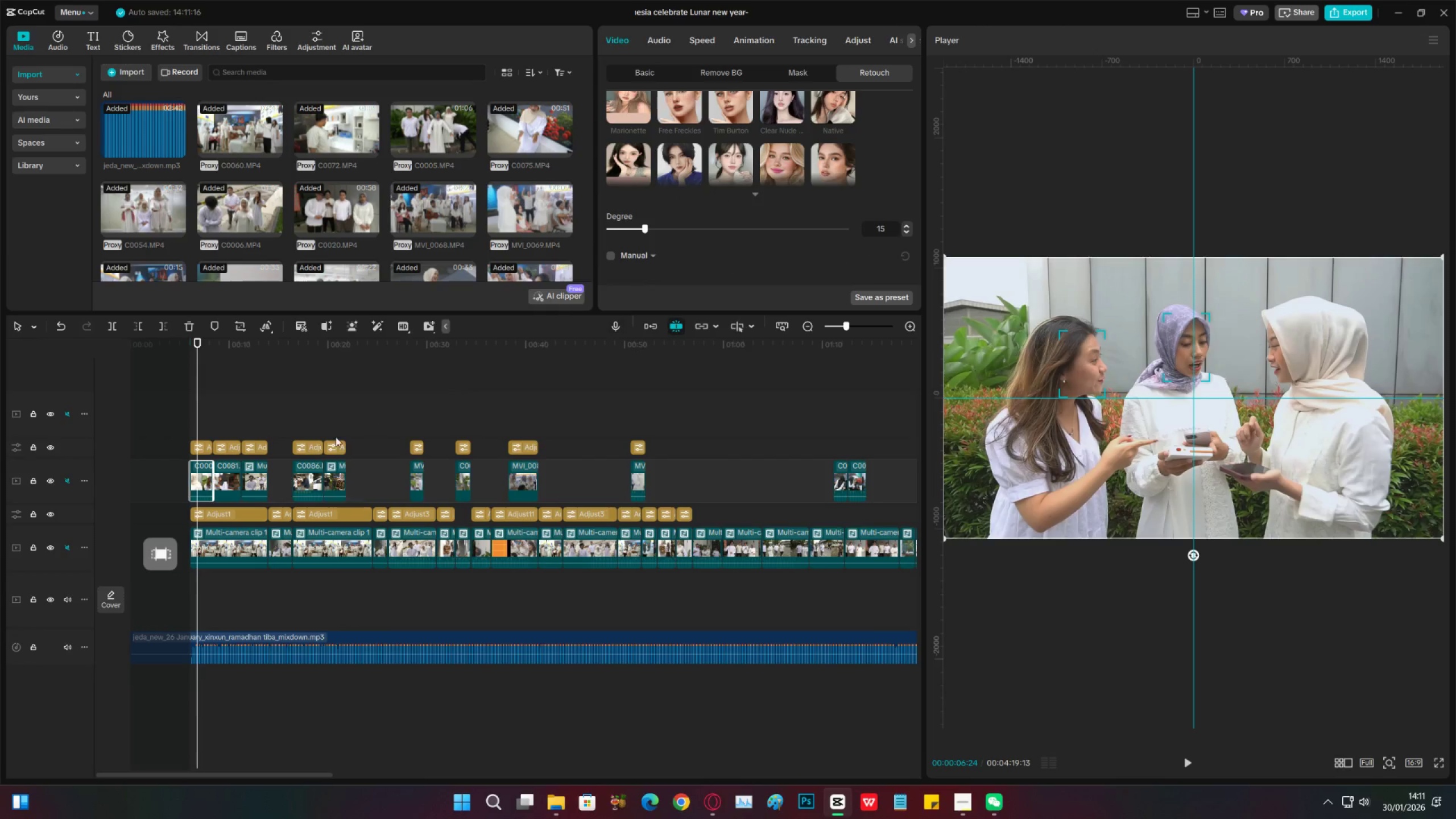 
scroll: coordinate [590, 355], scroll_direction: up, amount: 9.0
 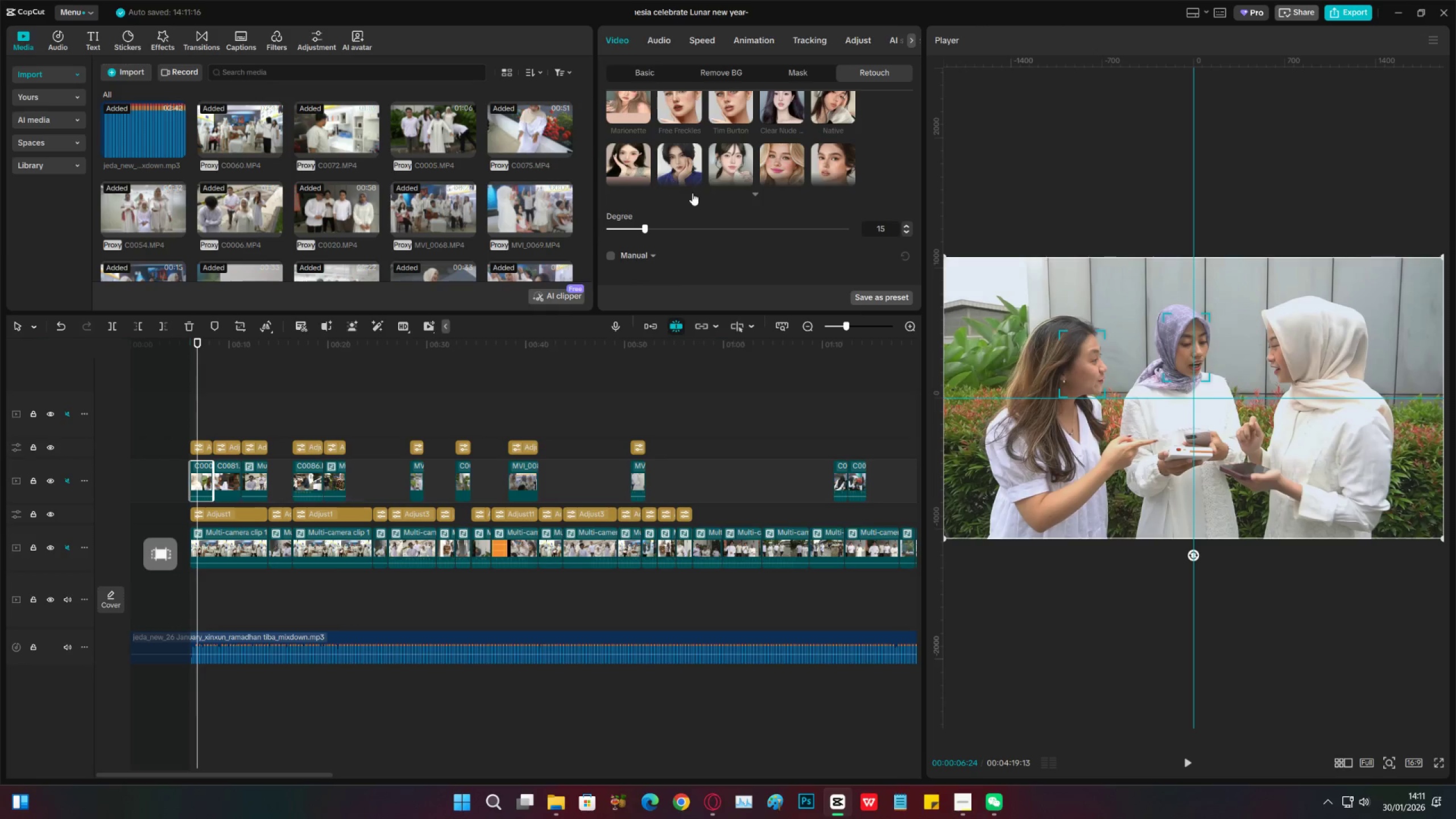 
scroll: coordinate [703, 217], scroll_direction: down, amount: 1.0
 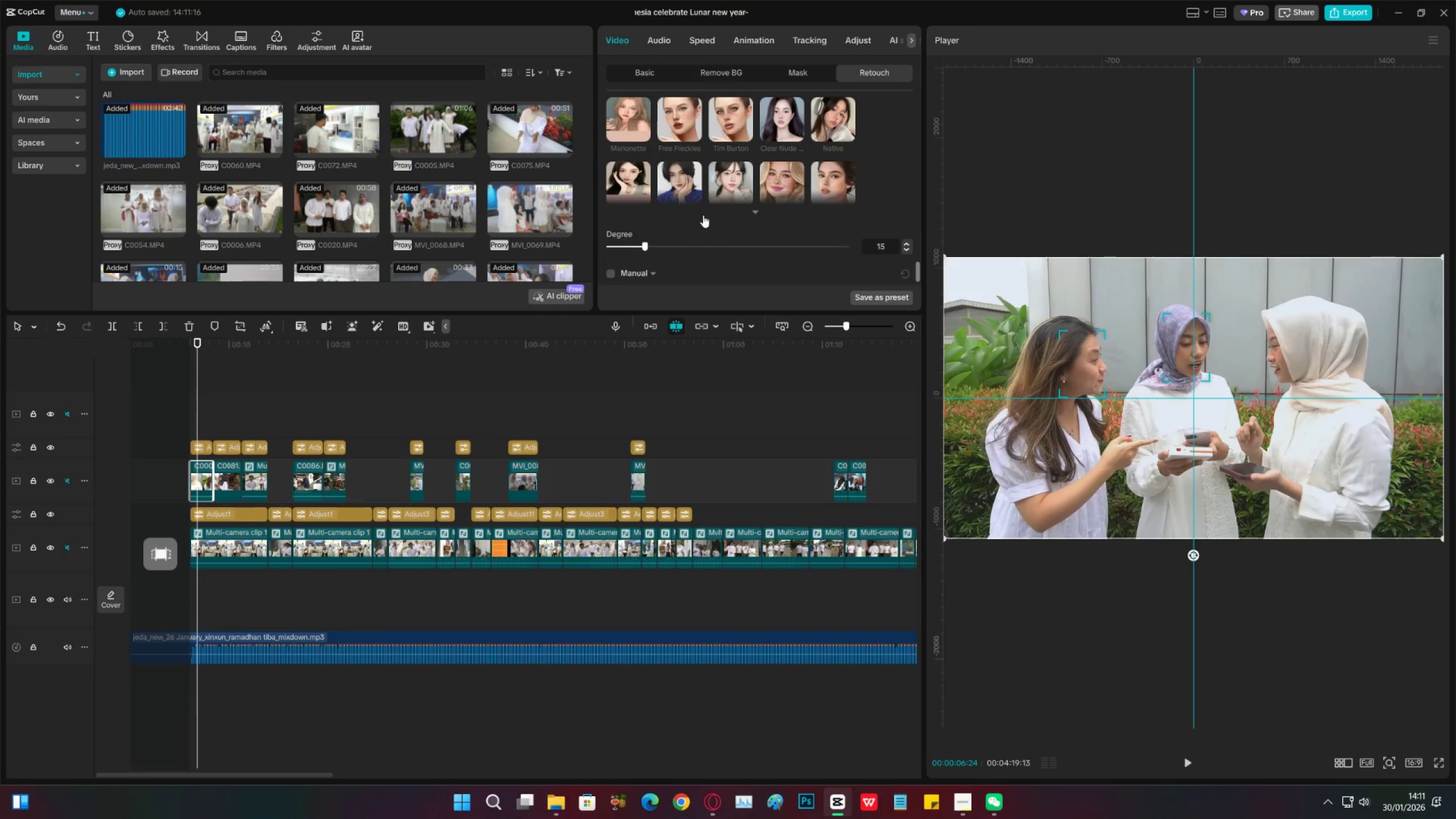 
scroll: coordinate [703, 214], scroll_direction: up, amount: 1.0
 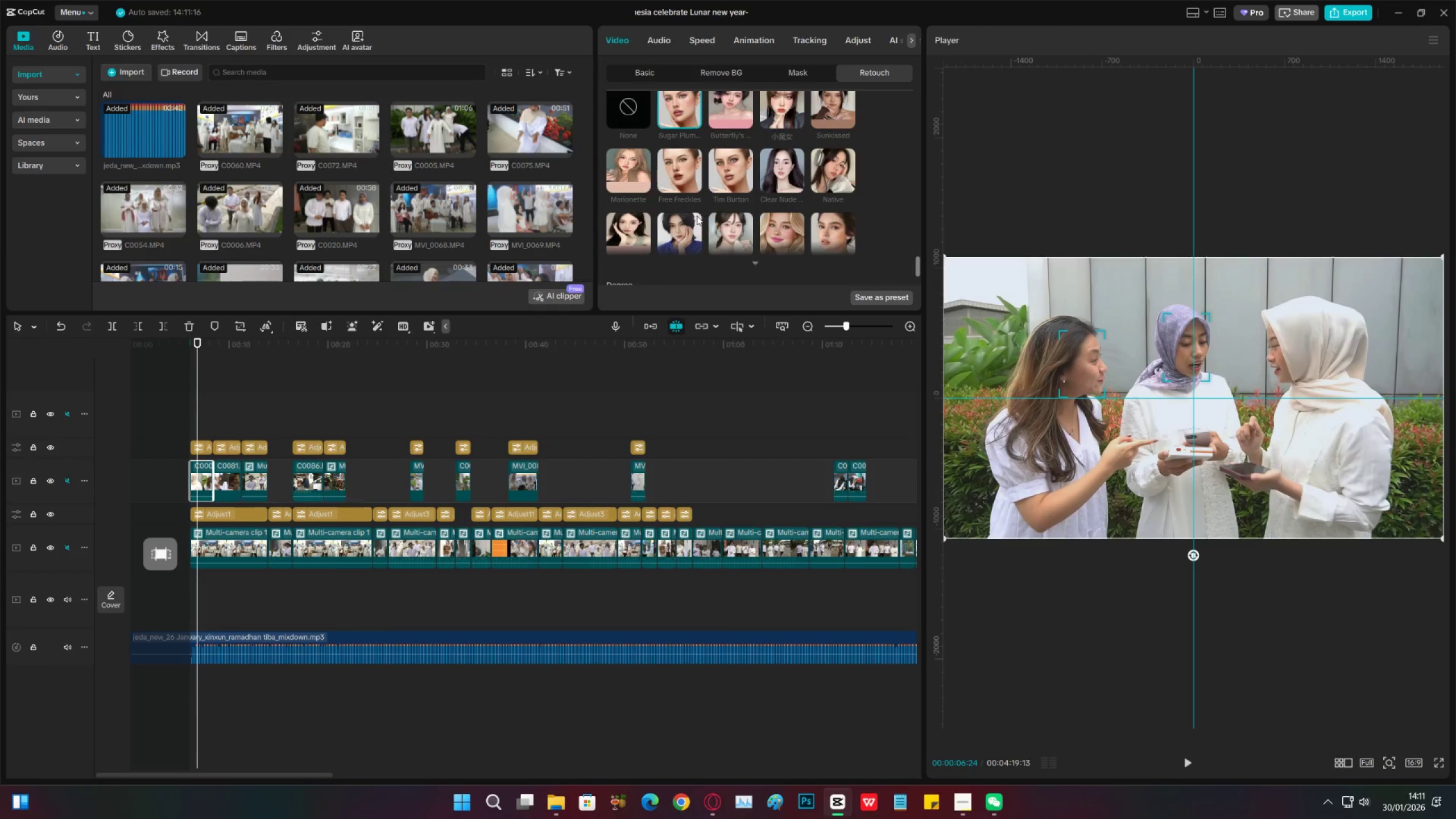 
scroll: coordinate [693, 216], scroll_direction: down, amount: 3.0
 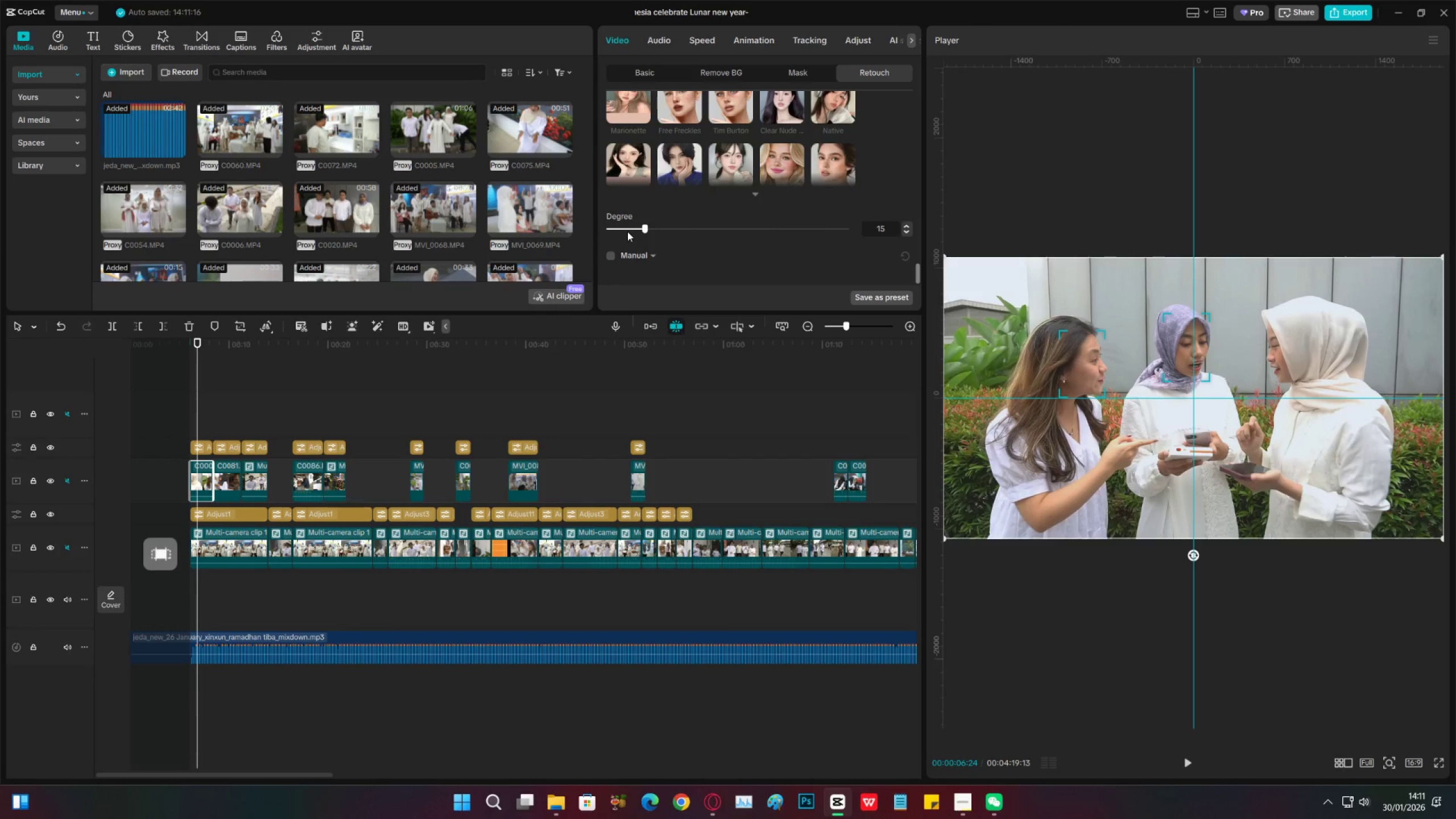 
left_click_drag(start_coordinate=[623, 230], to_coordinate=[671, 240])
 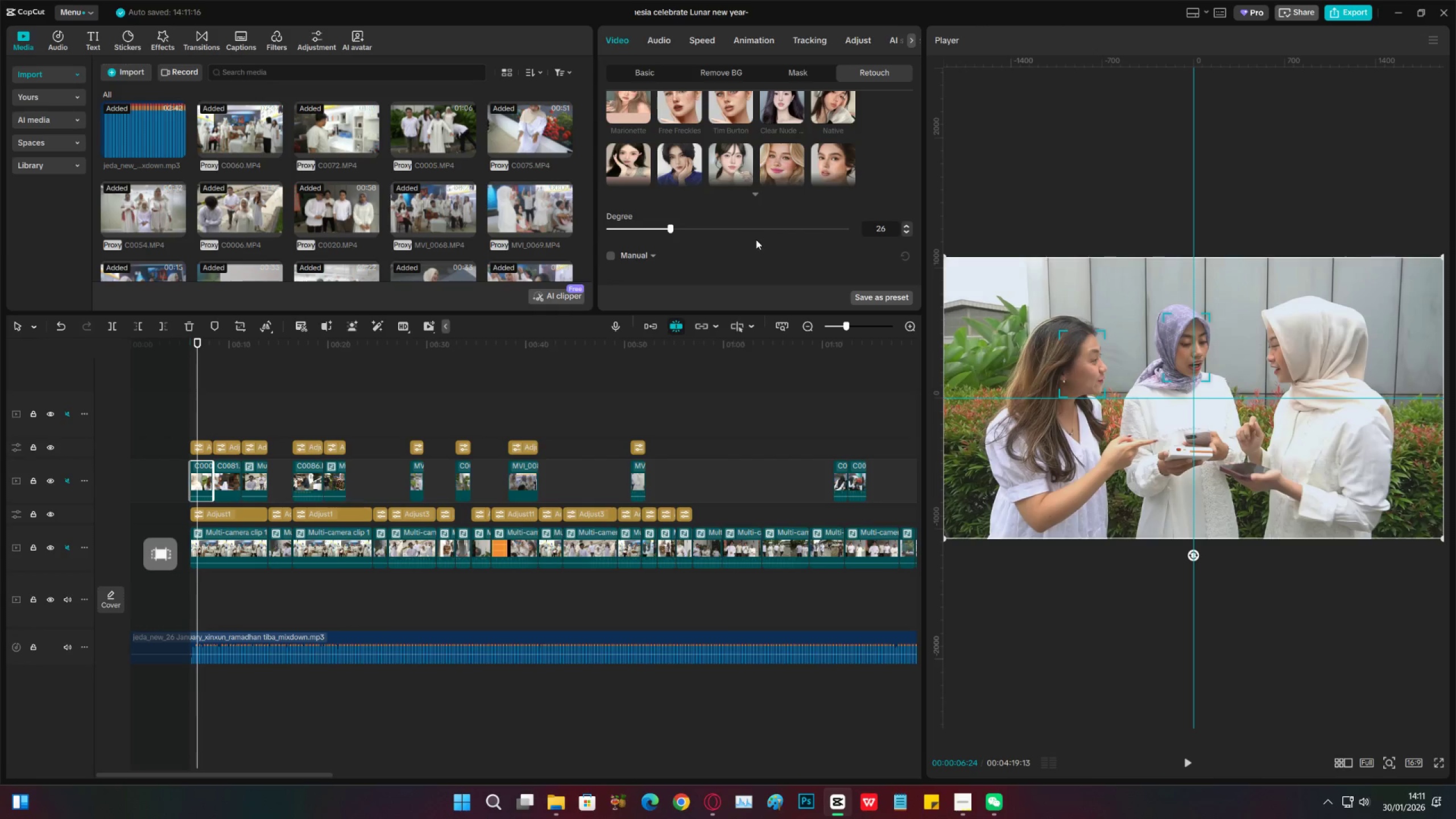 
scroll: coordinate [626, 195], scroll_direction: up, amount: 57.0
 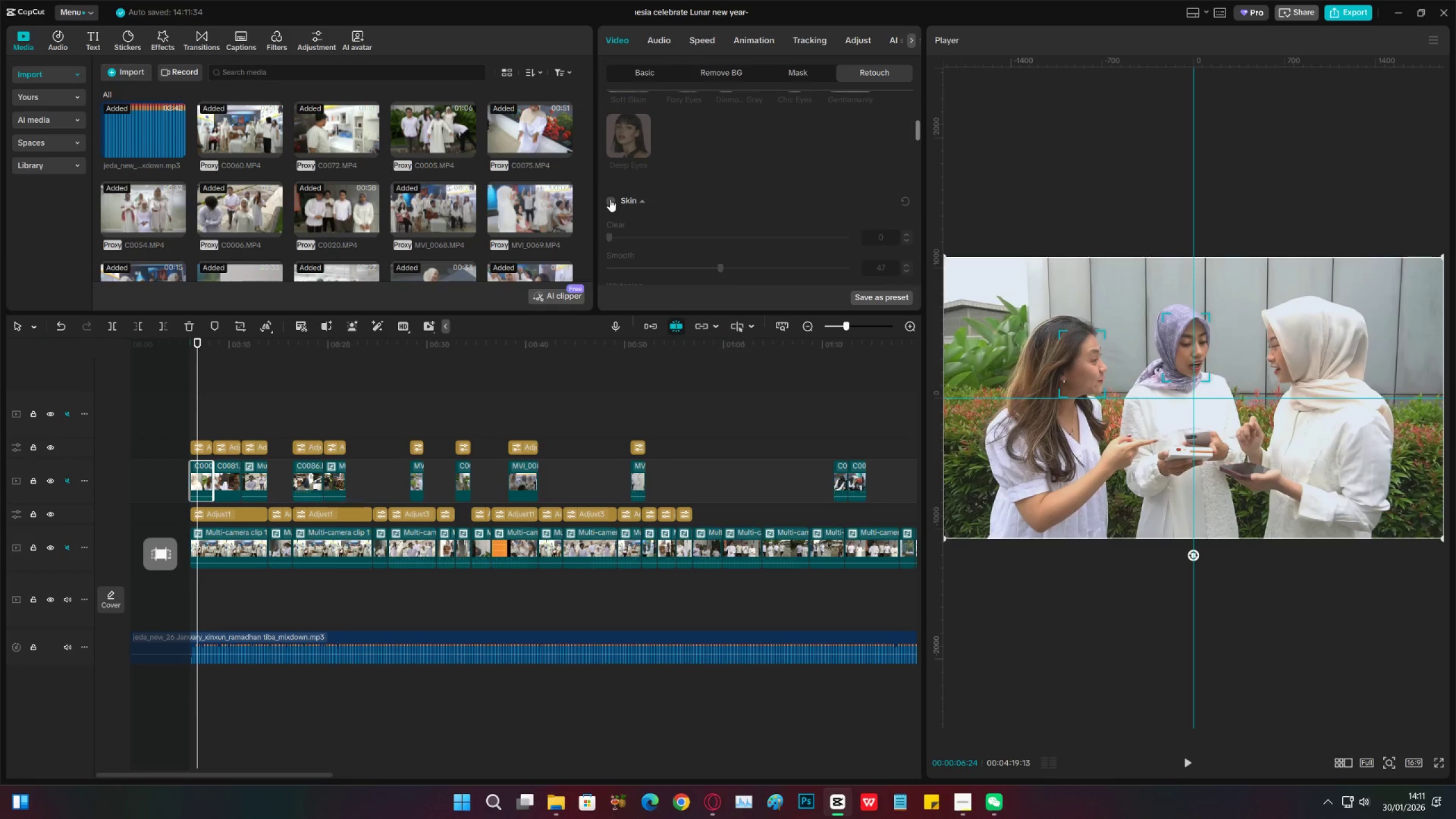 
left_click([610, 199])
 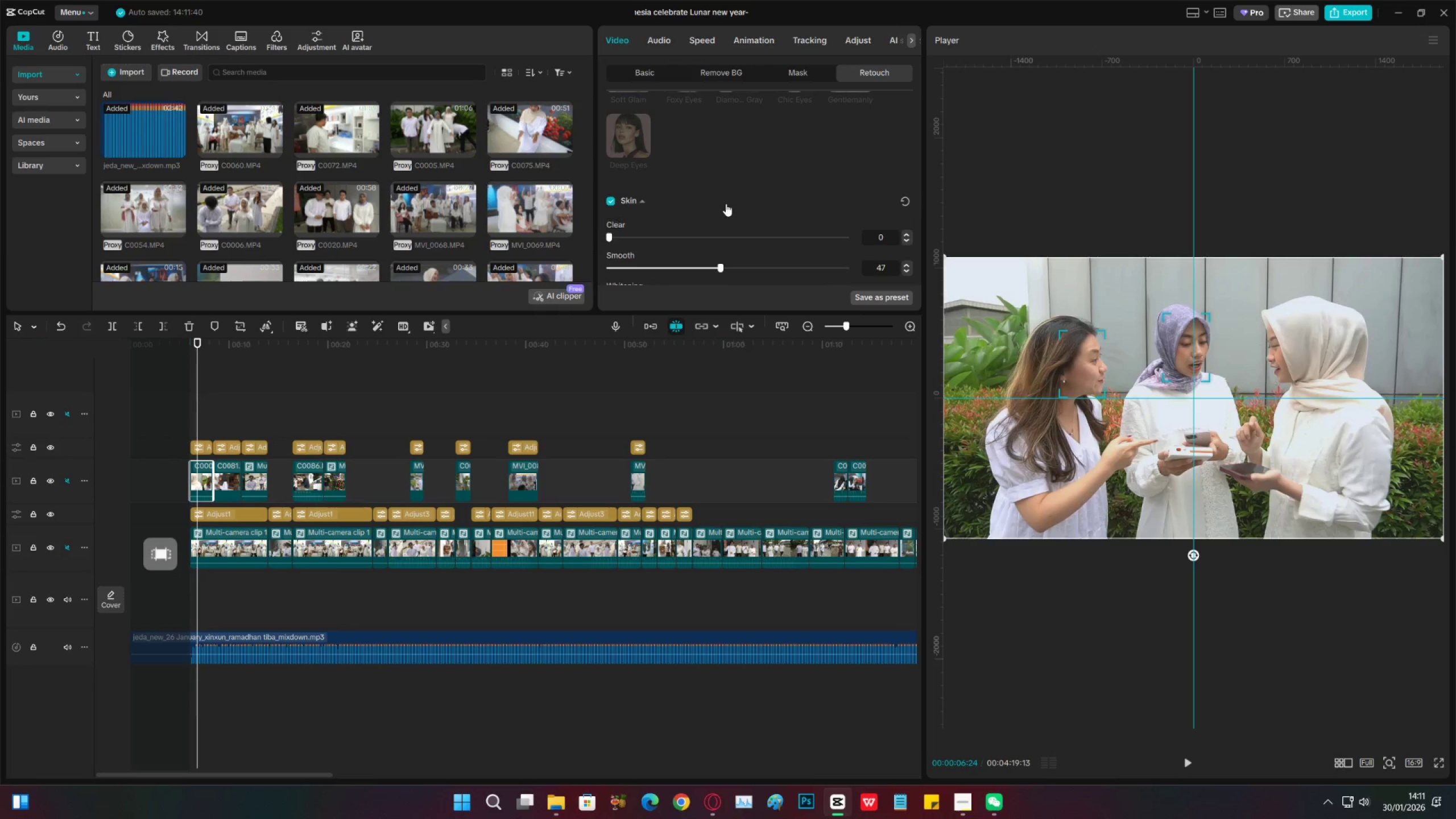 
scroll: coordinate [677, 226], scroll_direction: down, amount: 75.0
 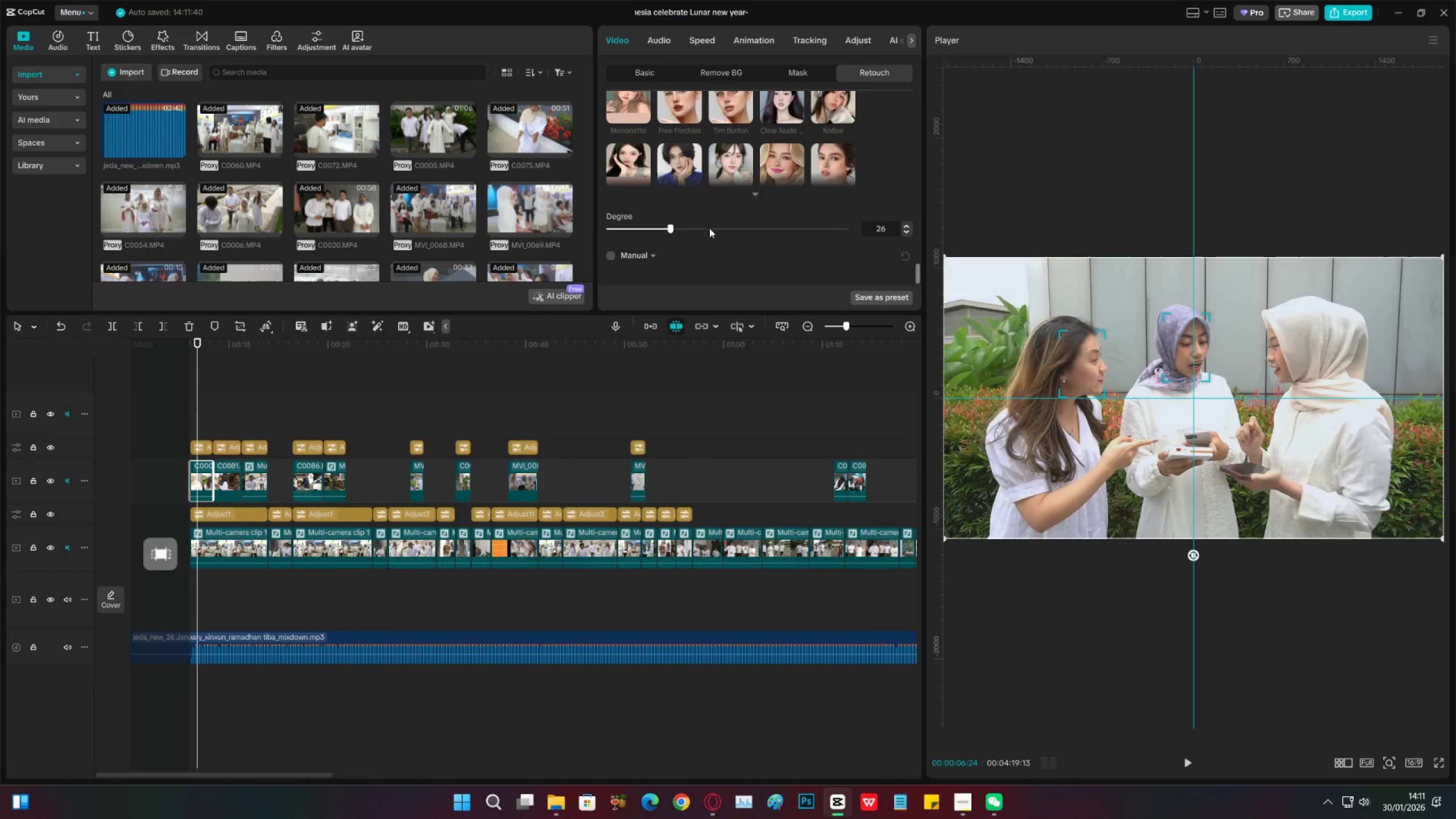 
left_click([710, 228])
 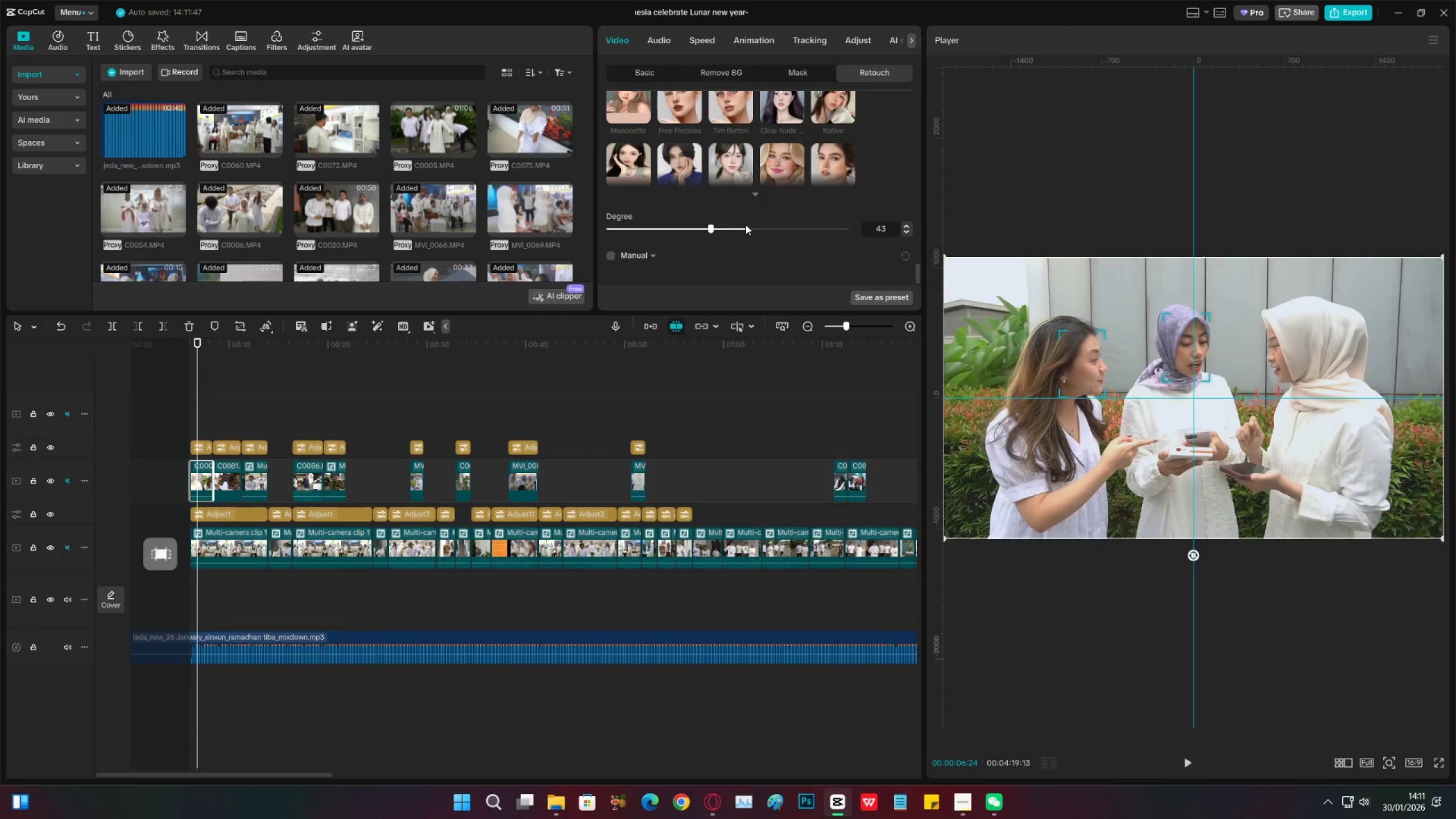 
double_click([787, 225])
 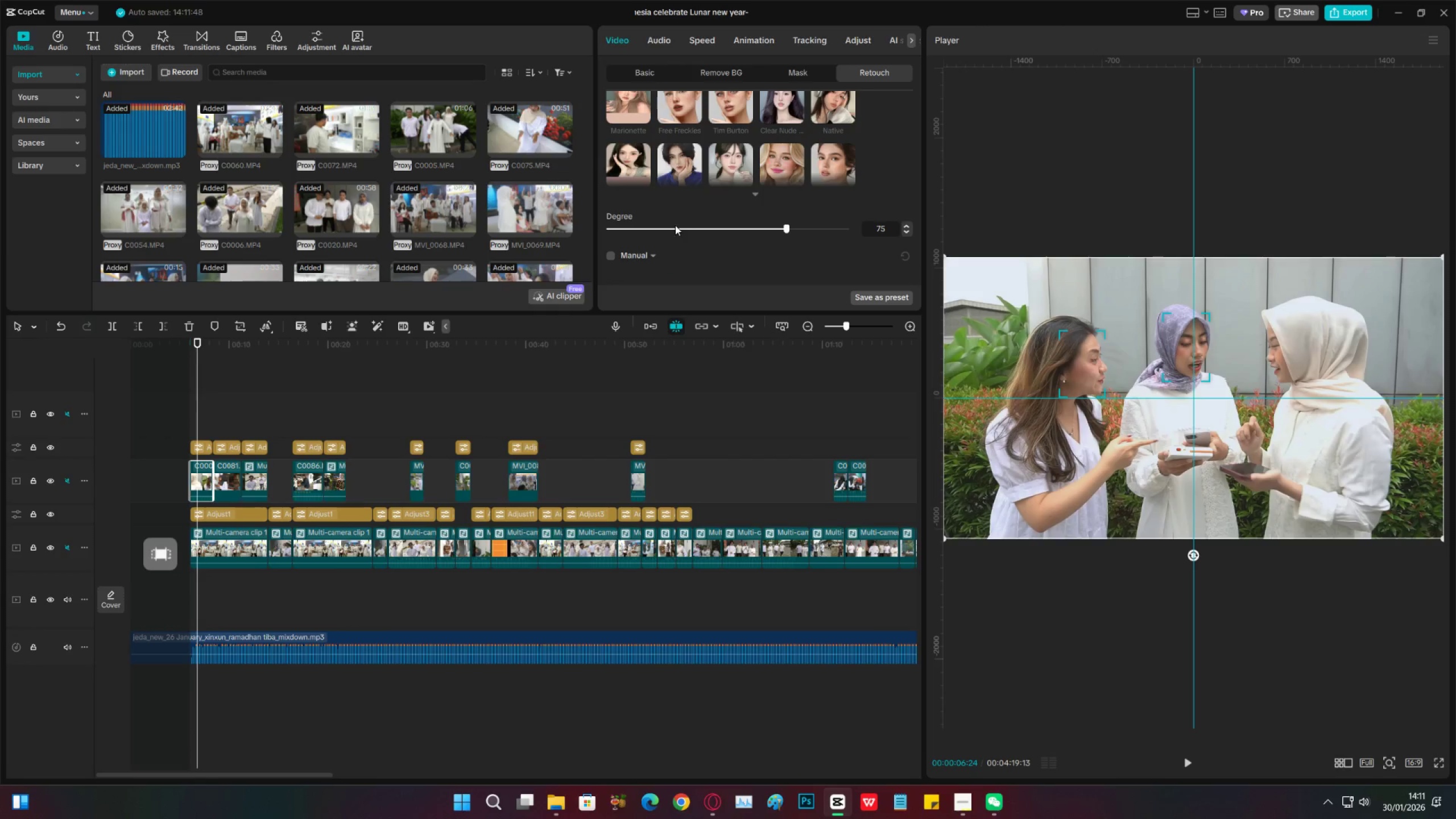 
left_click([675, 225])
 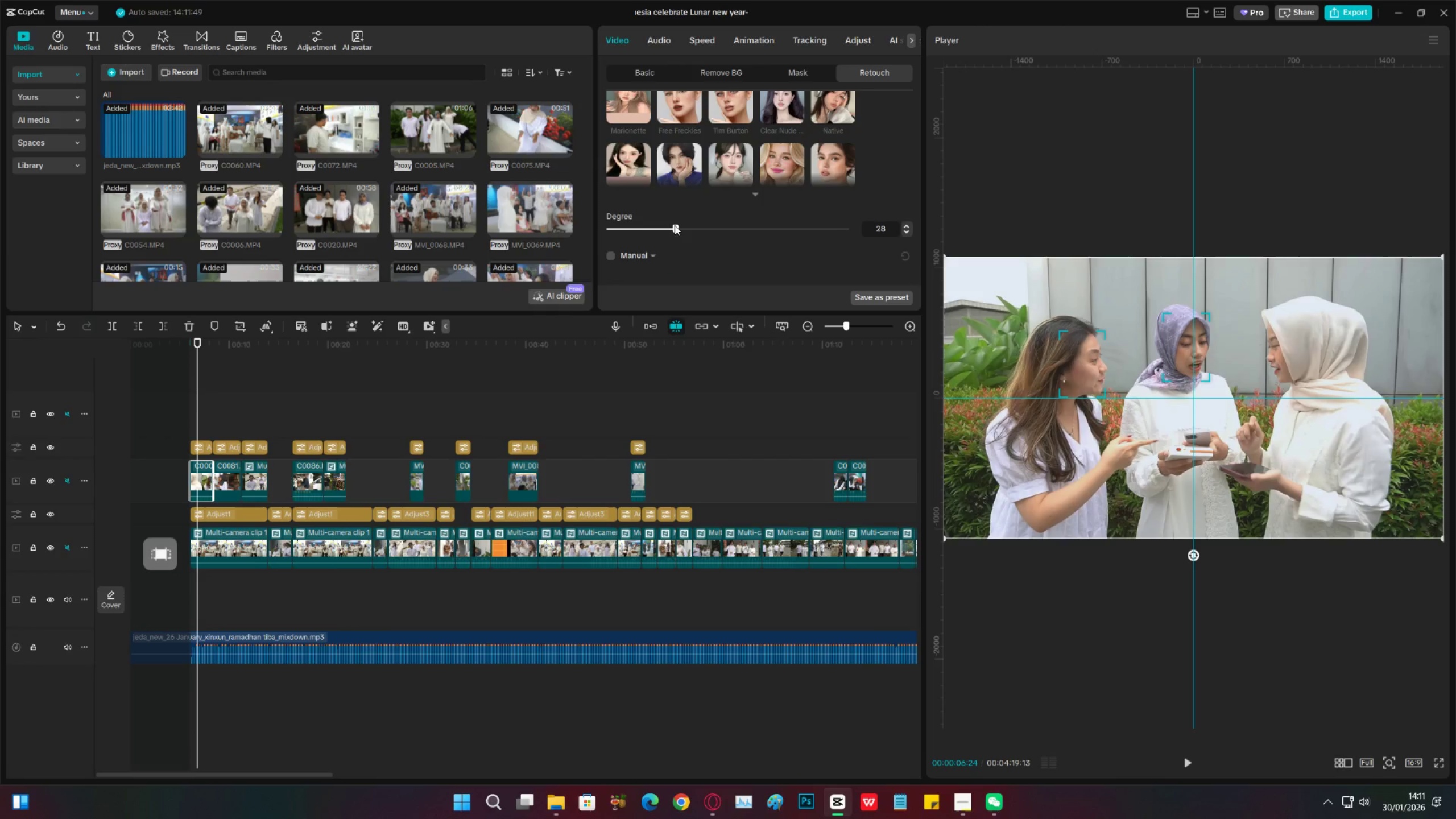 
left_click_drag(start_coordinate=[675, 225], to_coordinate=[671, 225])
 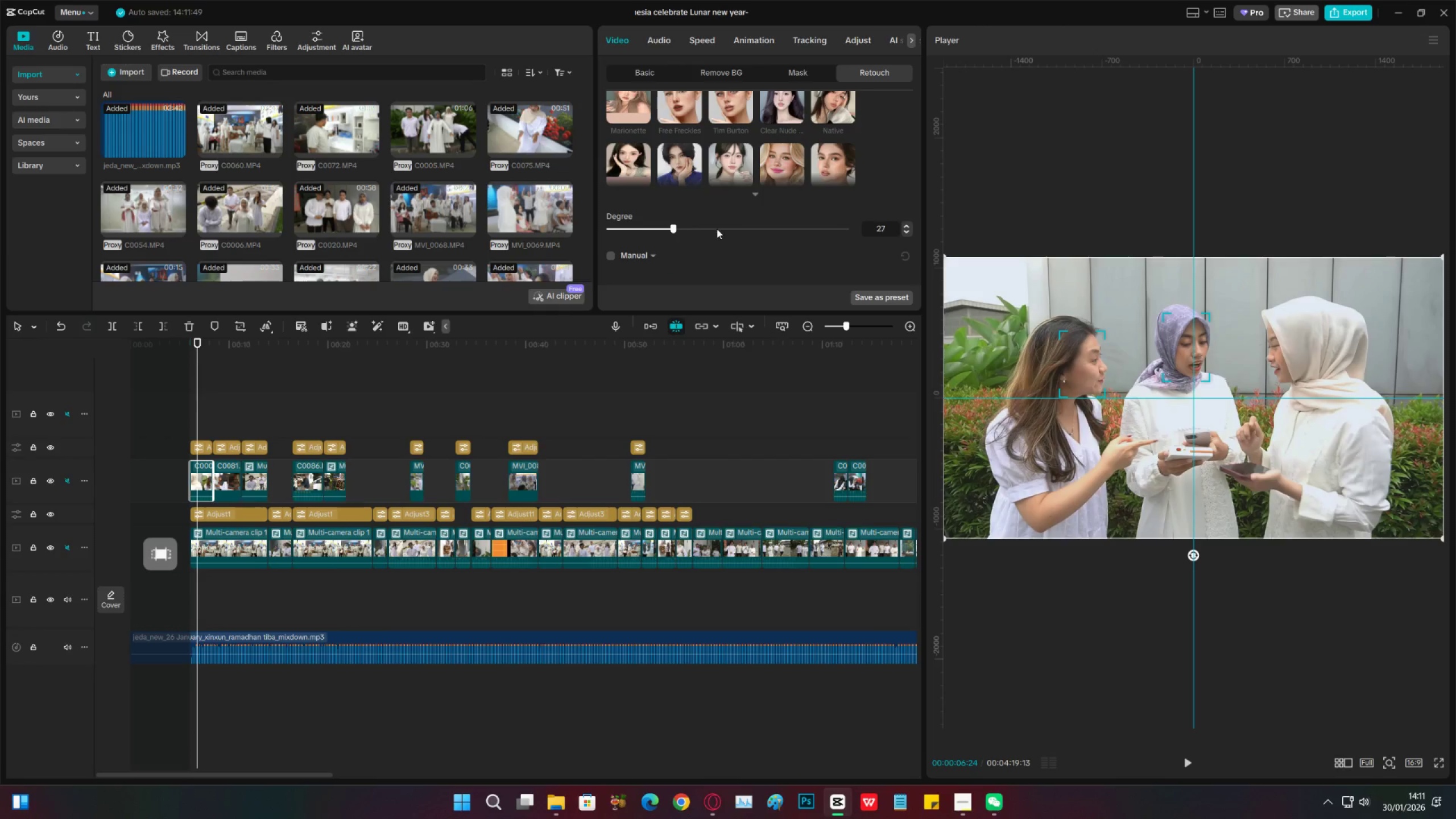 
scroll: coordinate [698, 178], scroll_direction: up, amount: 67.0
 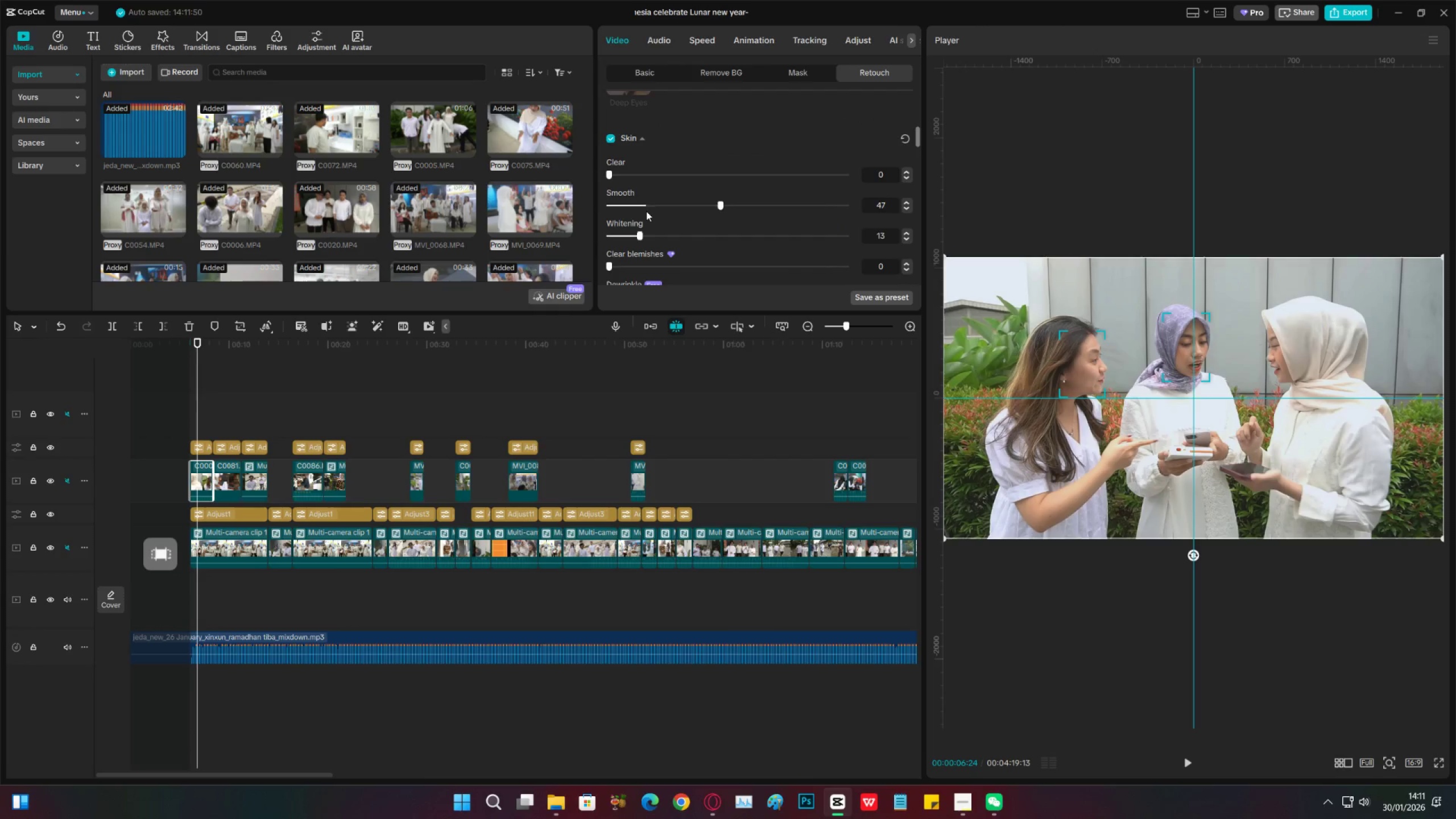 
double_click([621, 211])
 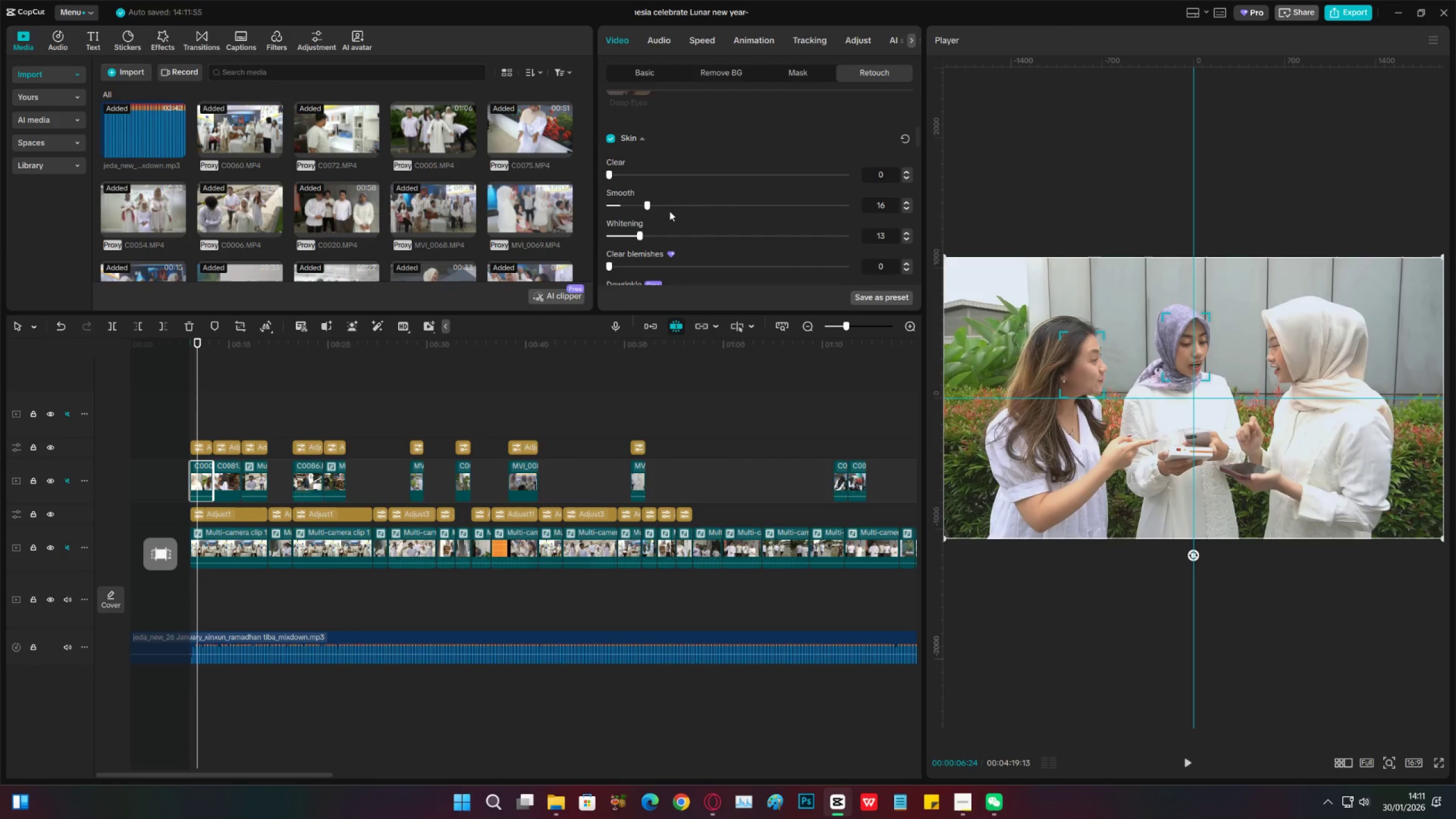 
triple_click([708, 210])
 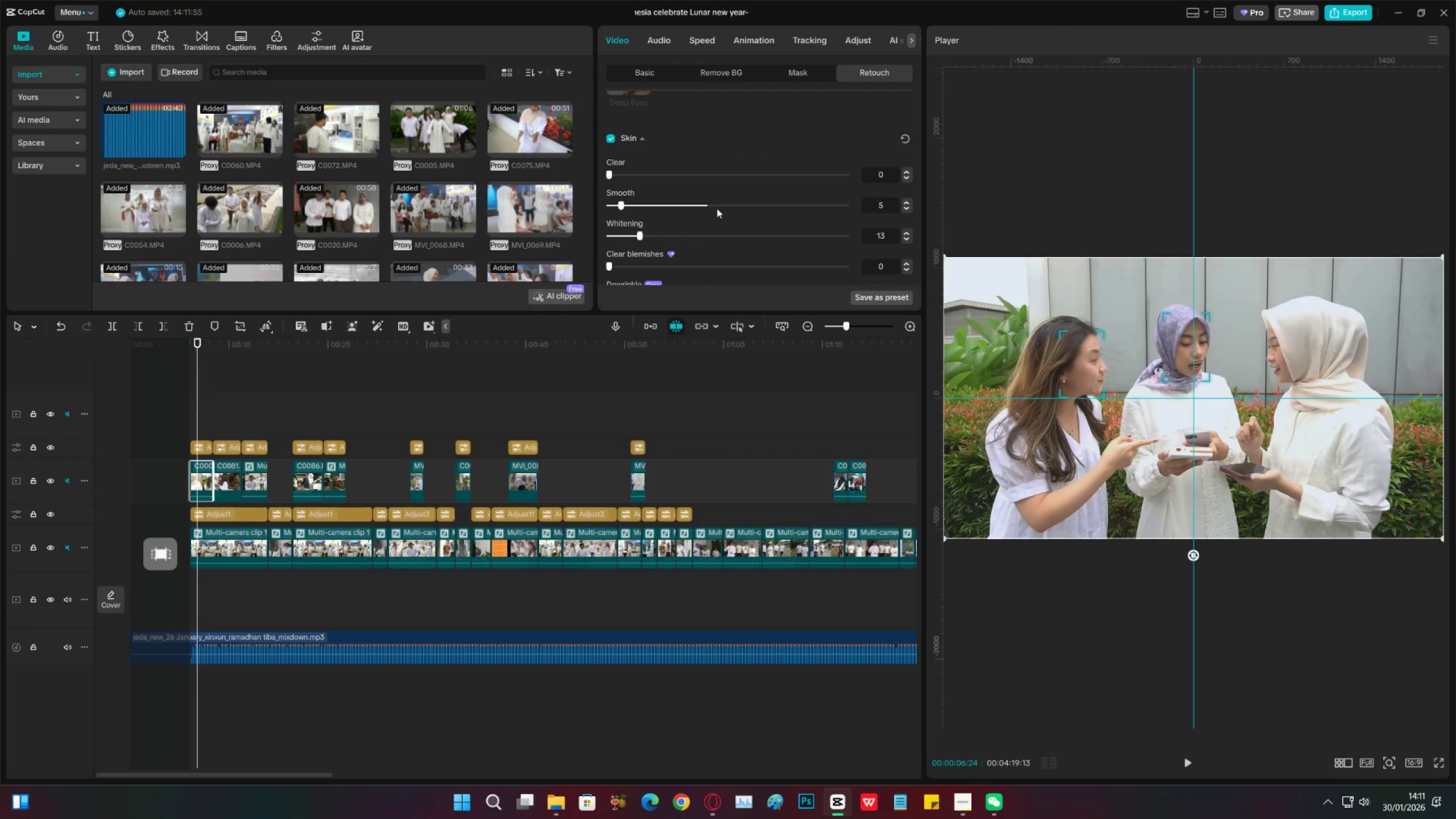 
left_click([739, 208])
 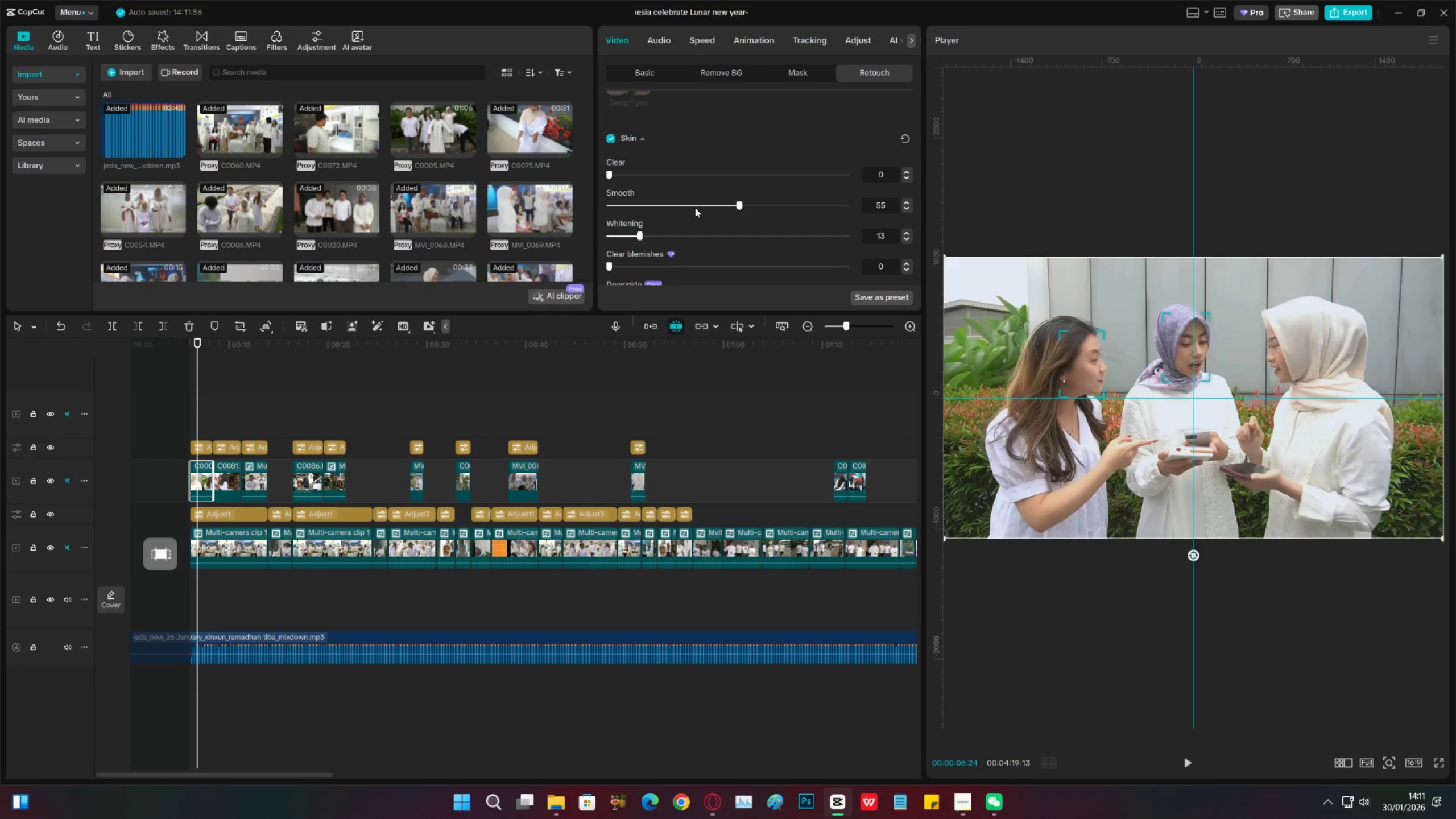 
left_click([685, 208])
 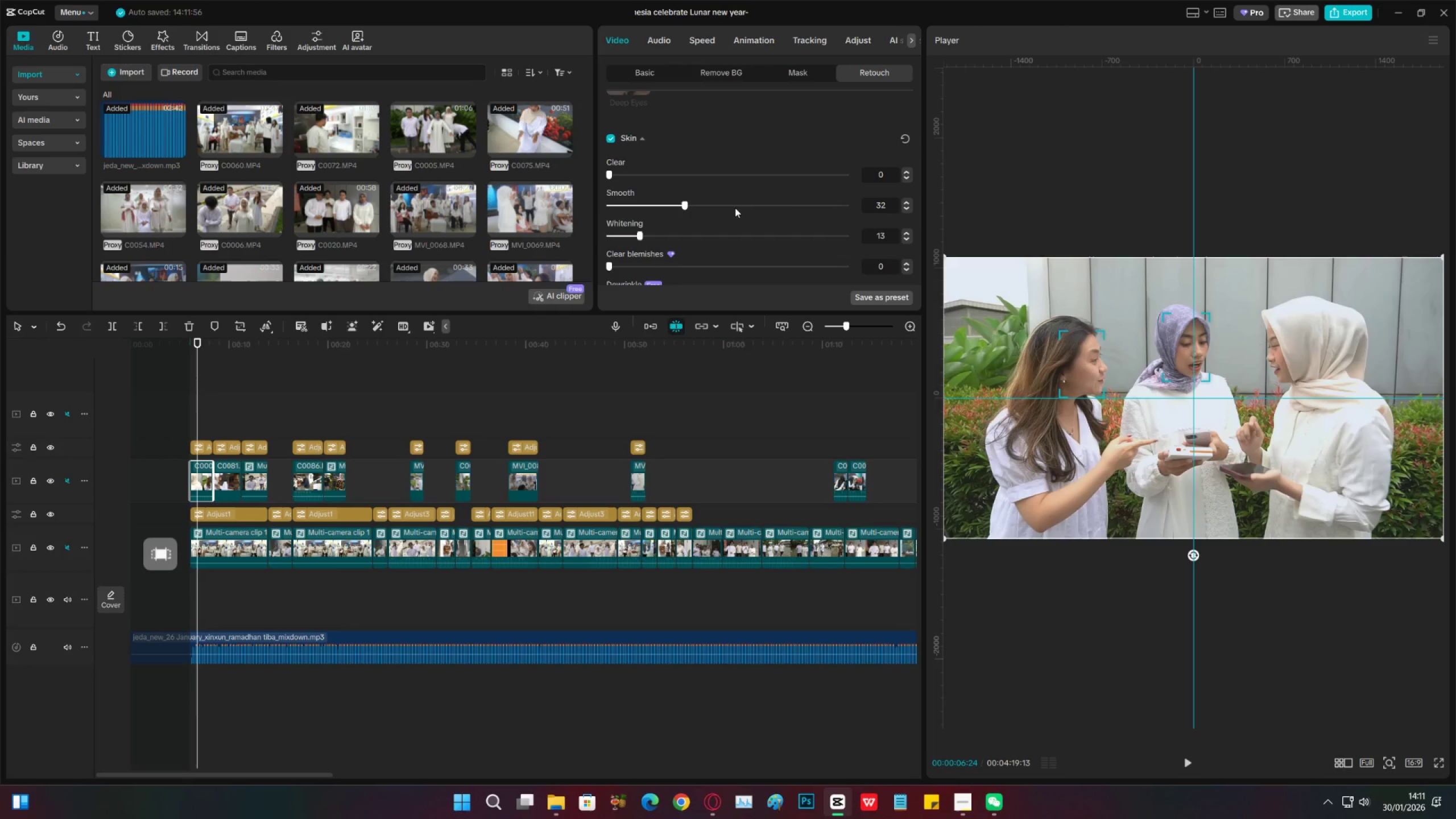 
left_click([784, 208])
 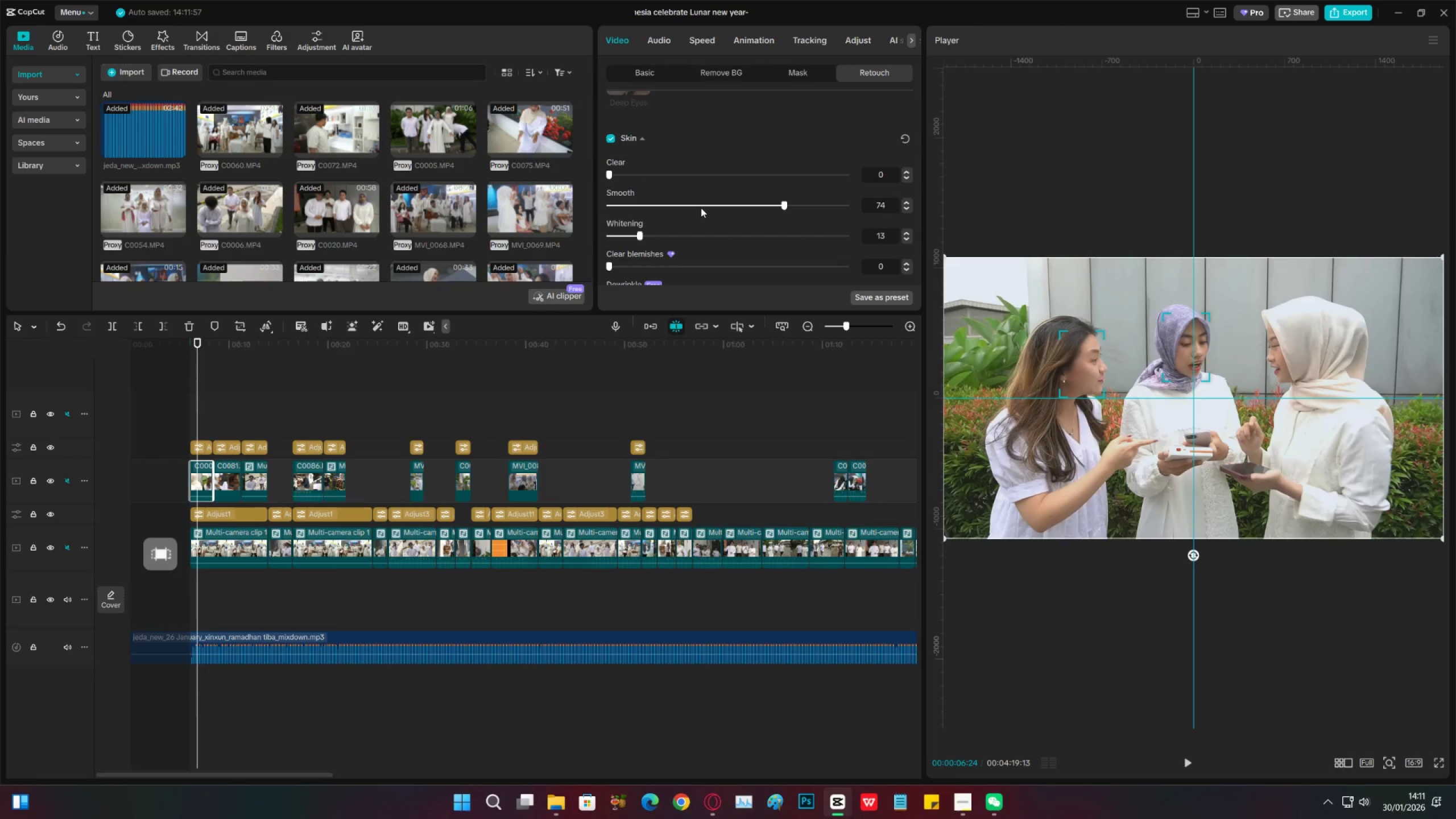 
left_click([701, 208])
 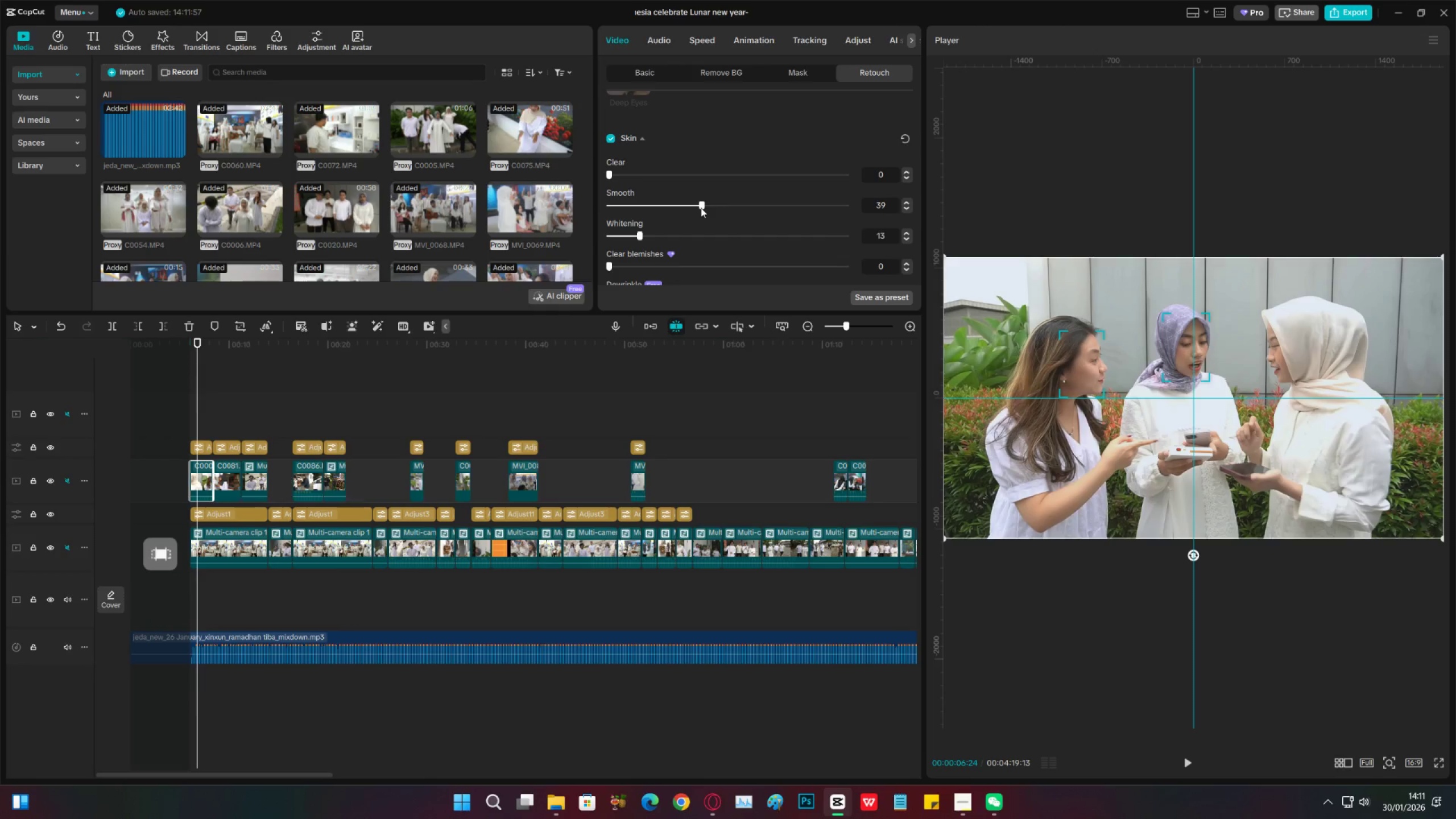 
left_click_drag(start_coordinate=[705, 207], to_coordinate=[737, 190])
 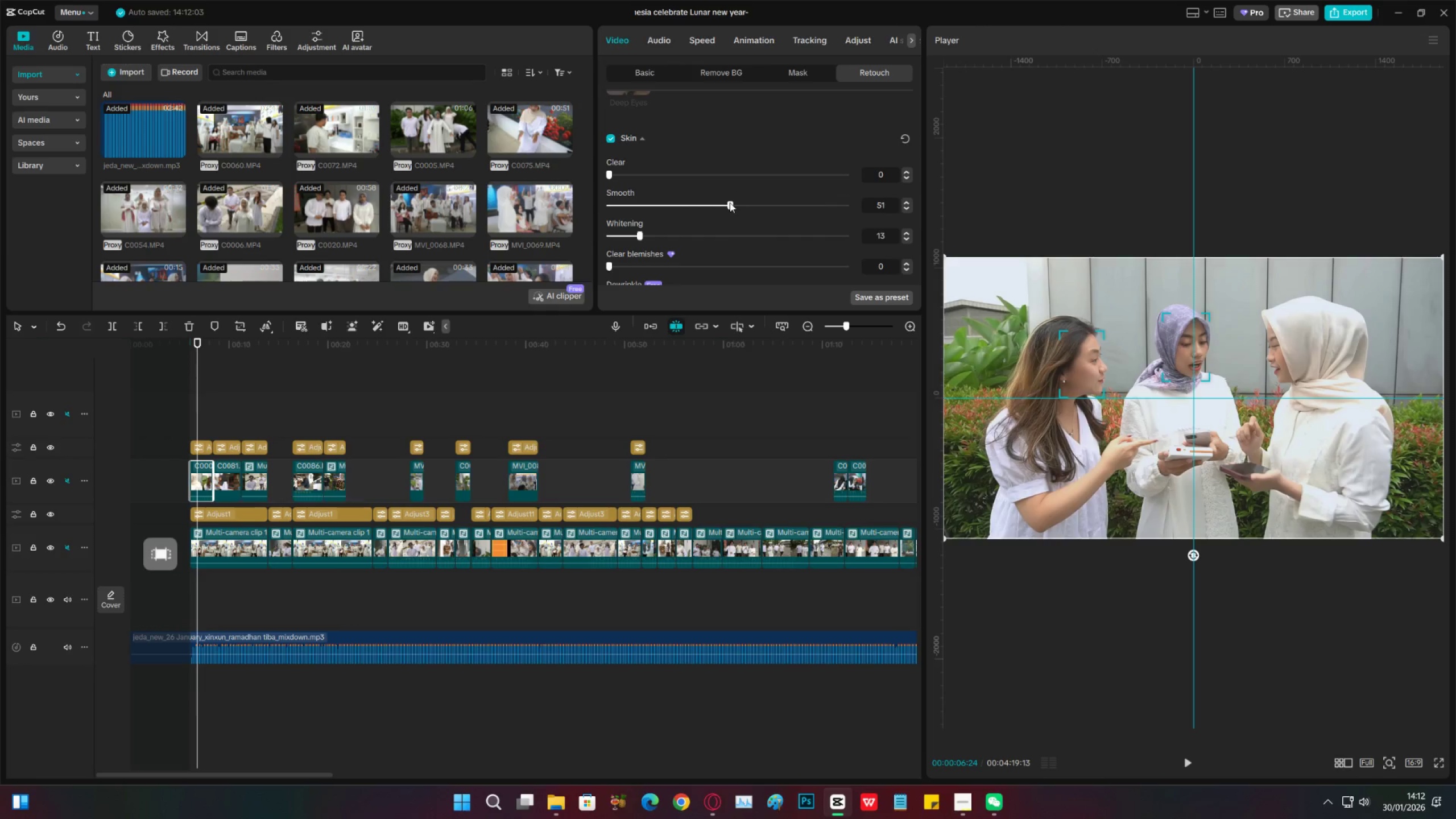 
left_click([730, 202])
 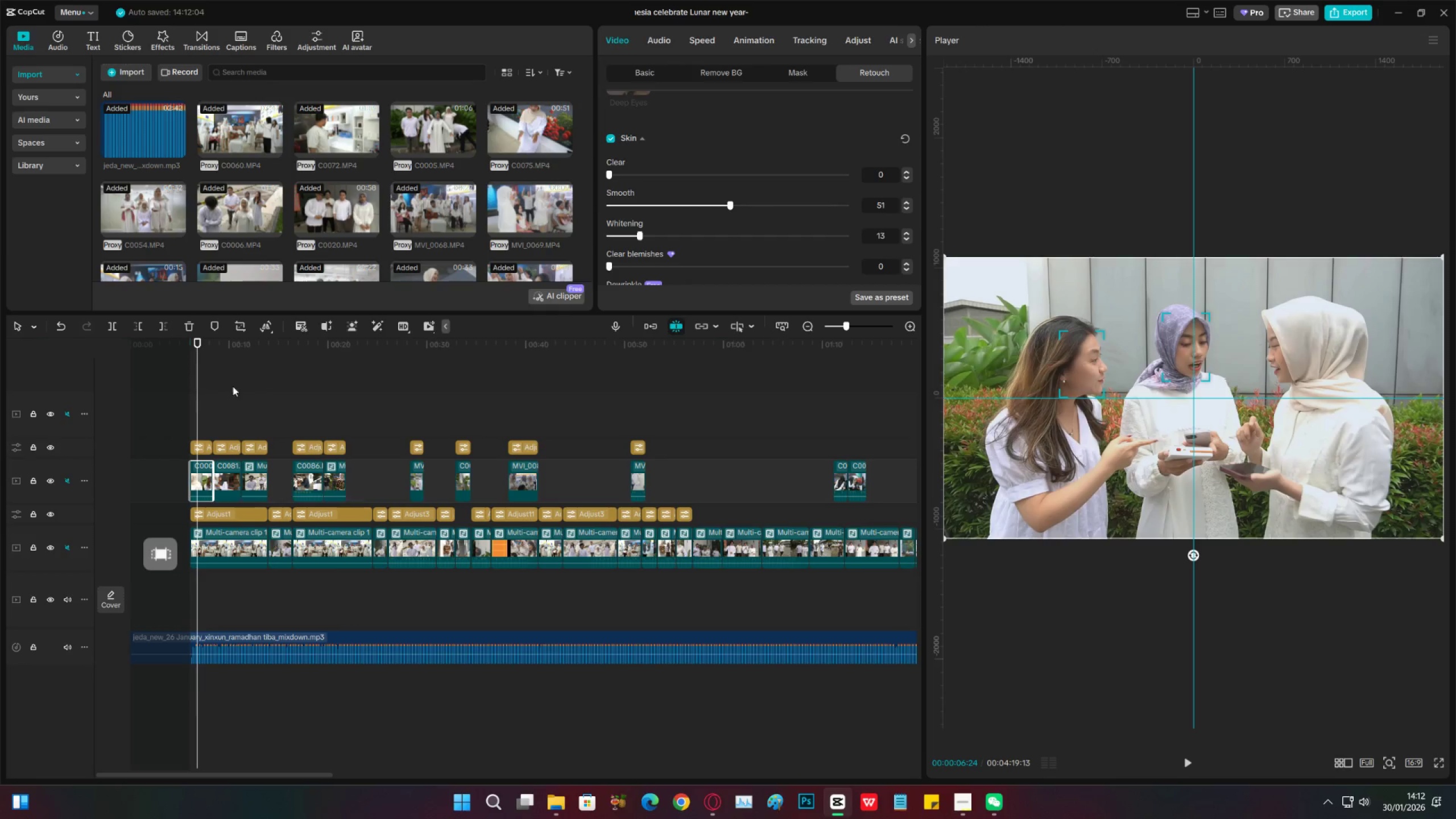 
left_click_drag(start_coordinate=[222, 355], to_coordinate=[225, 355])
 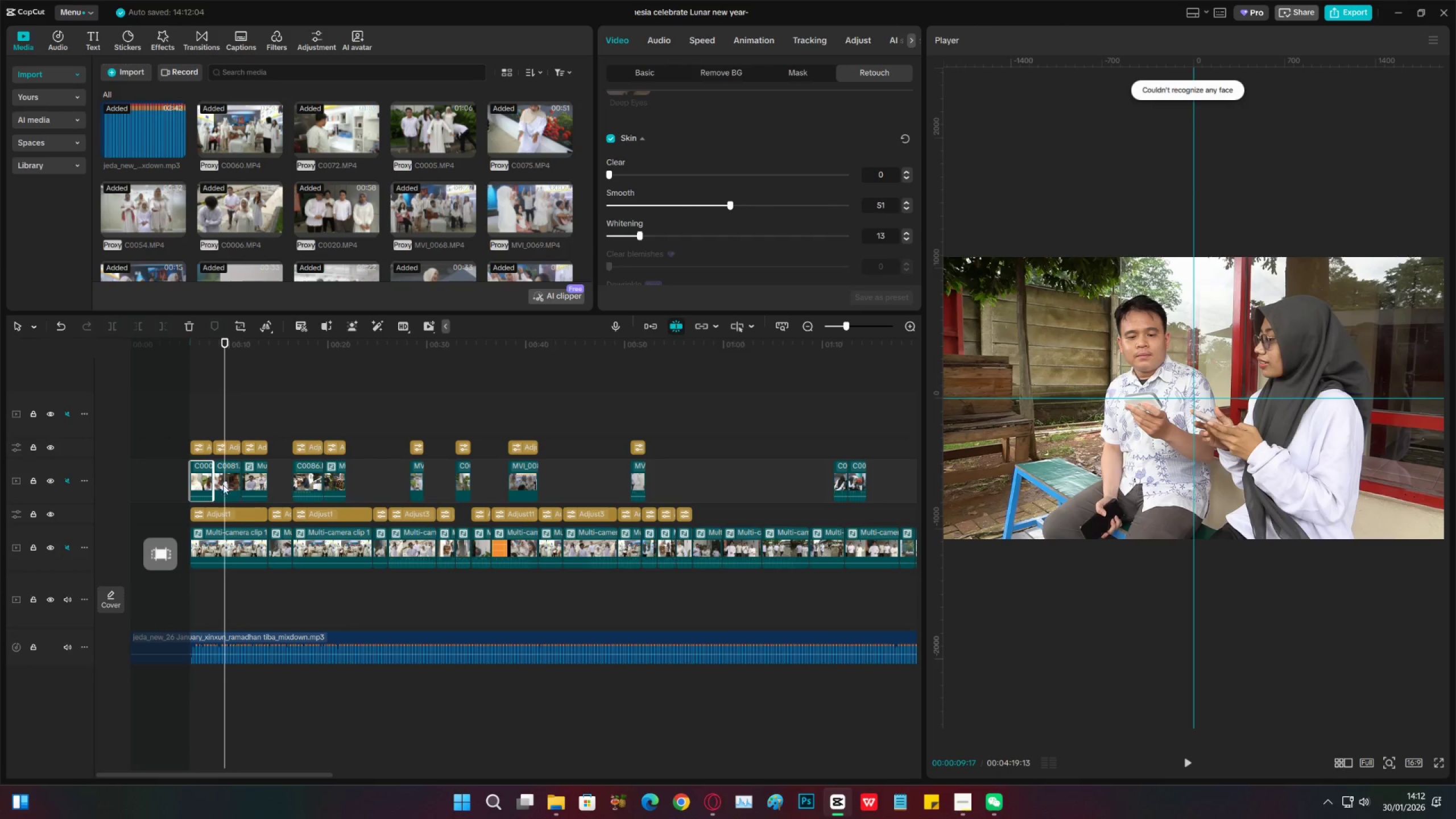 
left_click([223, 473])
 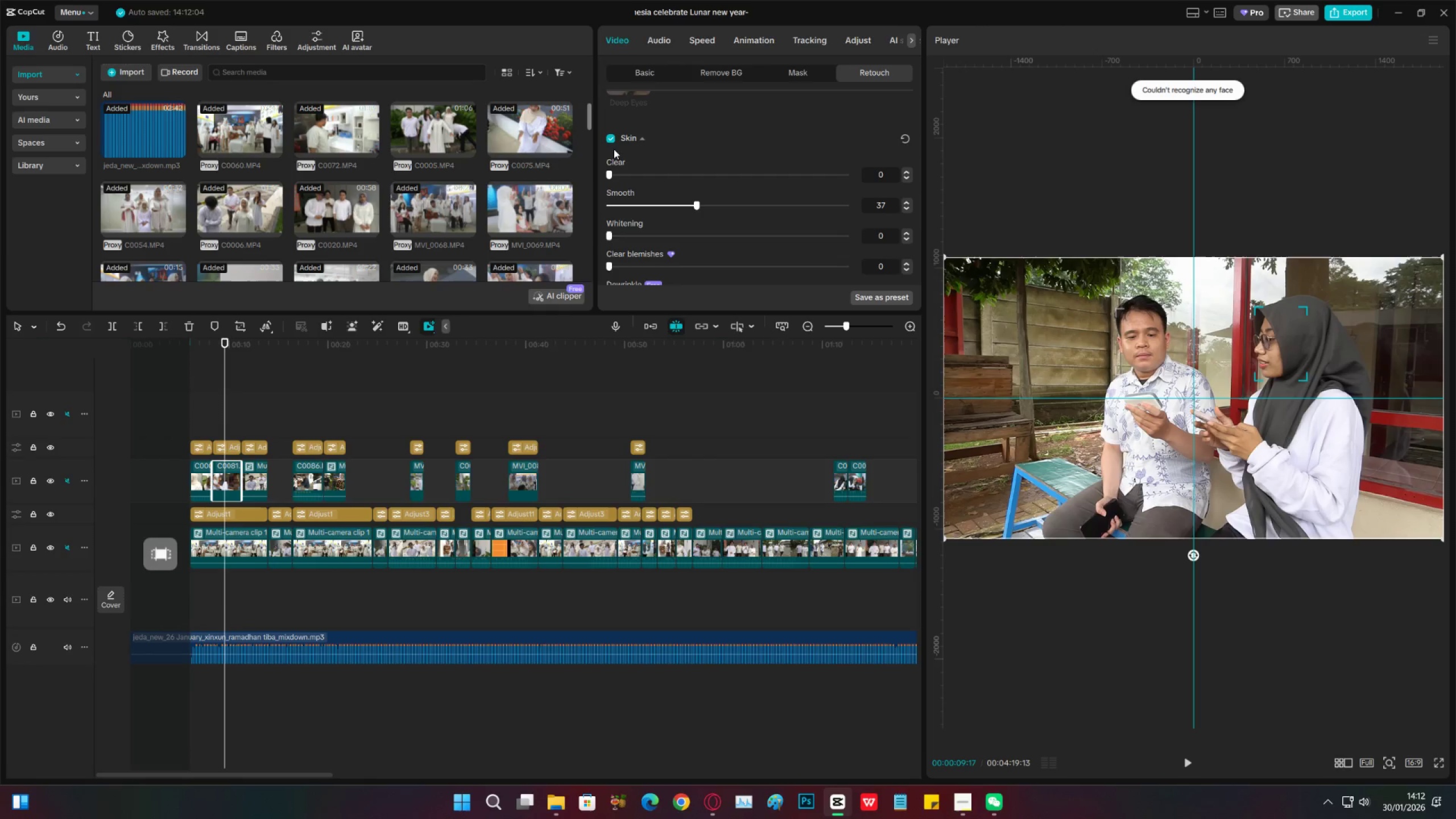 
left_click([610, 138])
 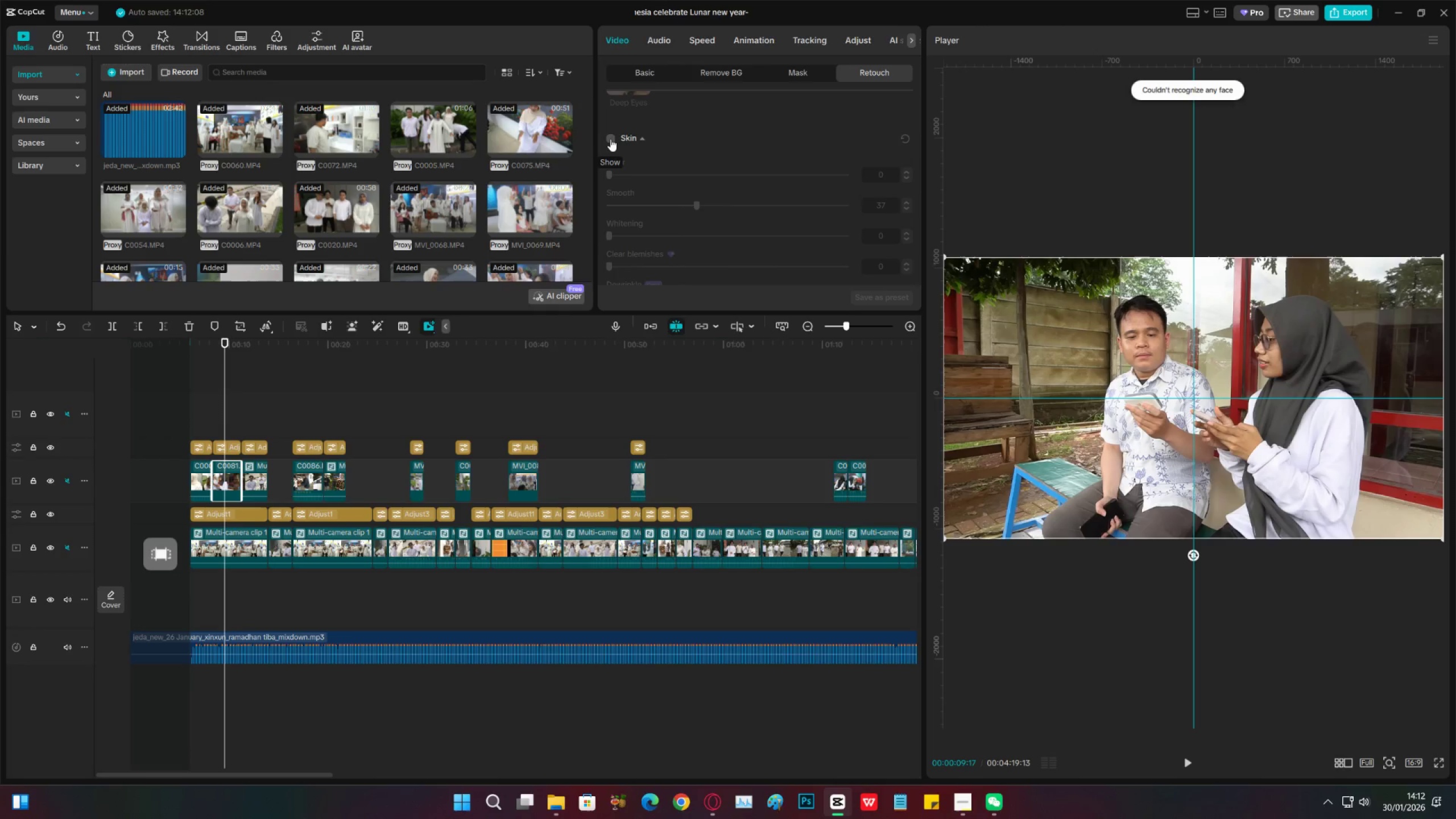 
left_click([610, 139])
 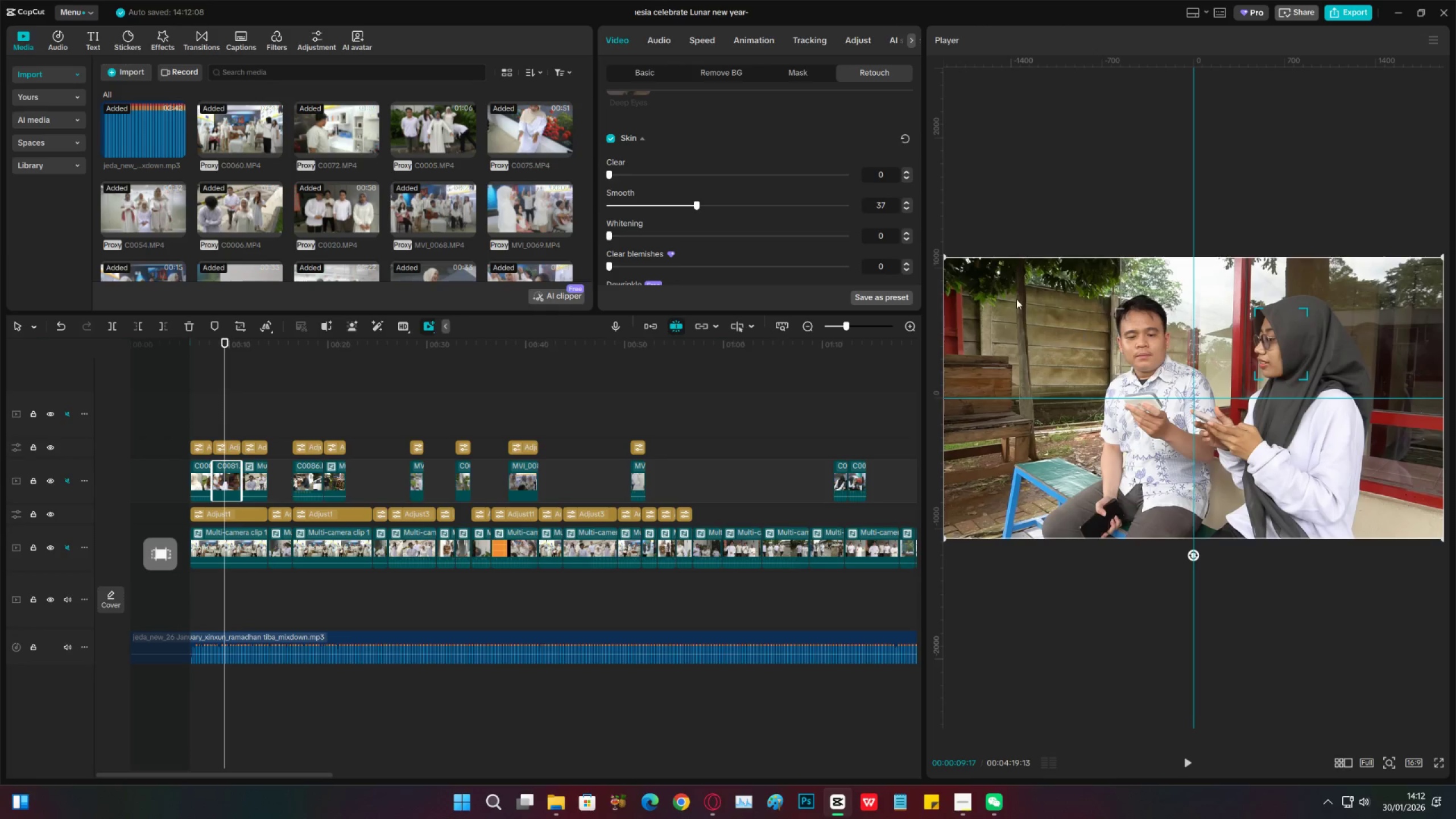 
left_click([1128, 344])
 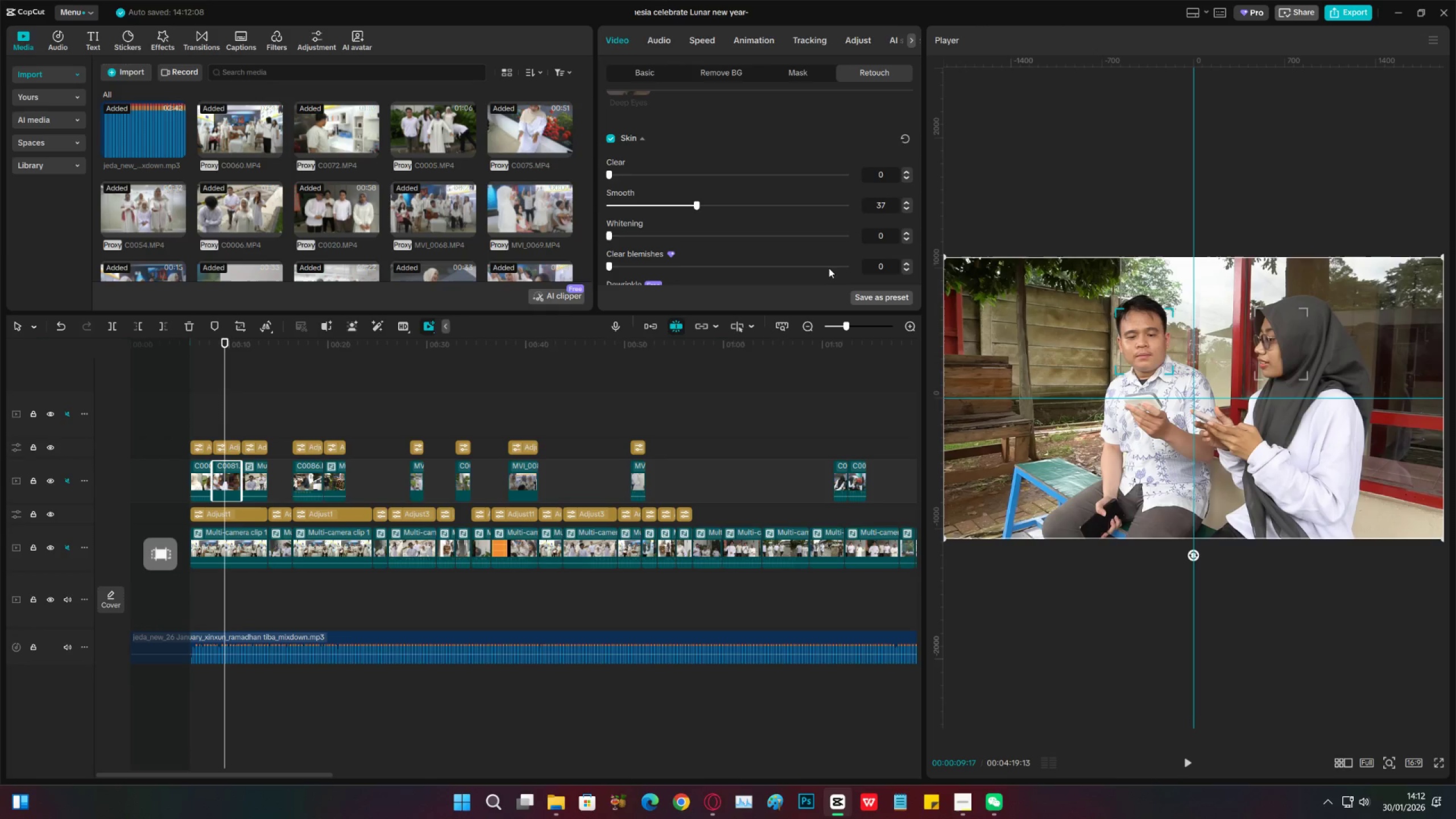 
left_click([712, 136])
 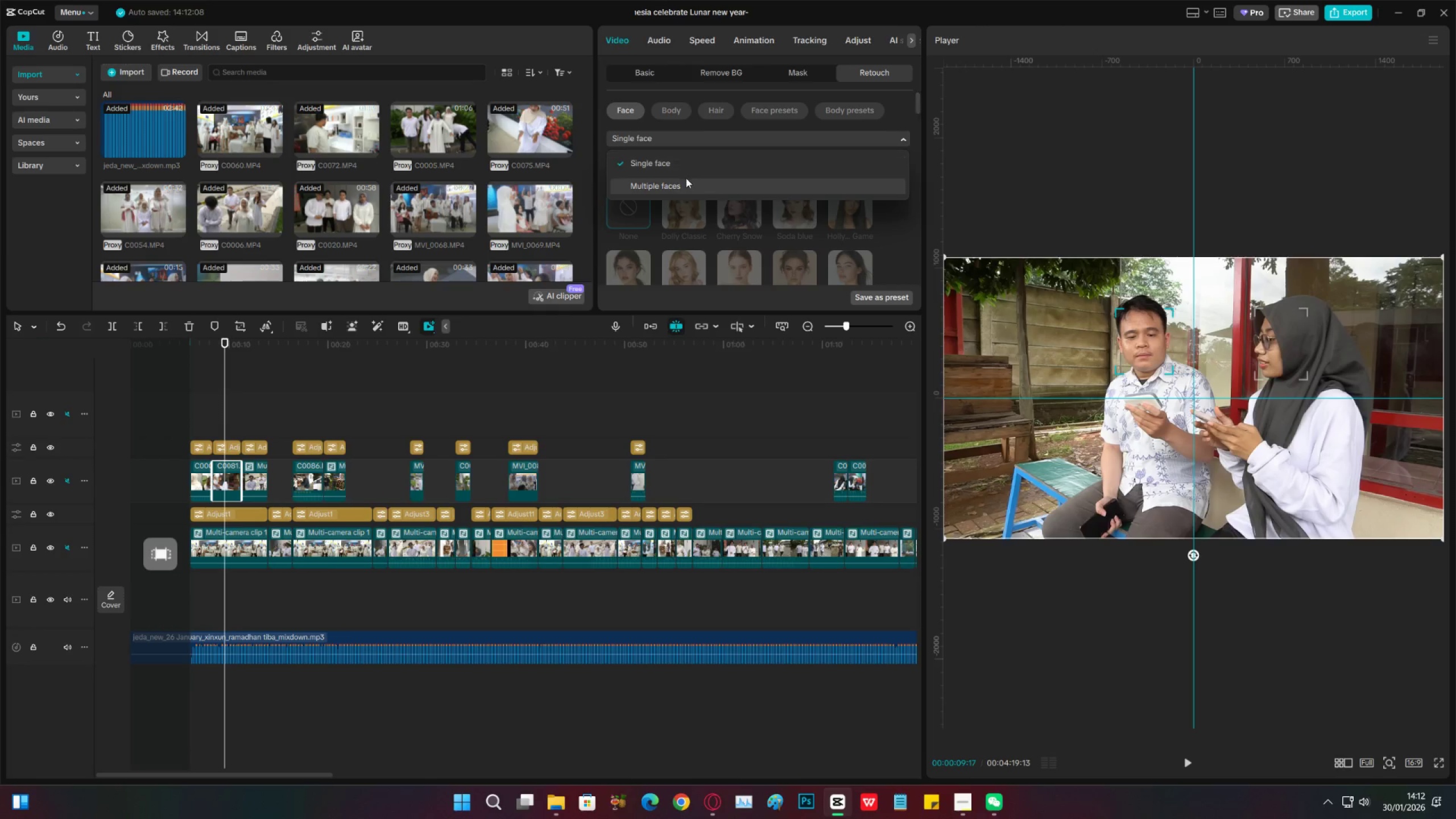 
scroll: coordinate [727, 185], scroll_direction: up, amount: 21.0
 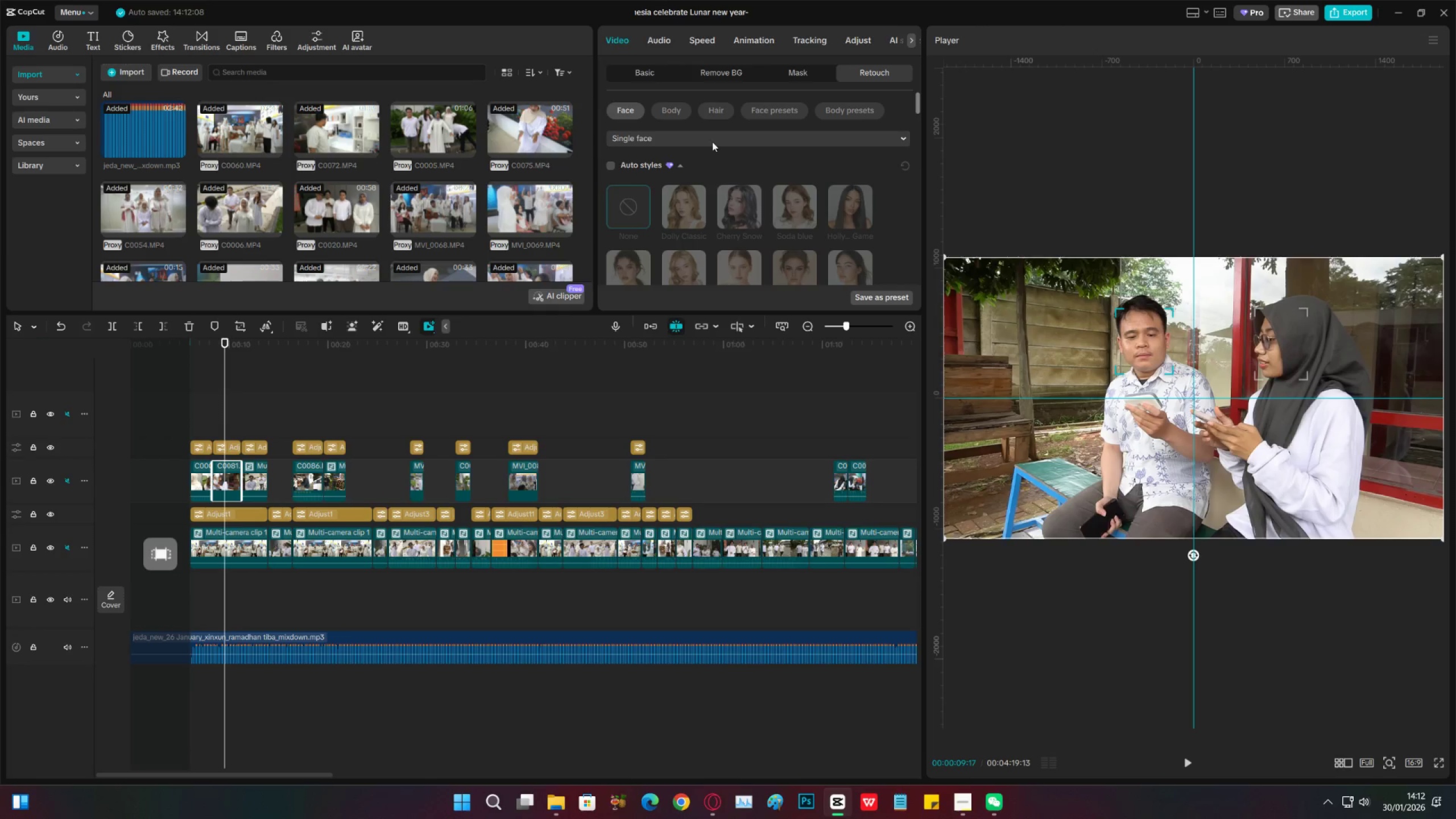 
left_click([681, 184])
 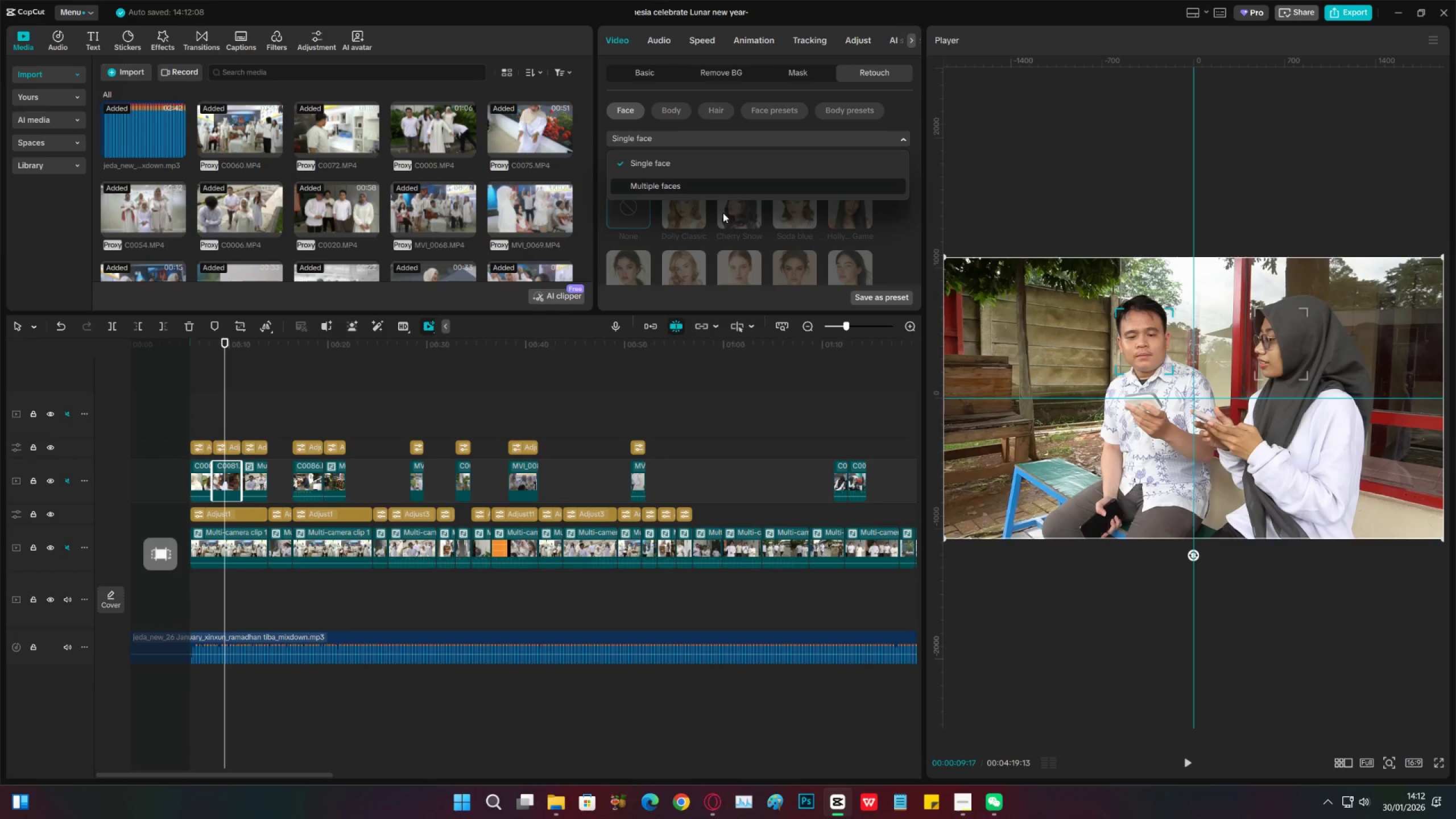 
scroll: coordinate [729, 259], scroll_direction: down, amount: 15.0
 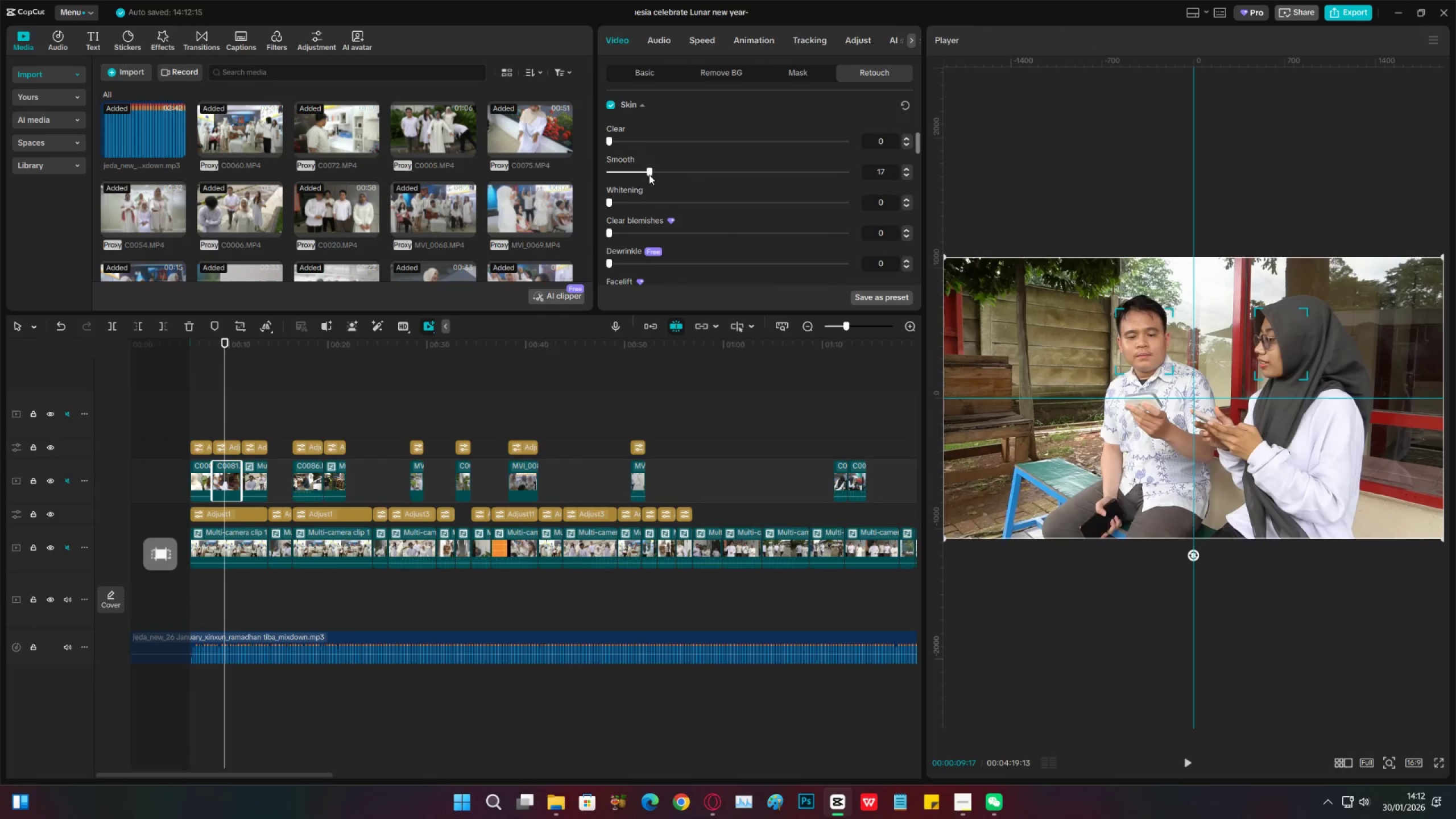 
double_click([708, 175])
 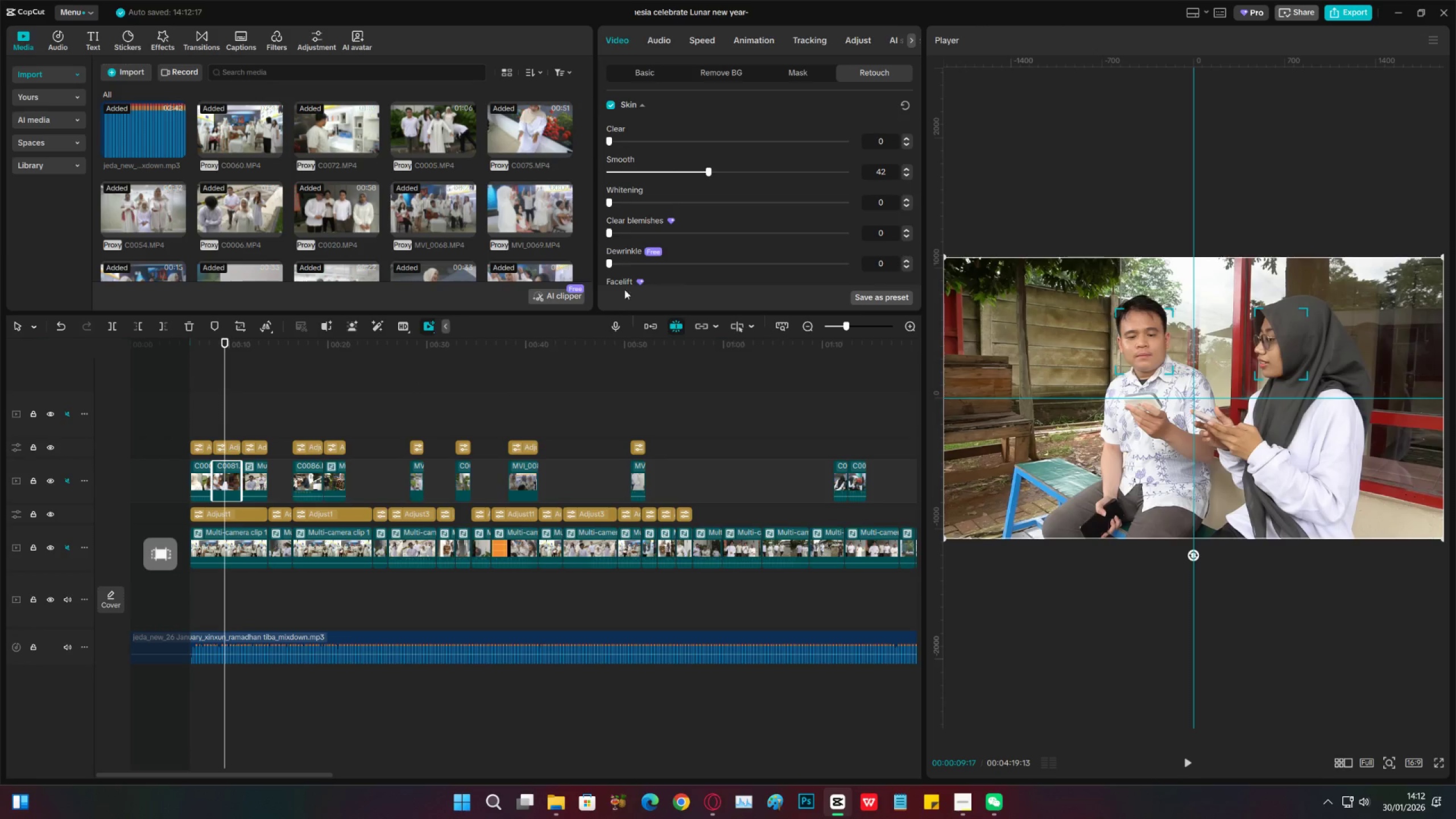 
left_click_drag(start_coordinate=[166, 478], to_coordinate=[902, 481])
 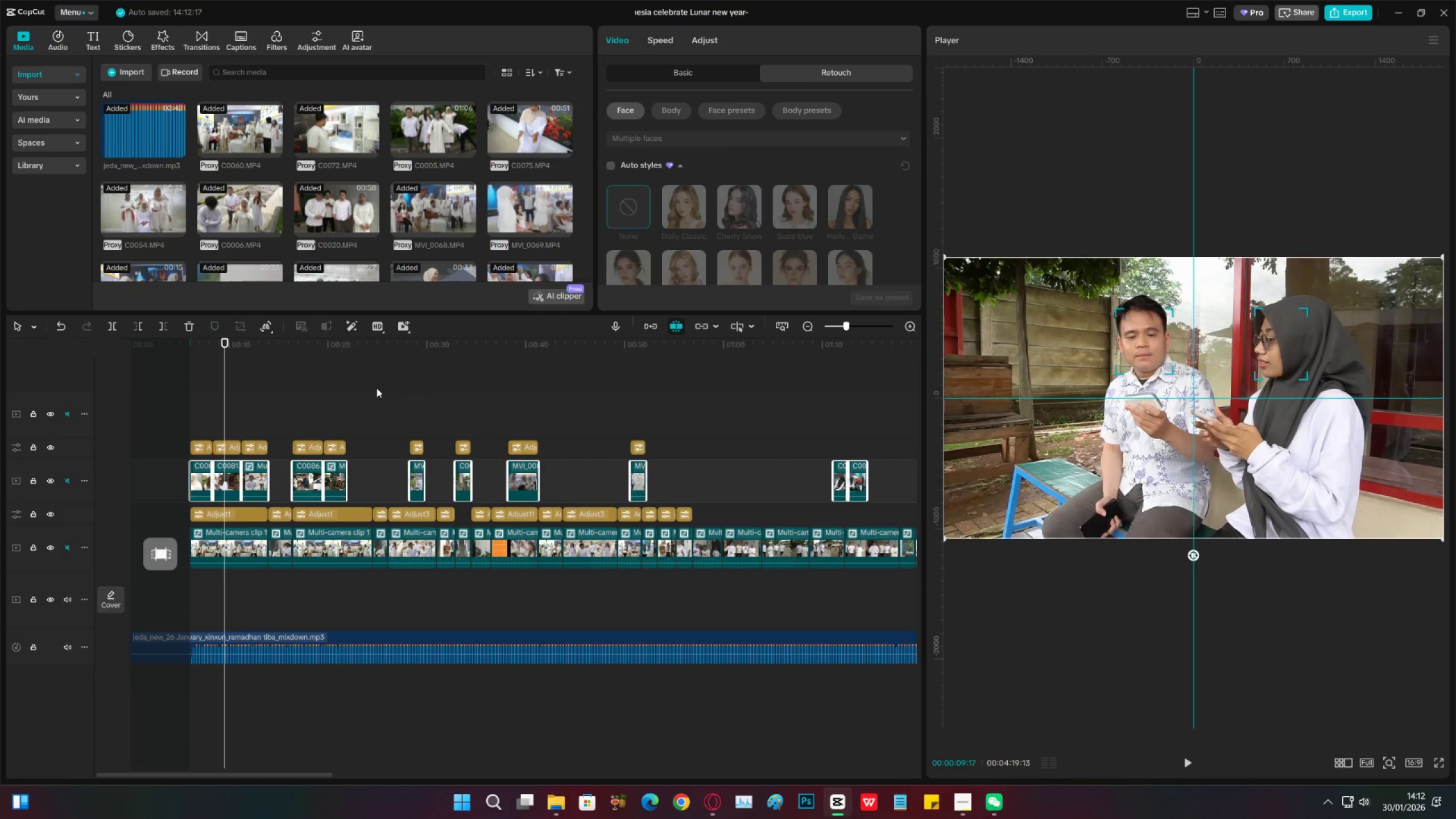 
left_click([346, 390])
 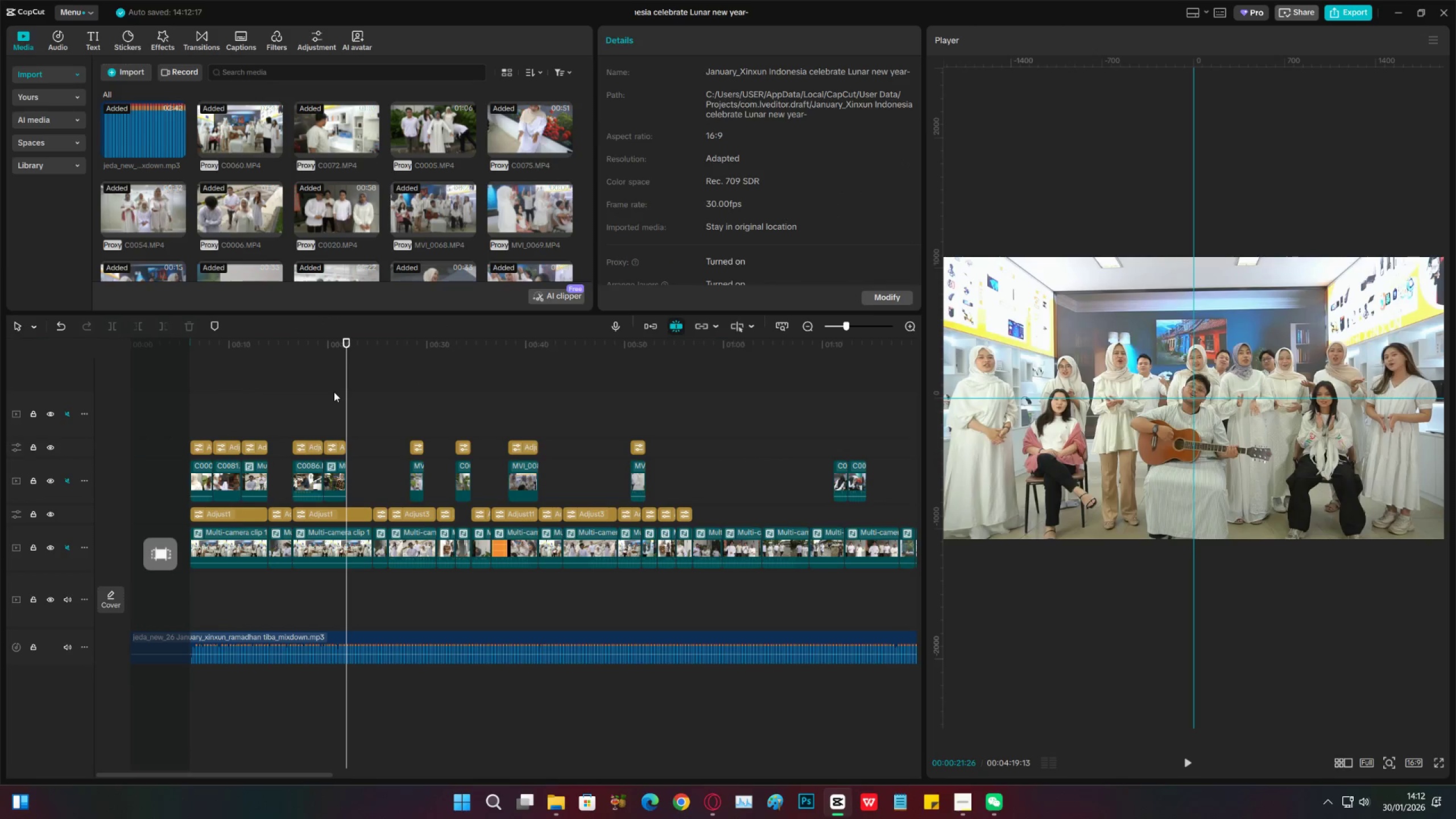 
left_click_drag(start_coordinate=[343, 390], to_coordinate=[417, 423])
 